 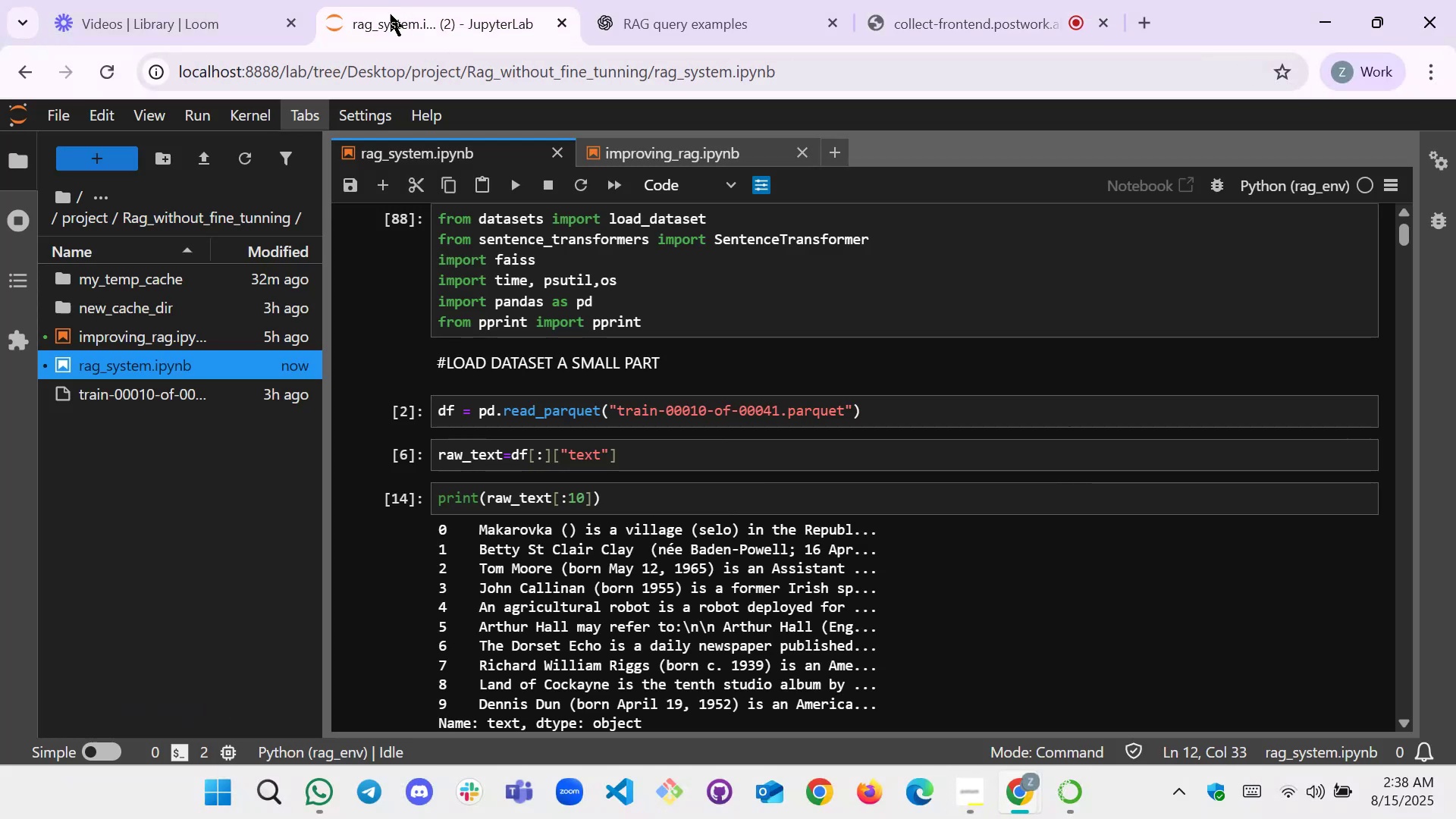 
left_click([171, 443])
 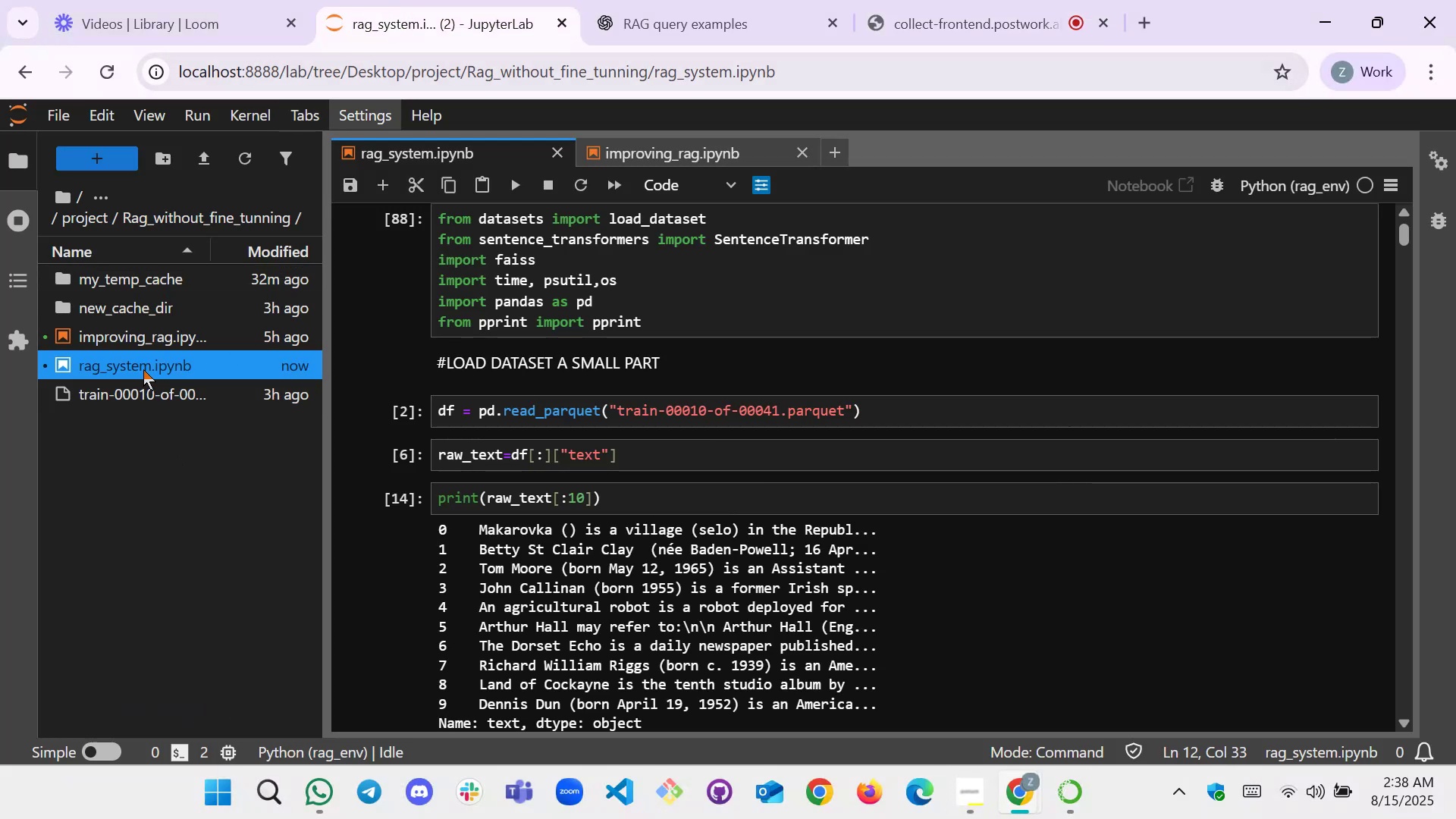 
left_click([134, 460])
 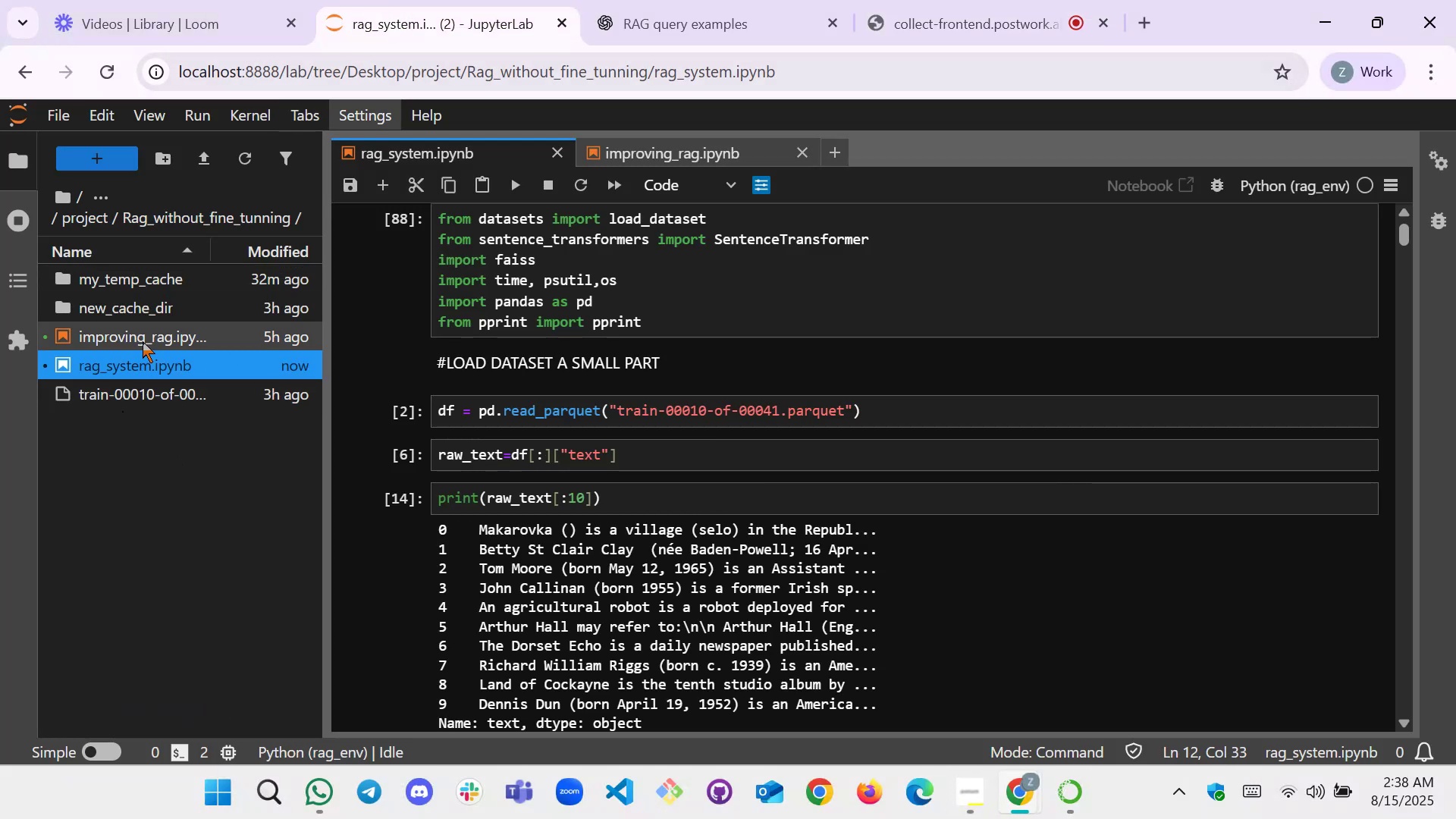 
left_click([143, 341])
 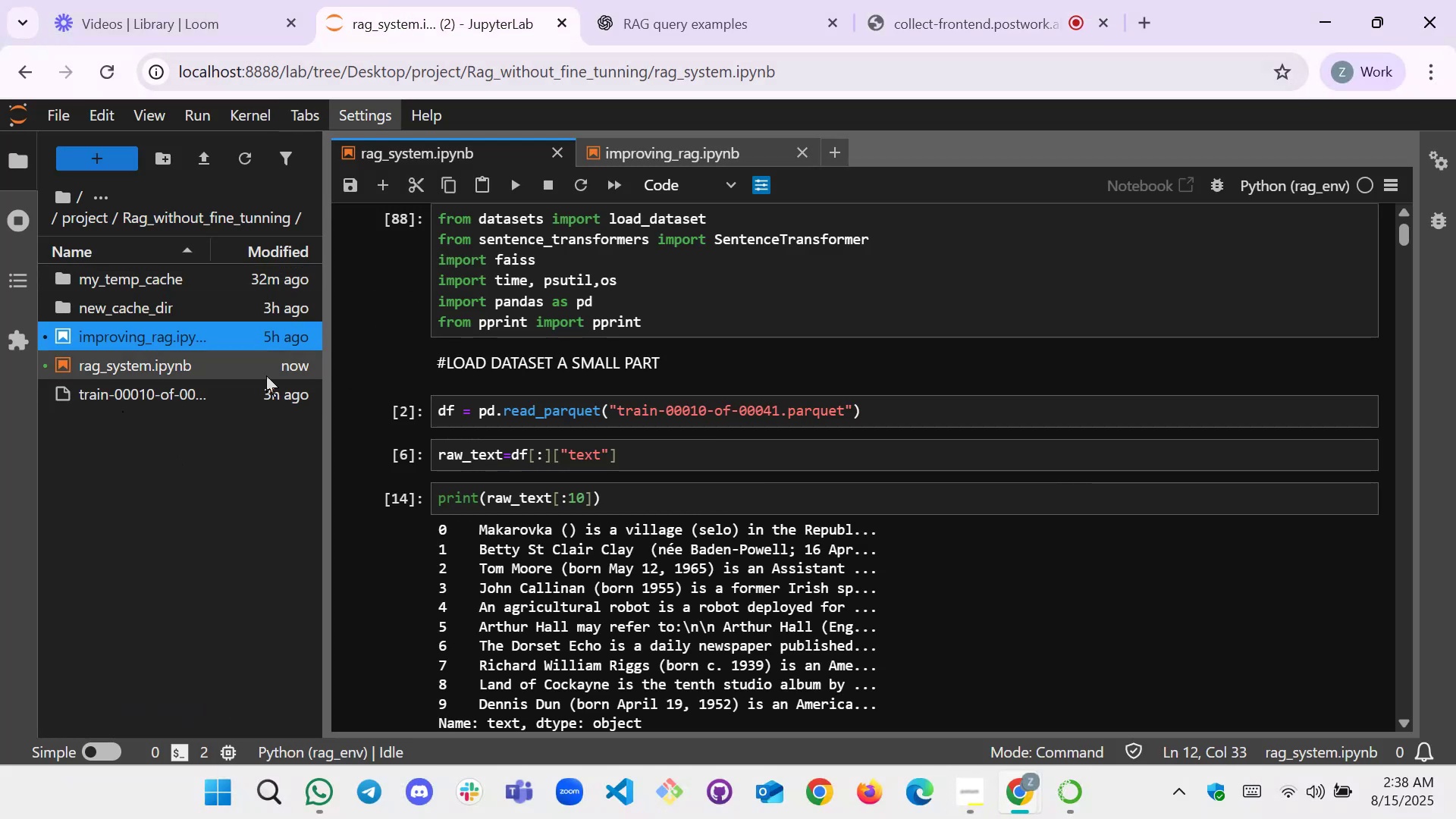 
scroll: coordinate [177, 397], scroll_direction: up, amount: 1.0
 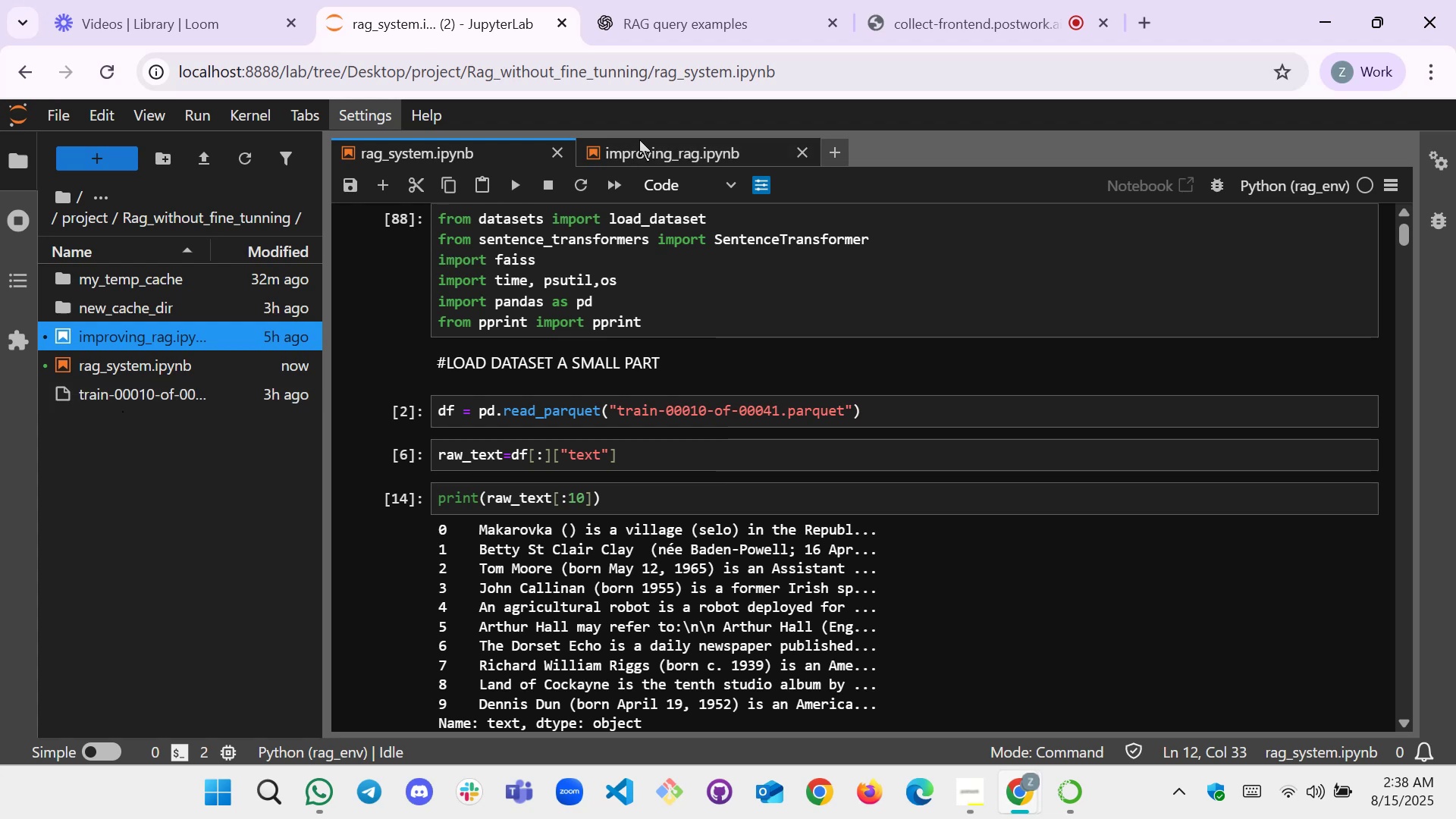 
left_click([647, 146])
 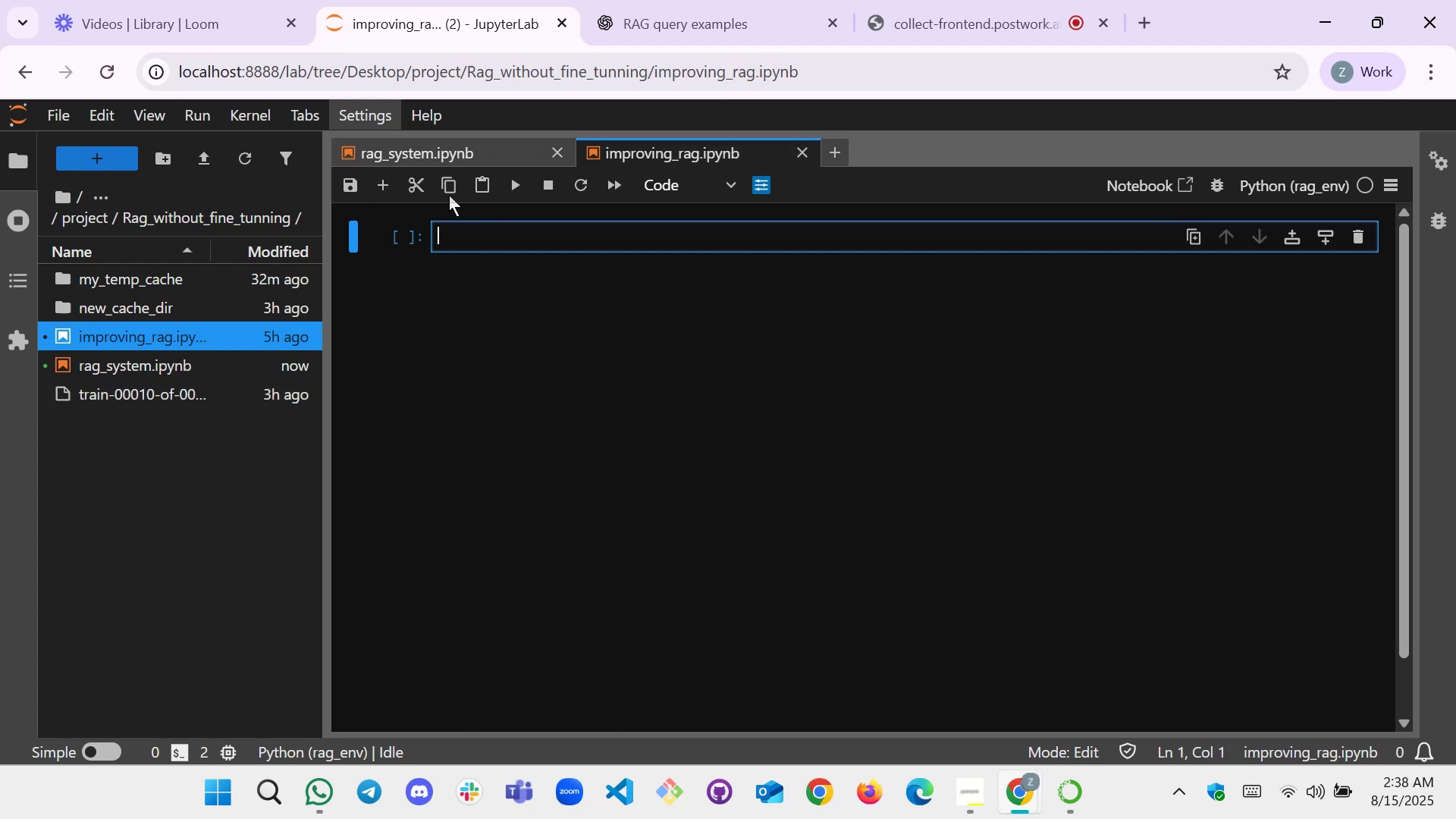 
left_click([444, 145])
 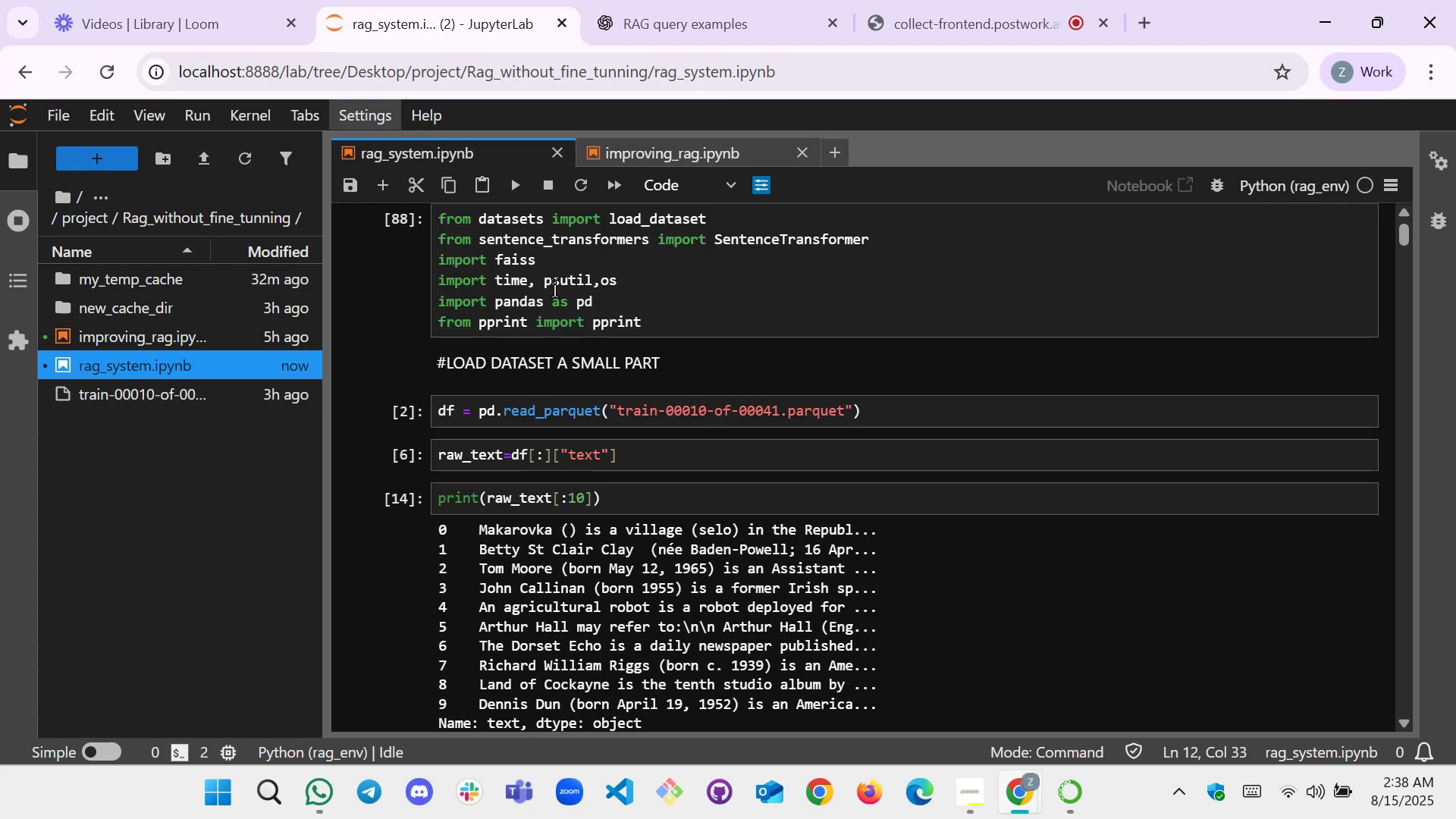 
scroll: coordinate [643, 348], scroll_direction: up, amount: 2.0
 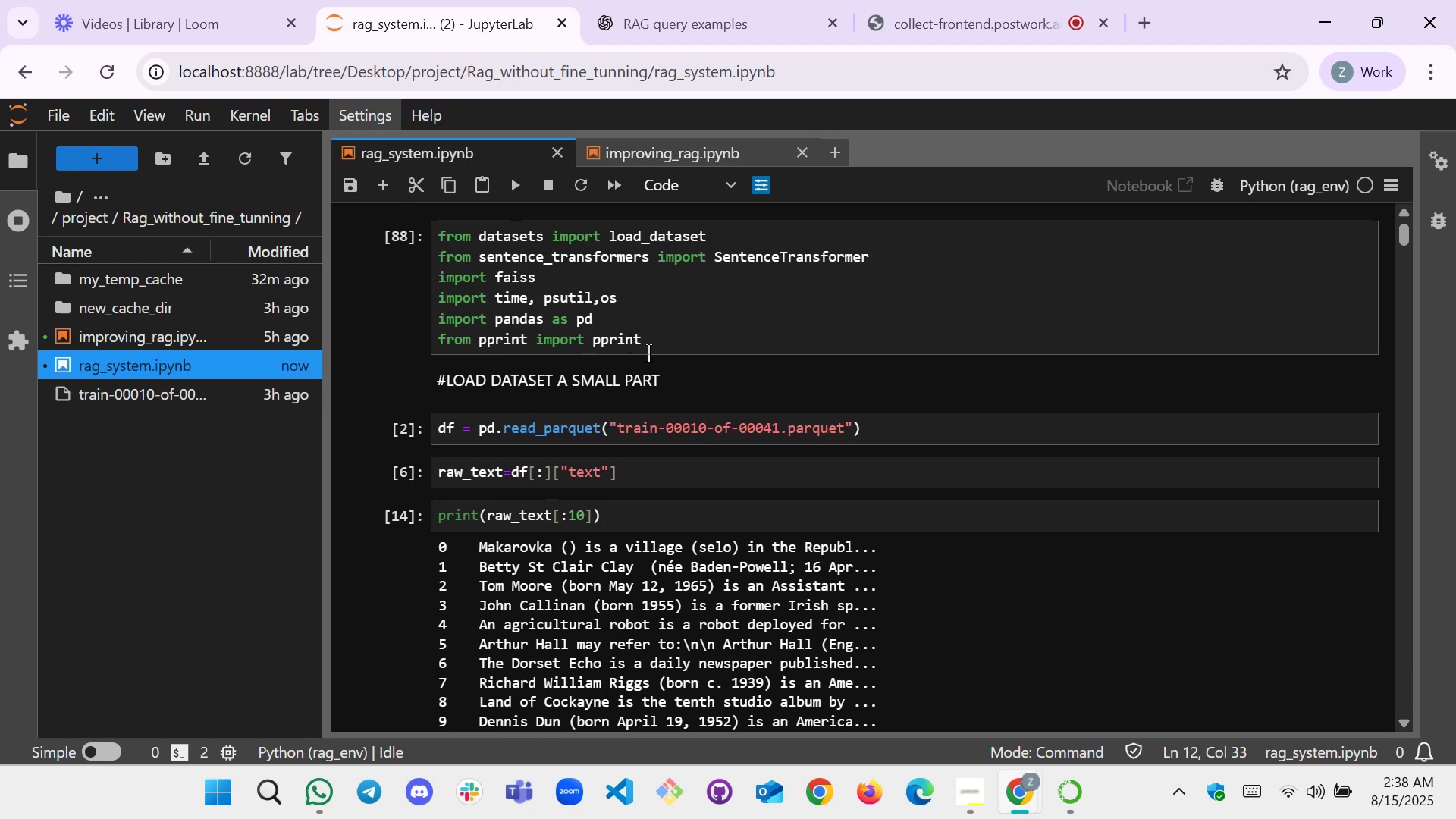 
left_click_drag(start_coordinate=[653, 356], to_coordinate=[417, 234])
 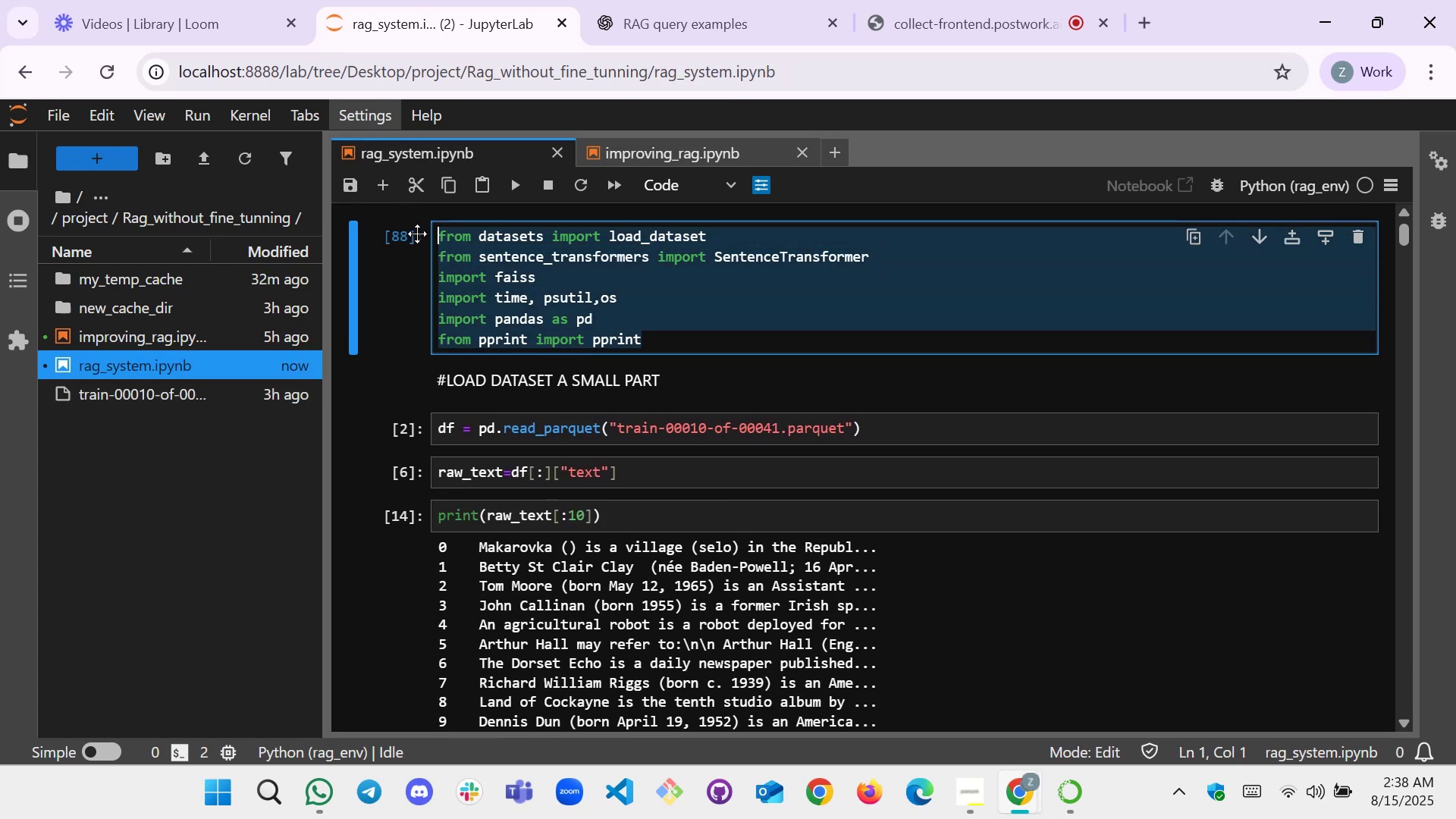 
key(Control+C)
 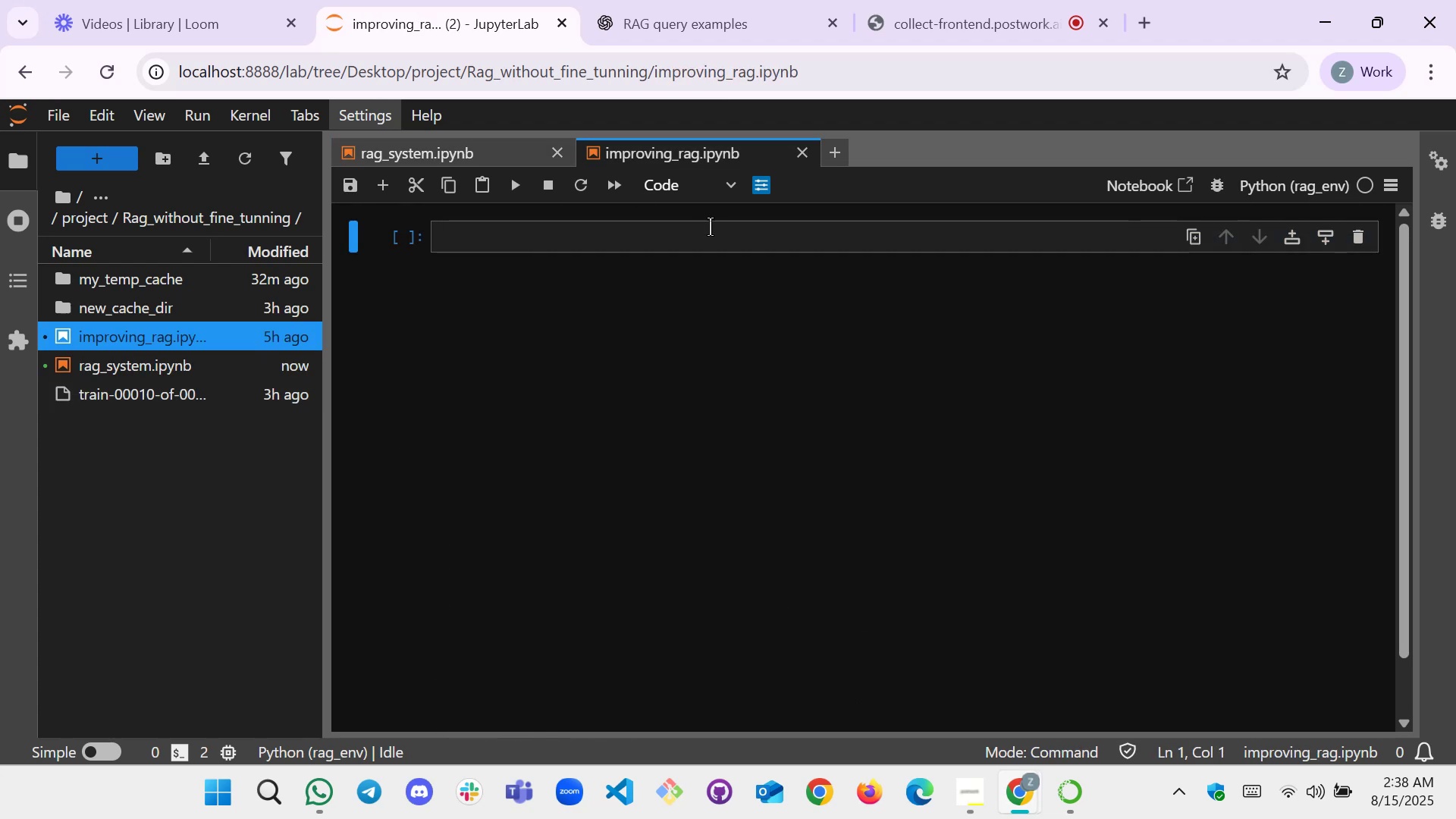 
left_click([706, 238])
 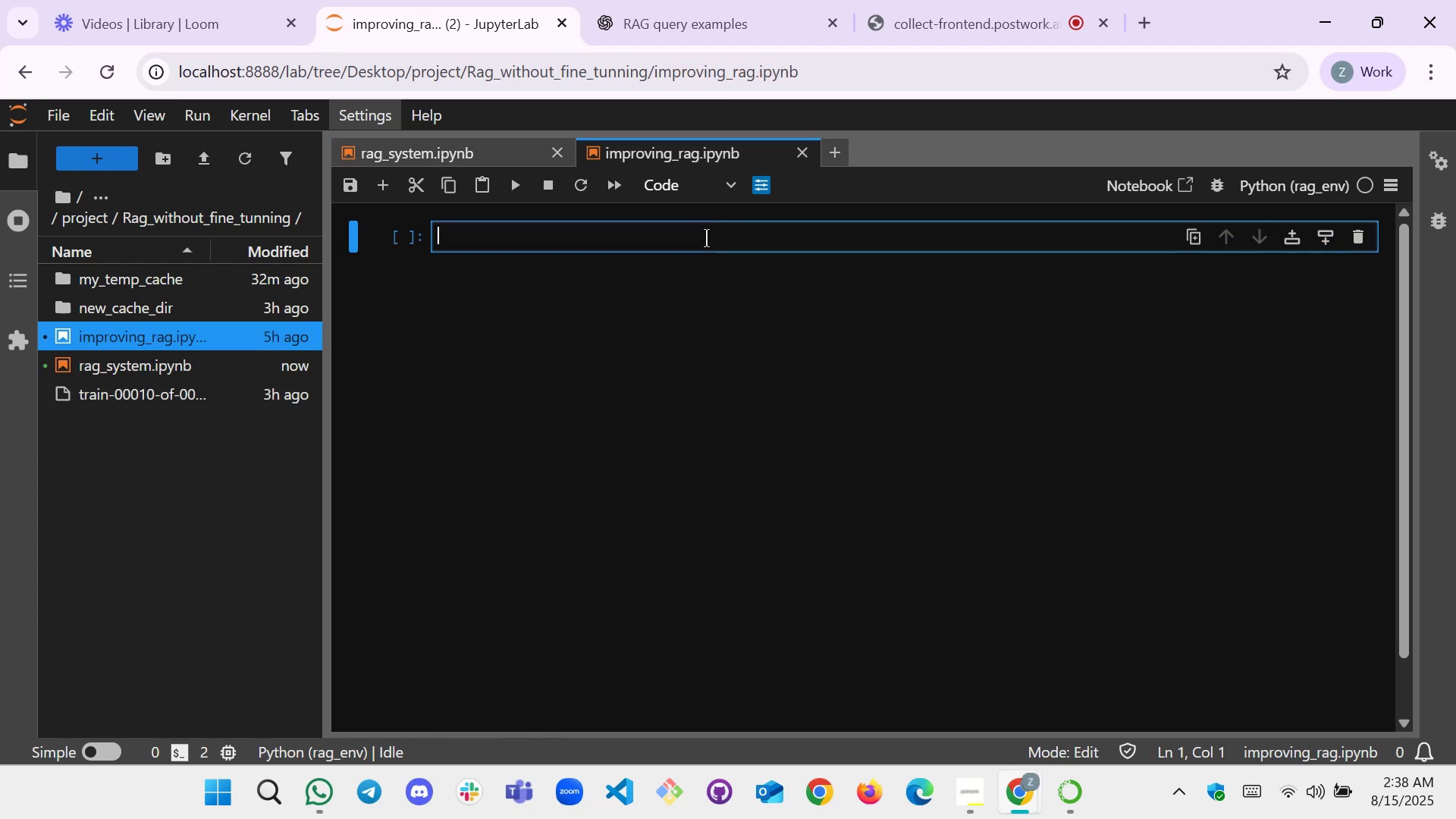 
key(Control+V)
 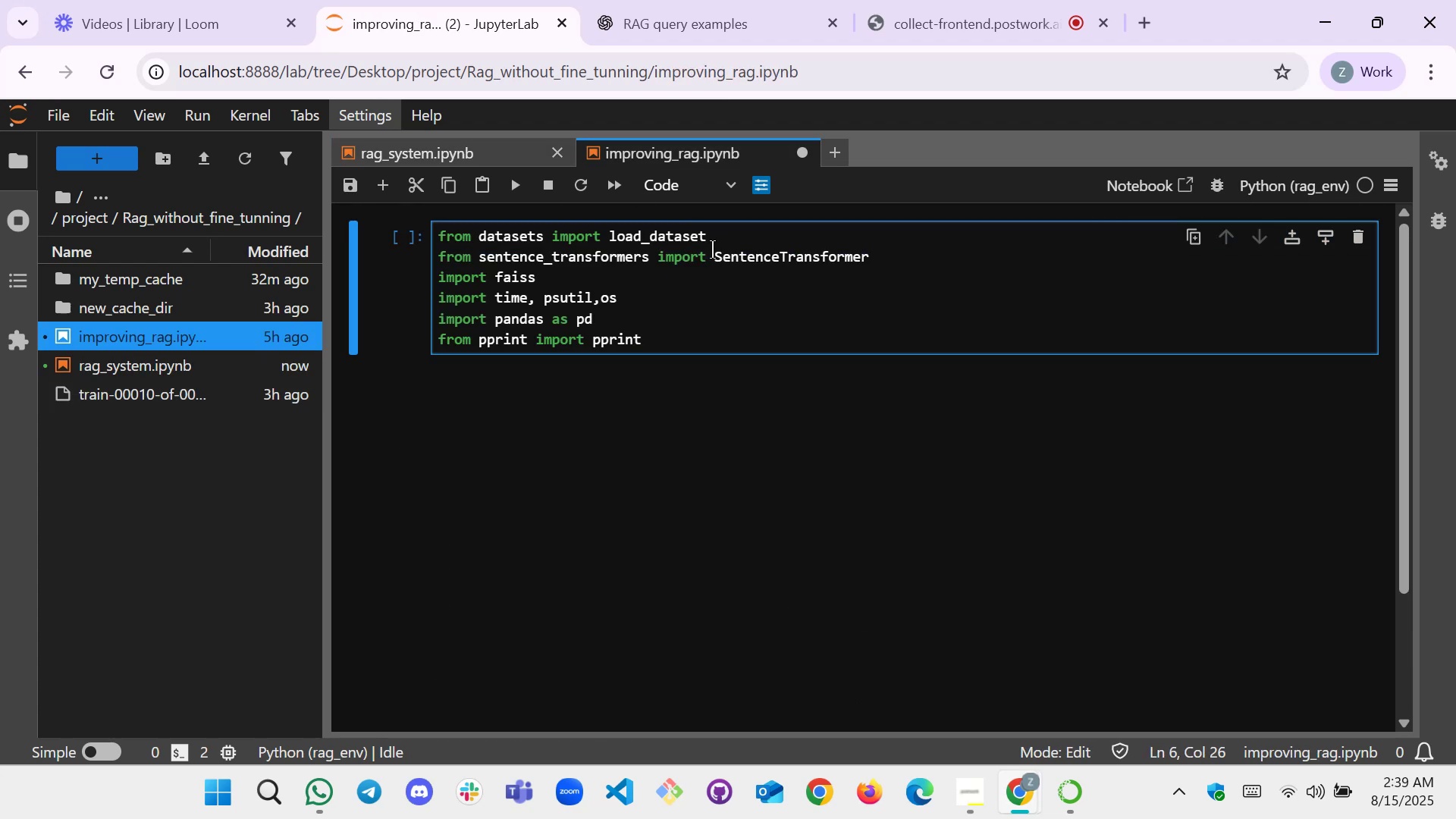 
key(Shift+ShiftRight)
 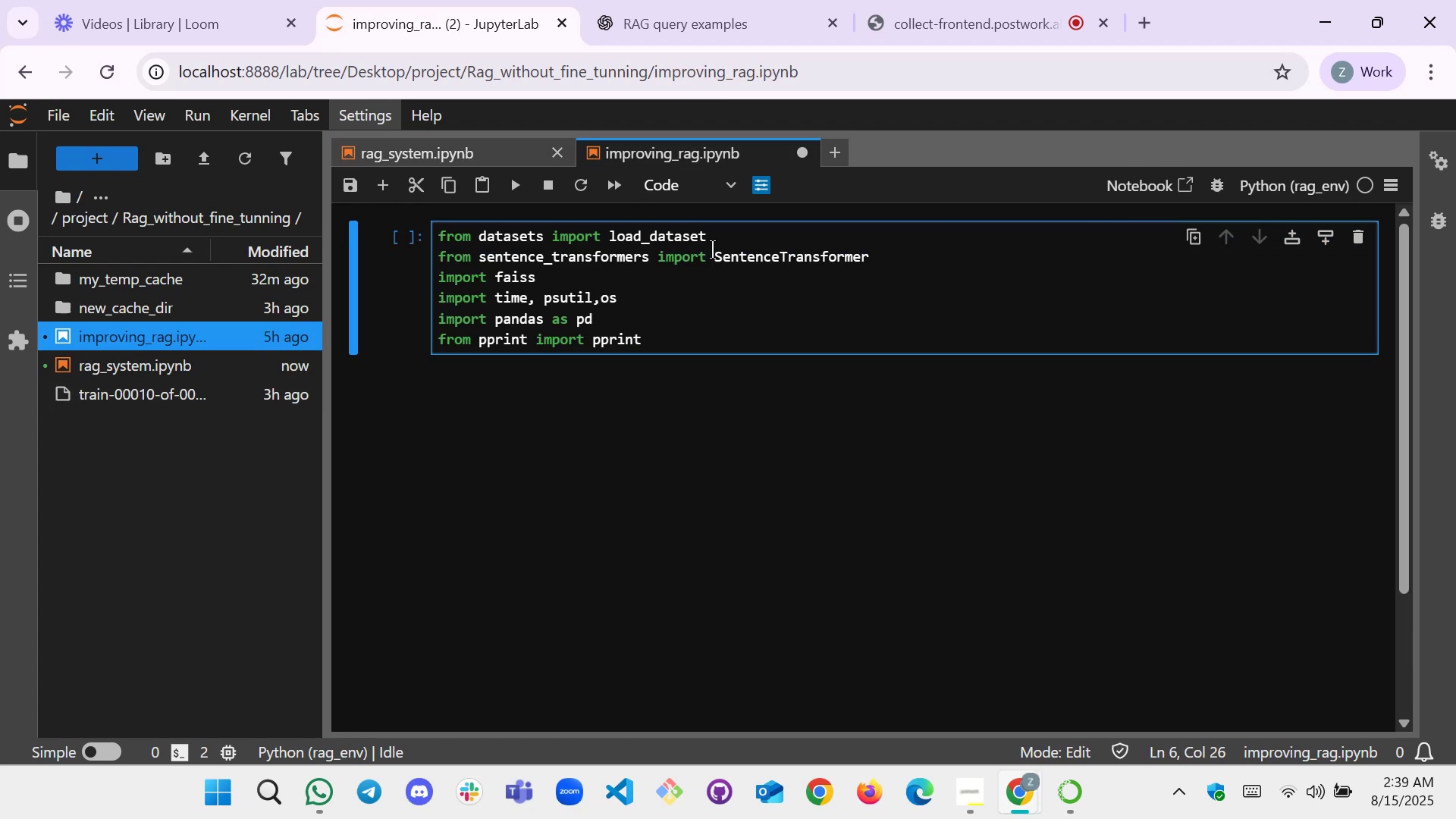 
key(Shift+Enter)
 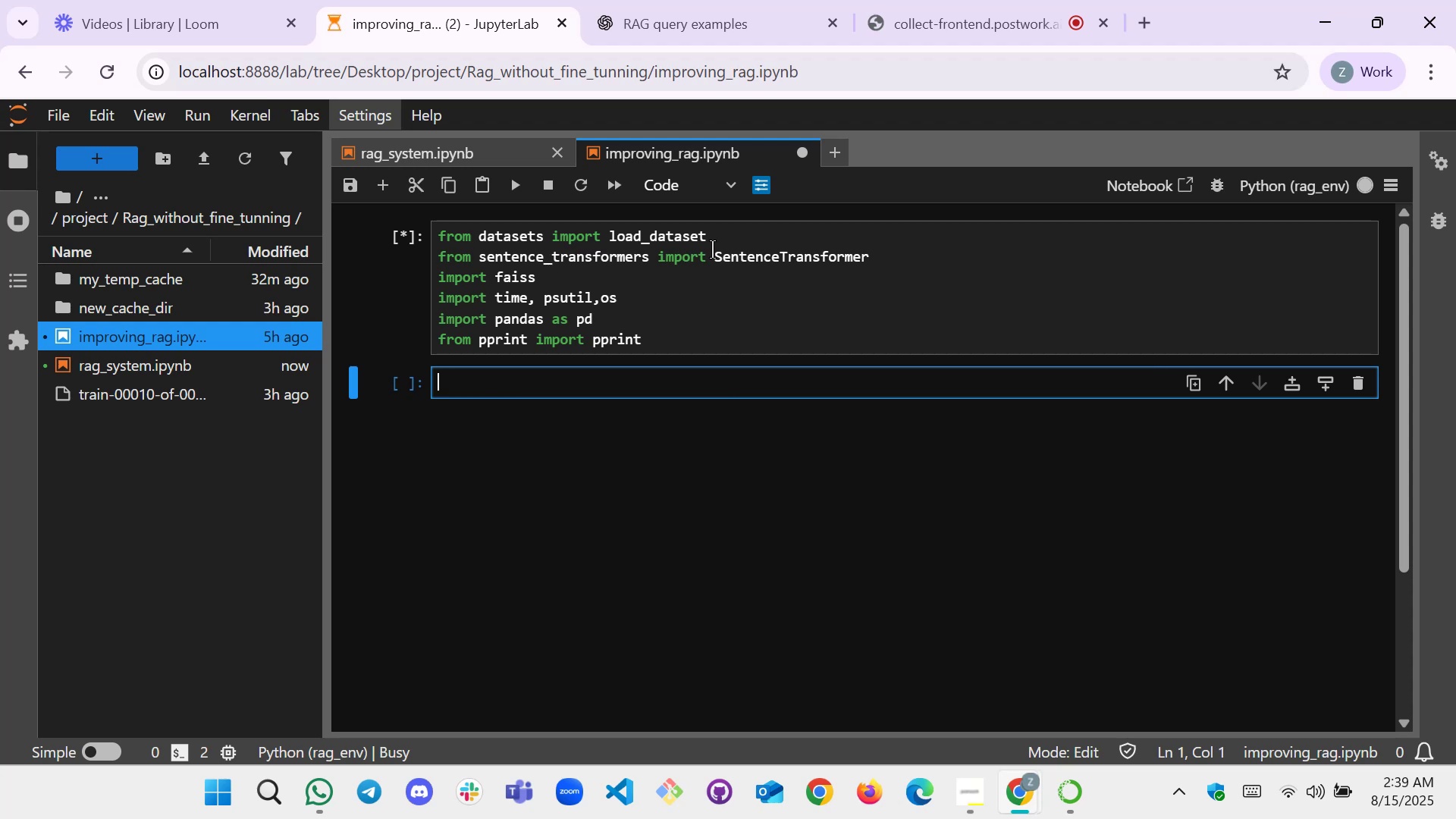 
wait(15.85)
 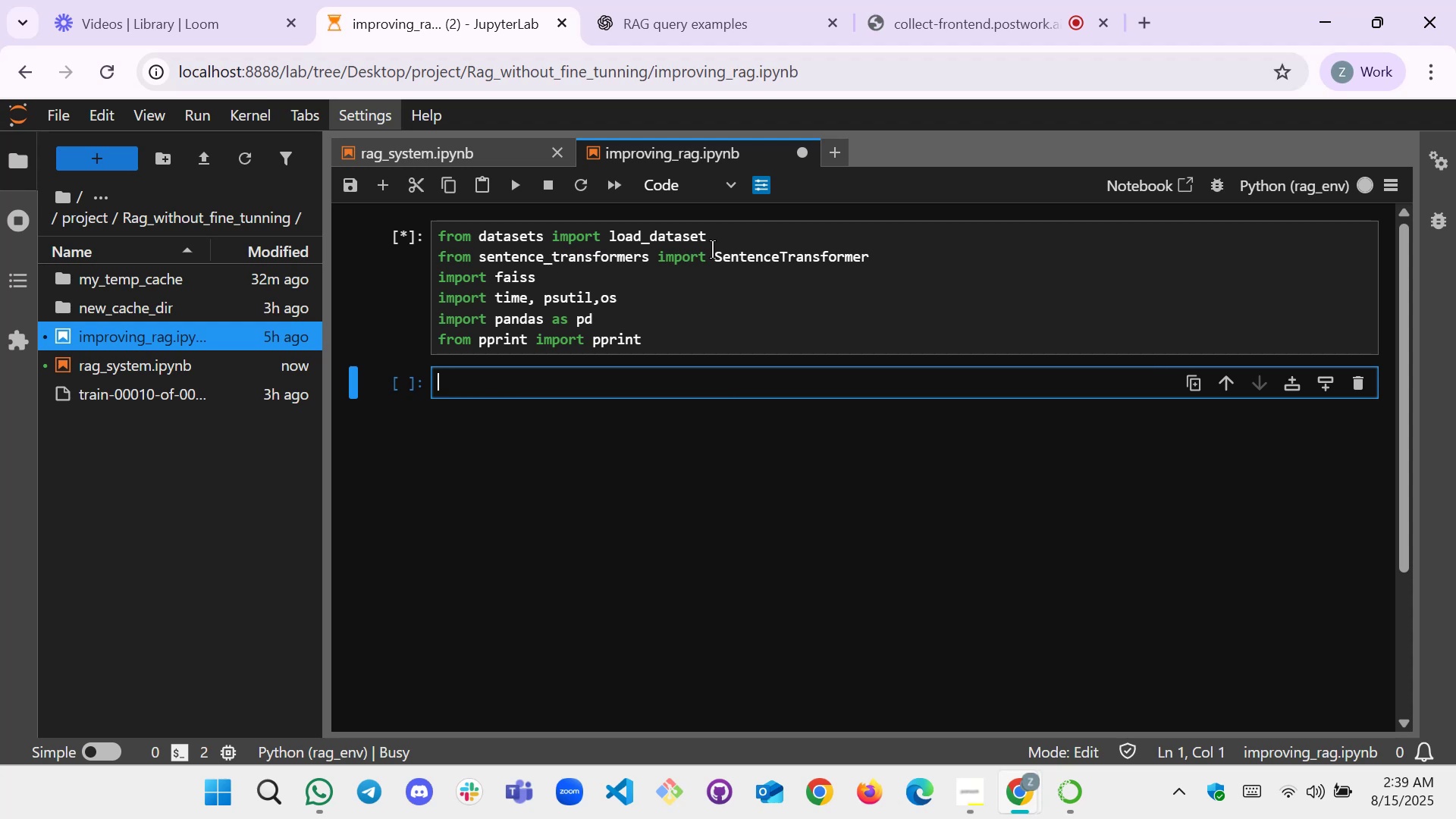 
type(import os )
 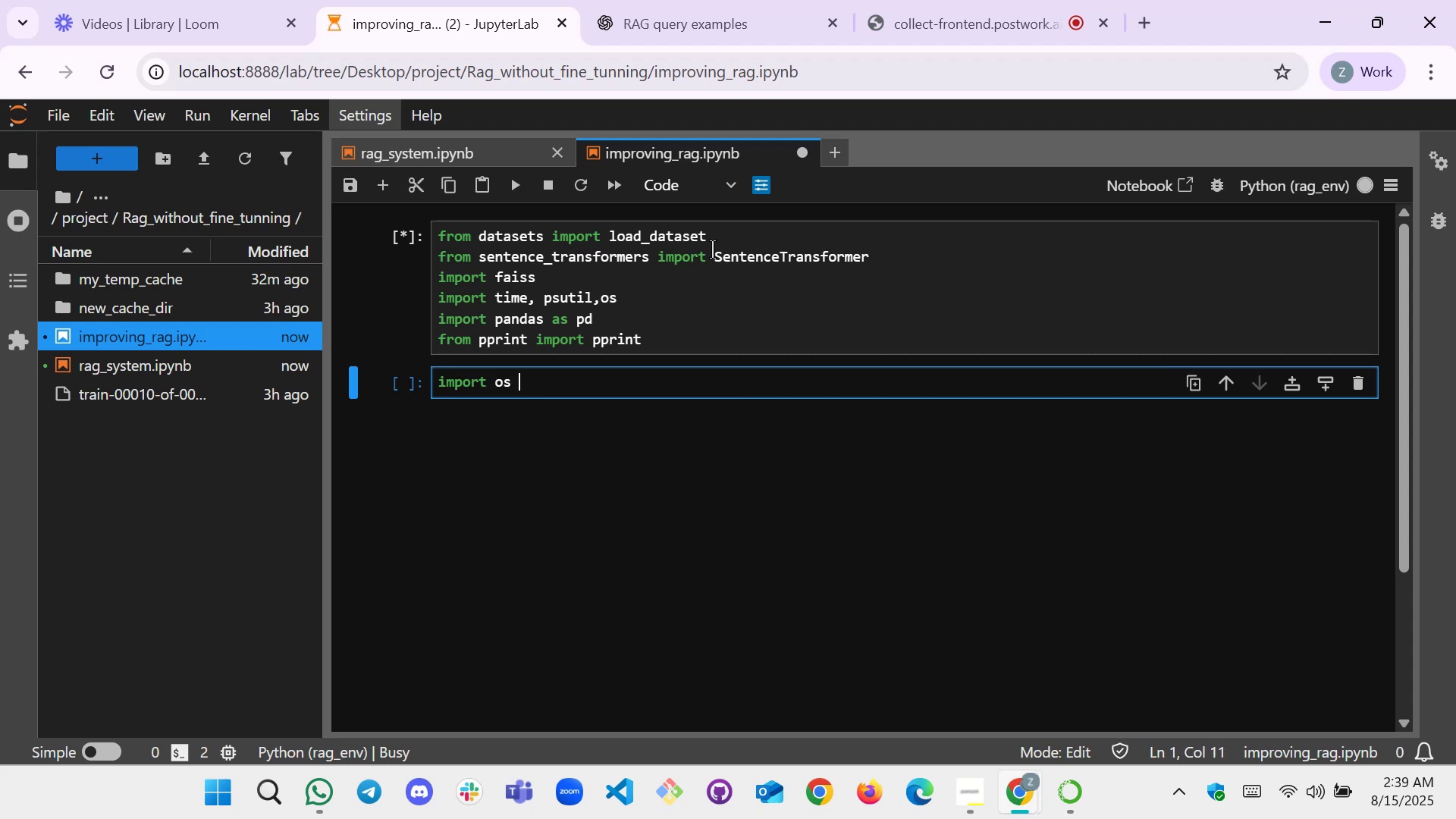 
key(Enter)
 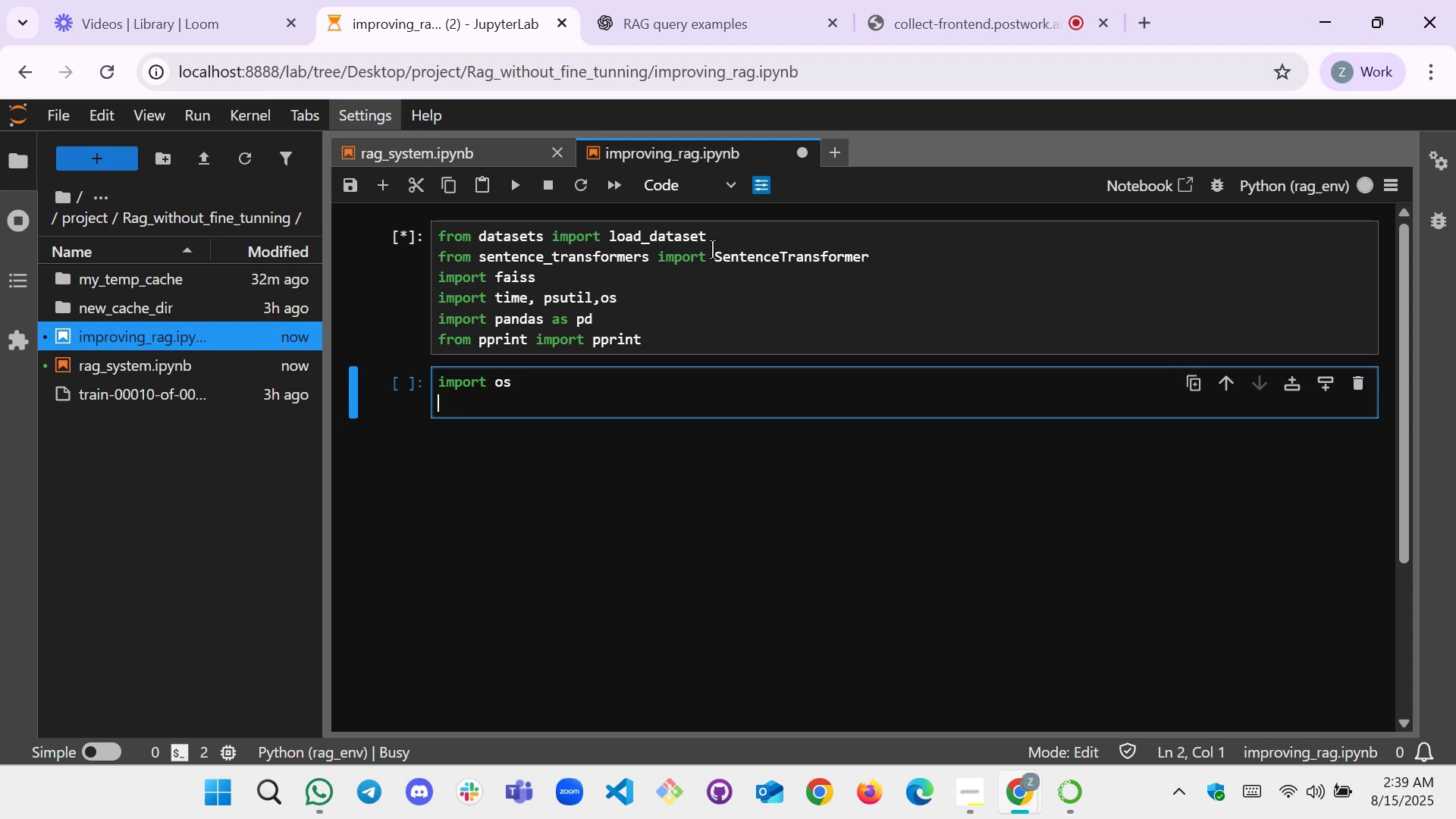 
type(import json)
 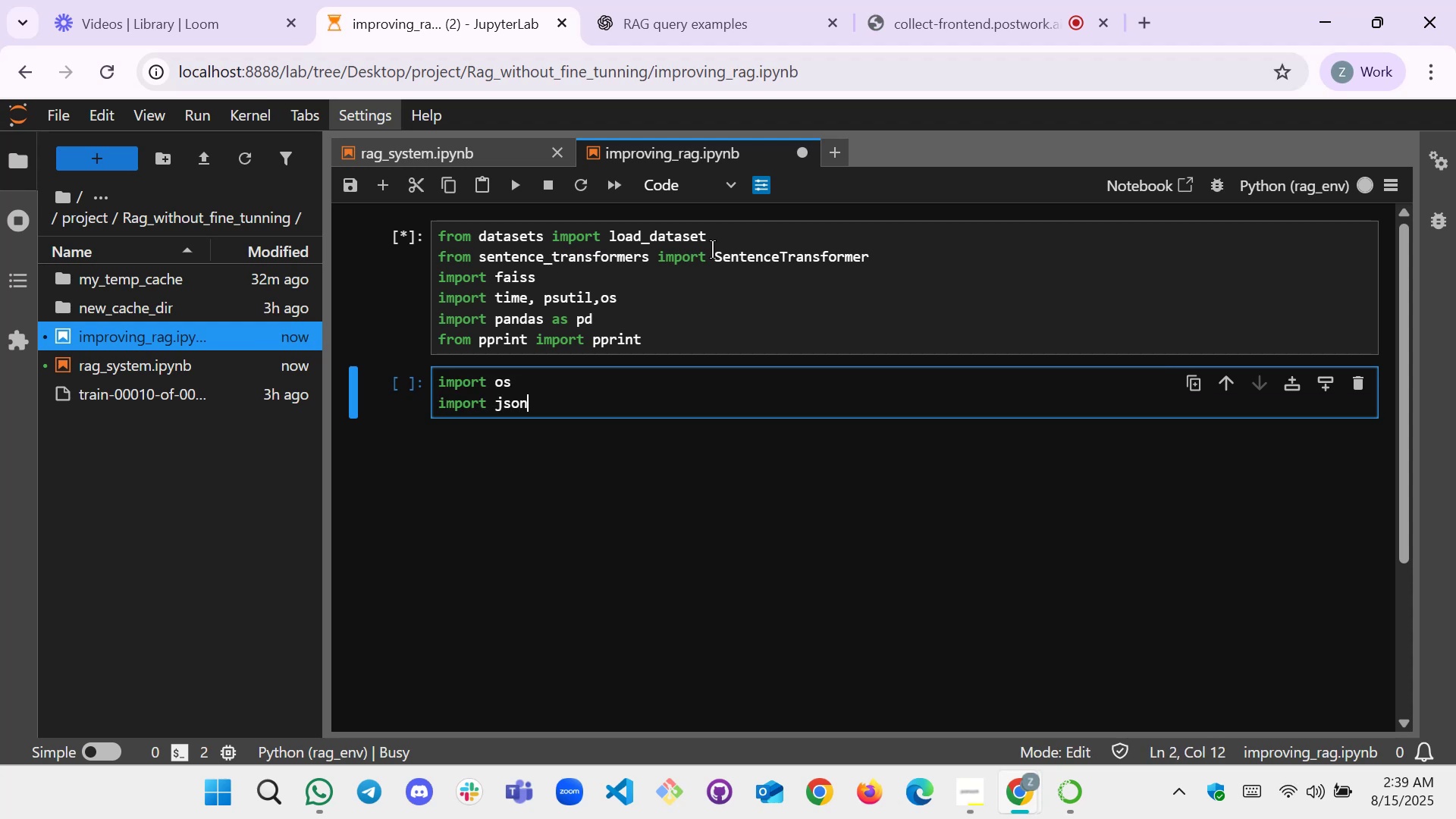 
key(Enter)
 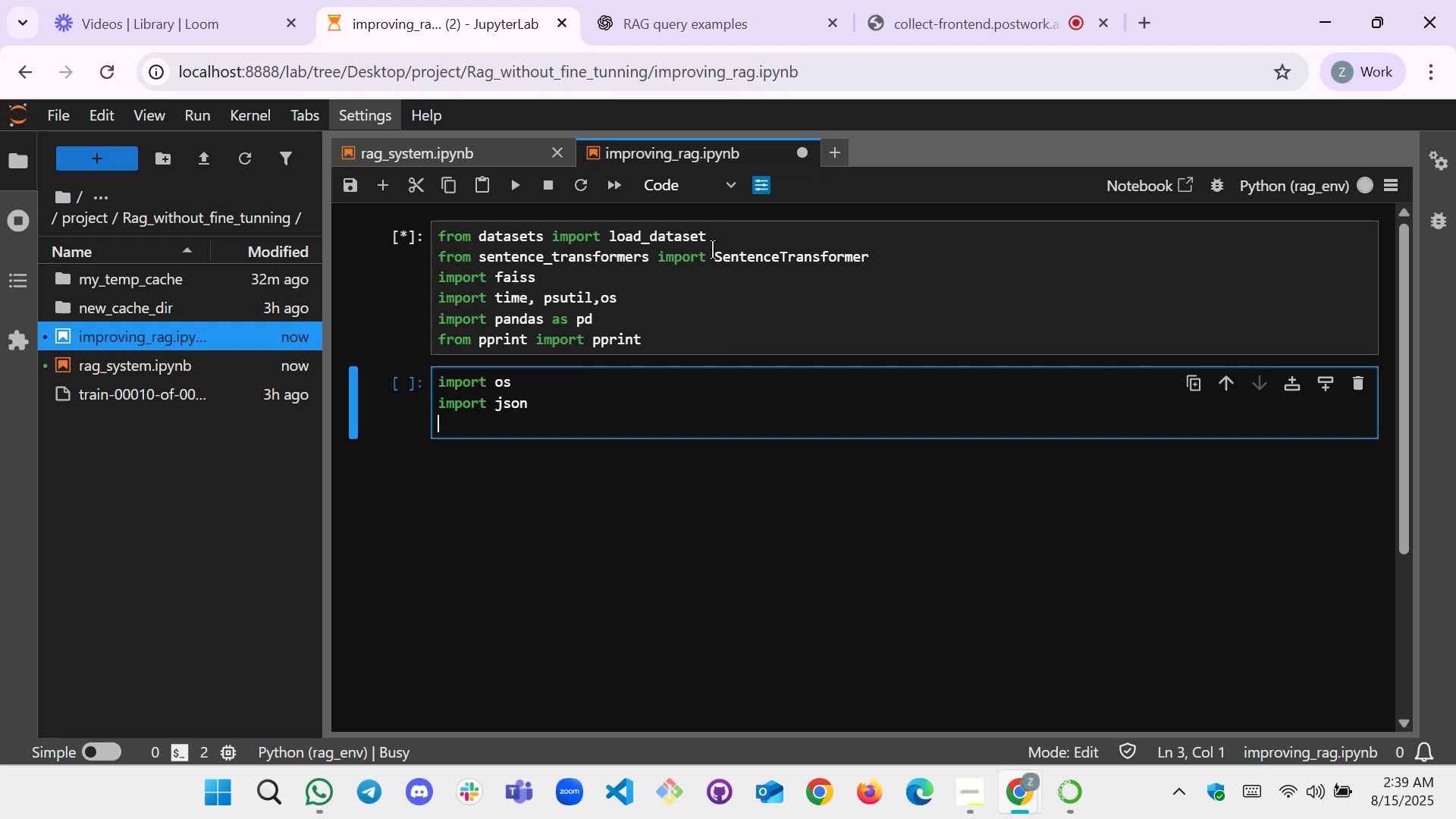 
type(time)
key(Backspace)
key(Backspace)
key(Backspace)
key(Backspace)
type(imprt )
key(Backspace)
key(Backspace)
key(Backspace)
type(ort it)
key(Backspace)
key(Backspace)
type(time )
 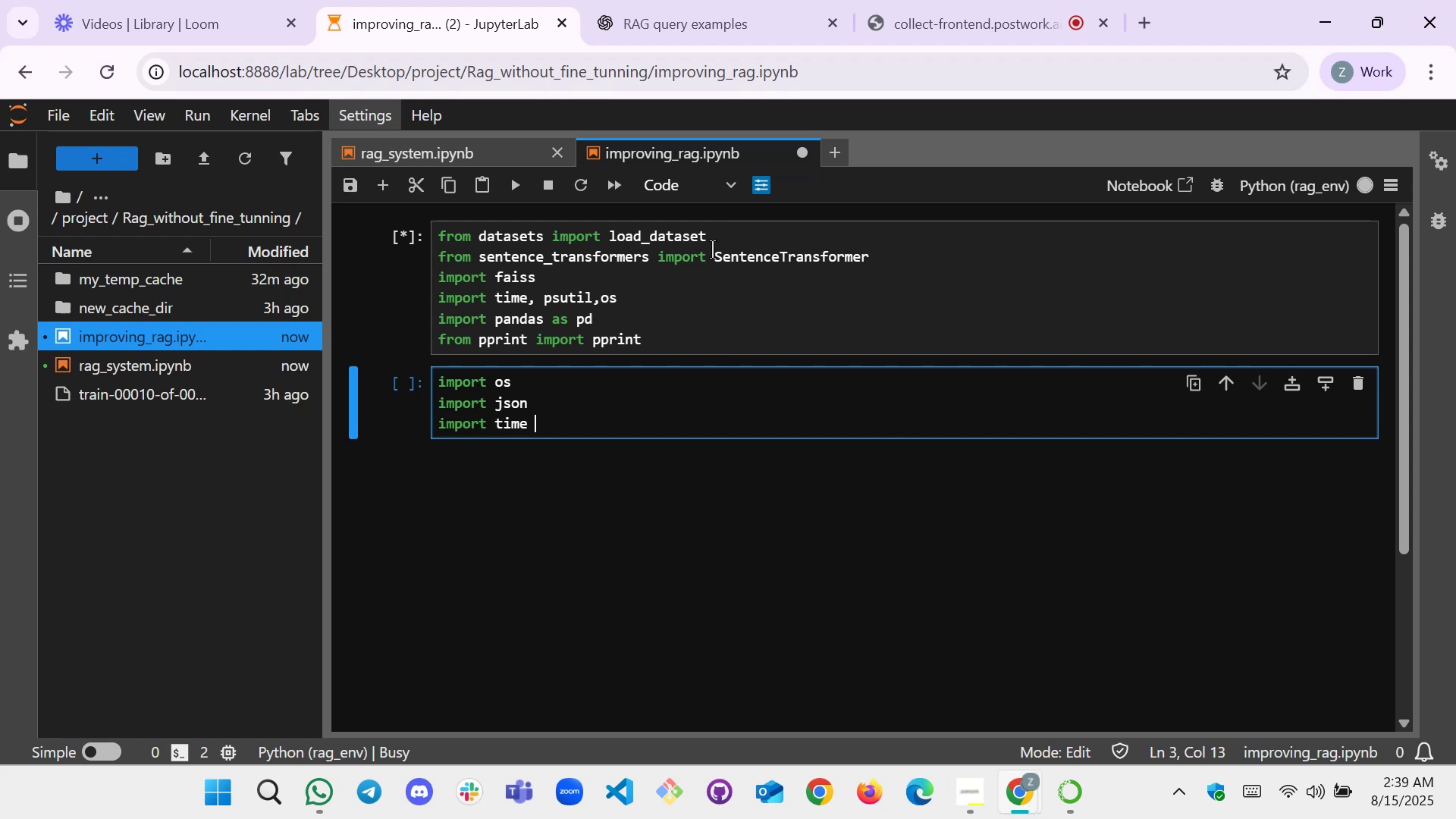 
key(Enter)
 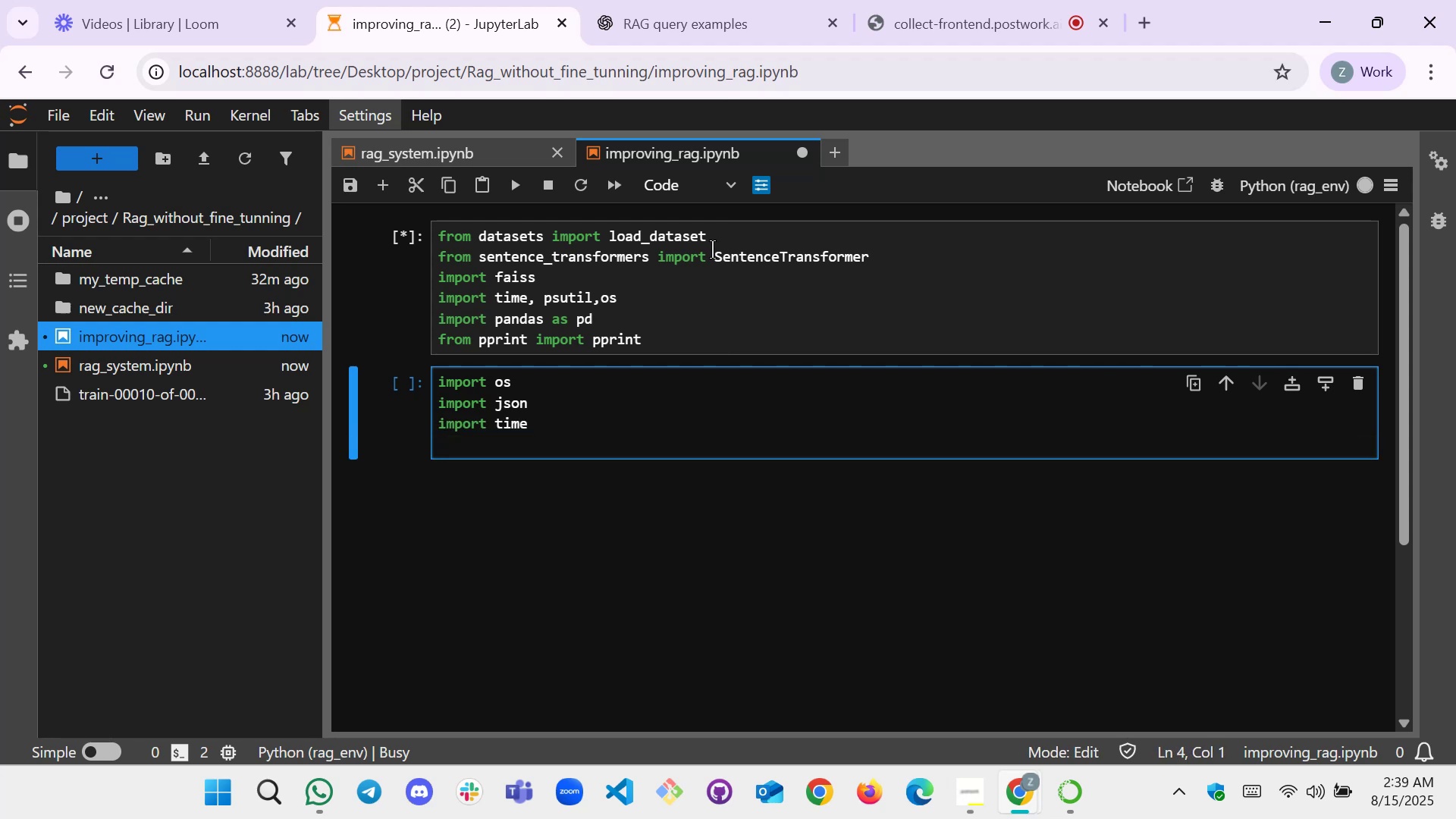 
type(import math)
 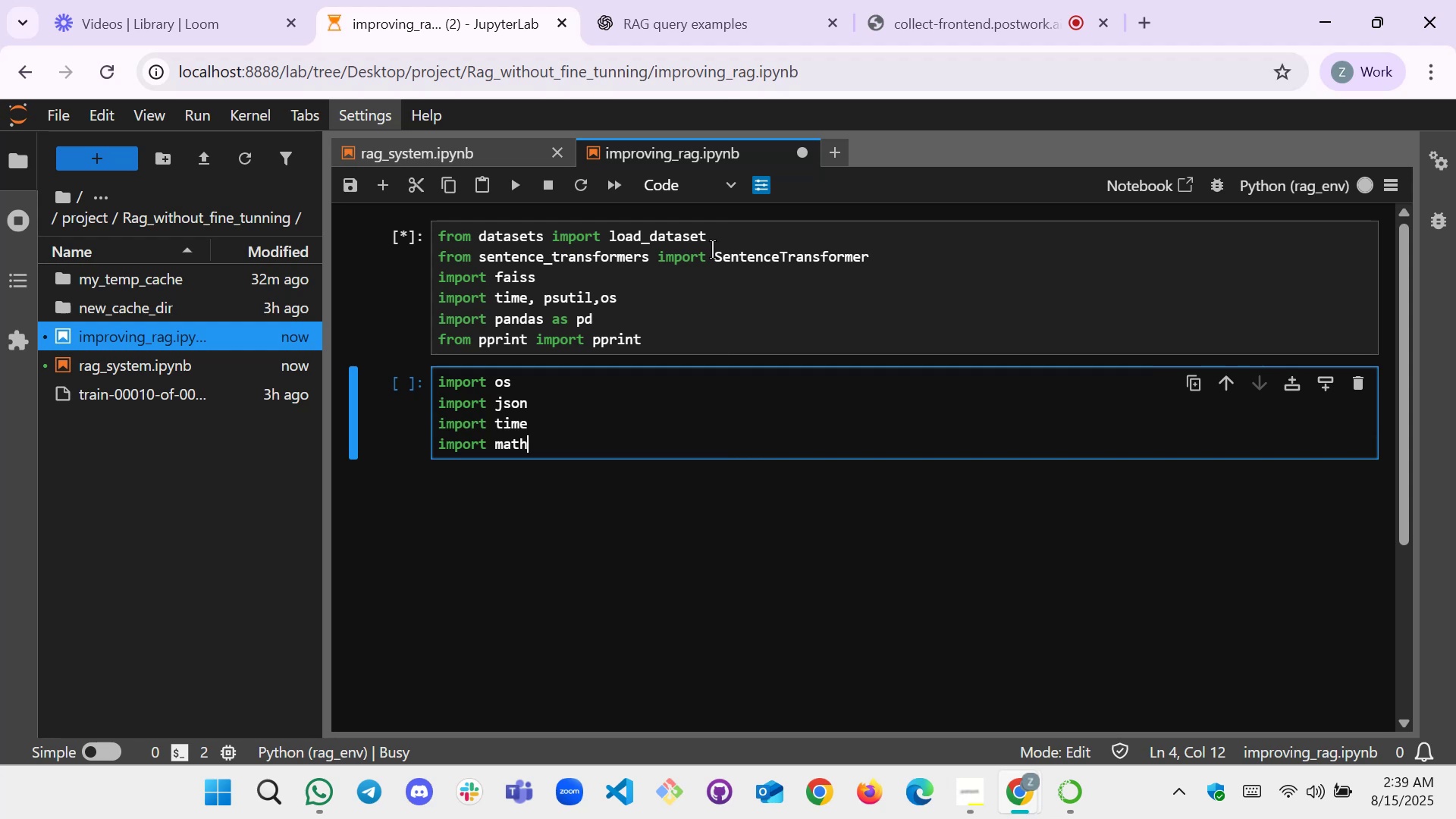 
key(Enter)
 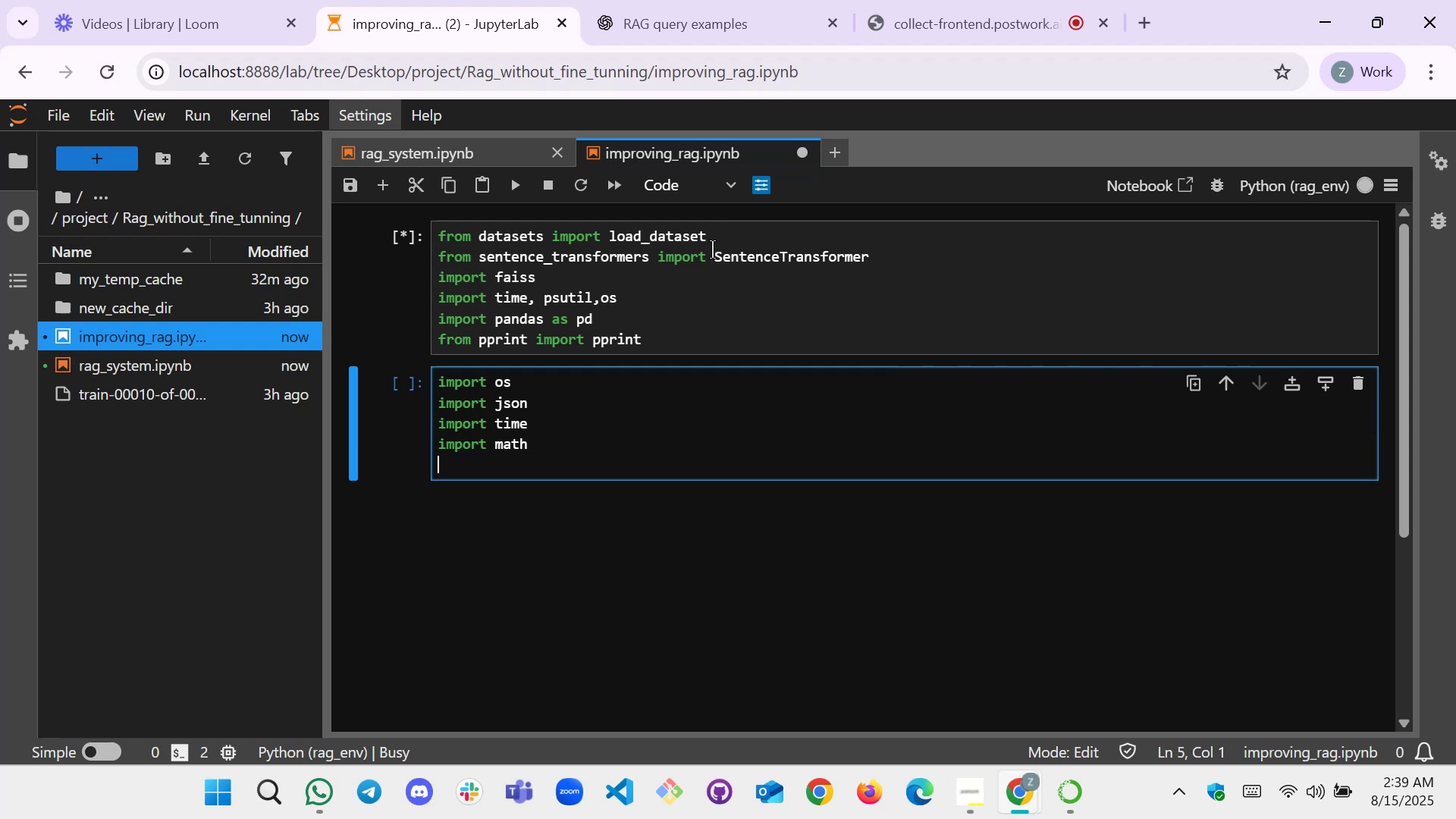 
type(impat)
key(Backspace)
key(Backspace)
type(ort static)
key(Backspace)
type(stics)
 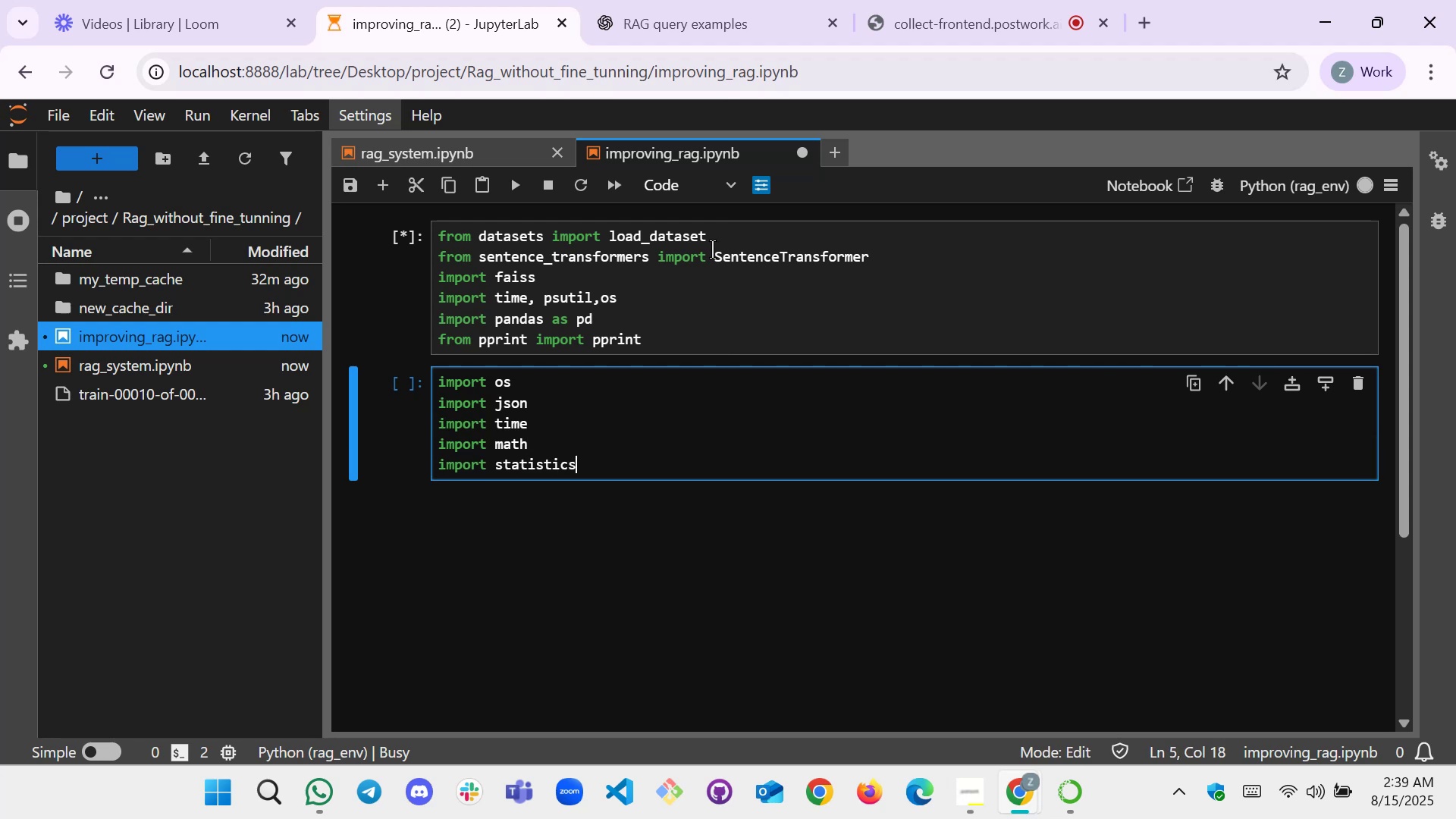 
key(Enter)
 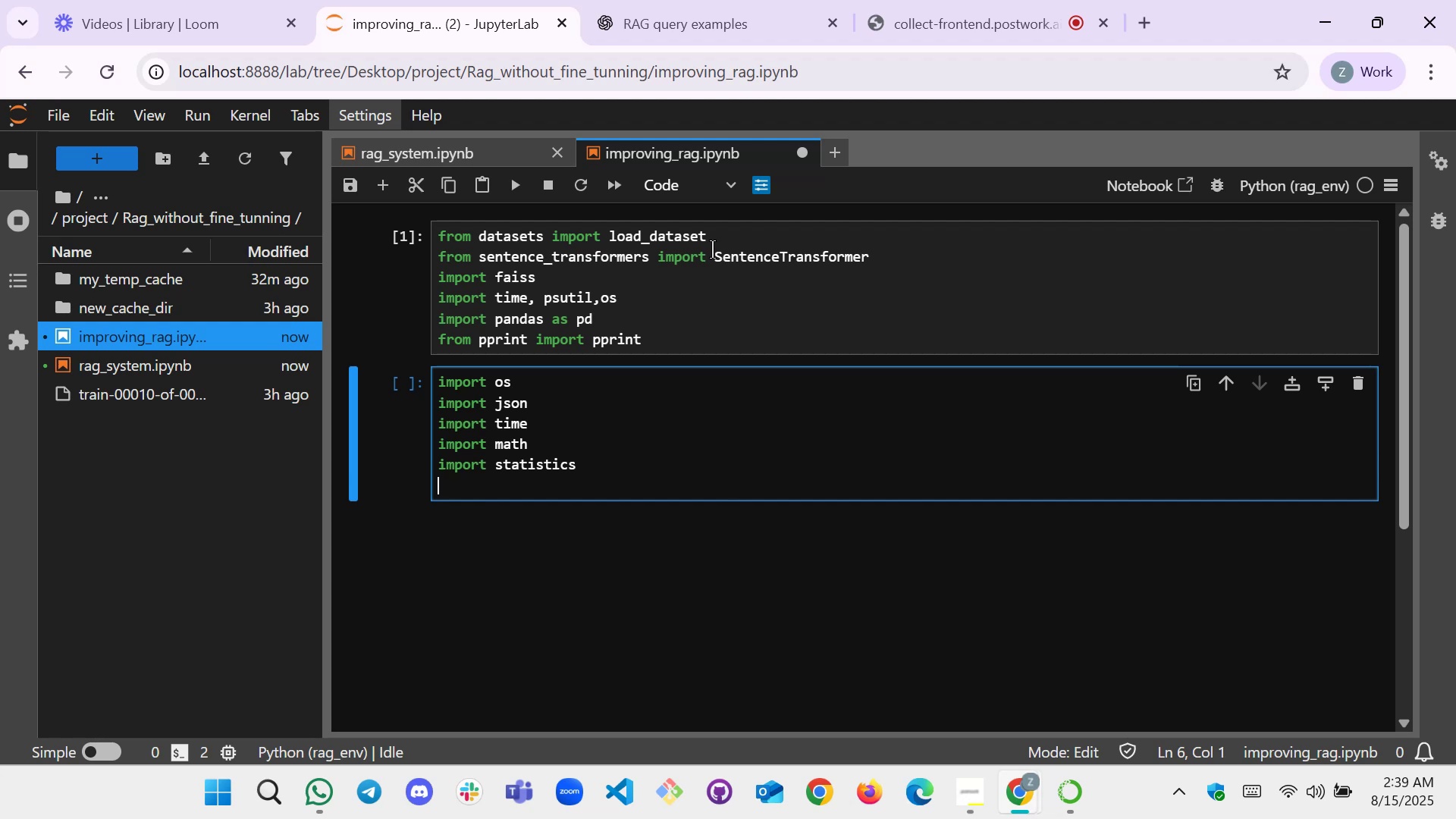 
wait(5.3)
 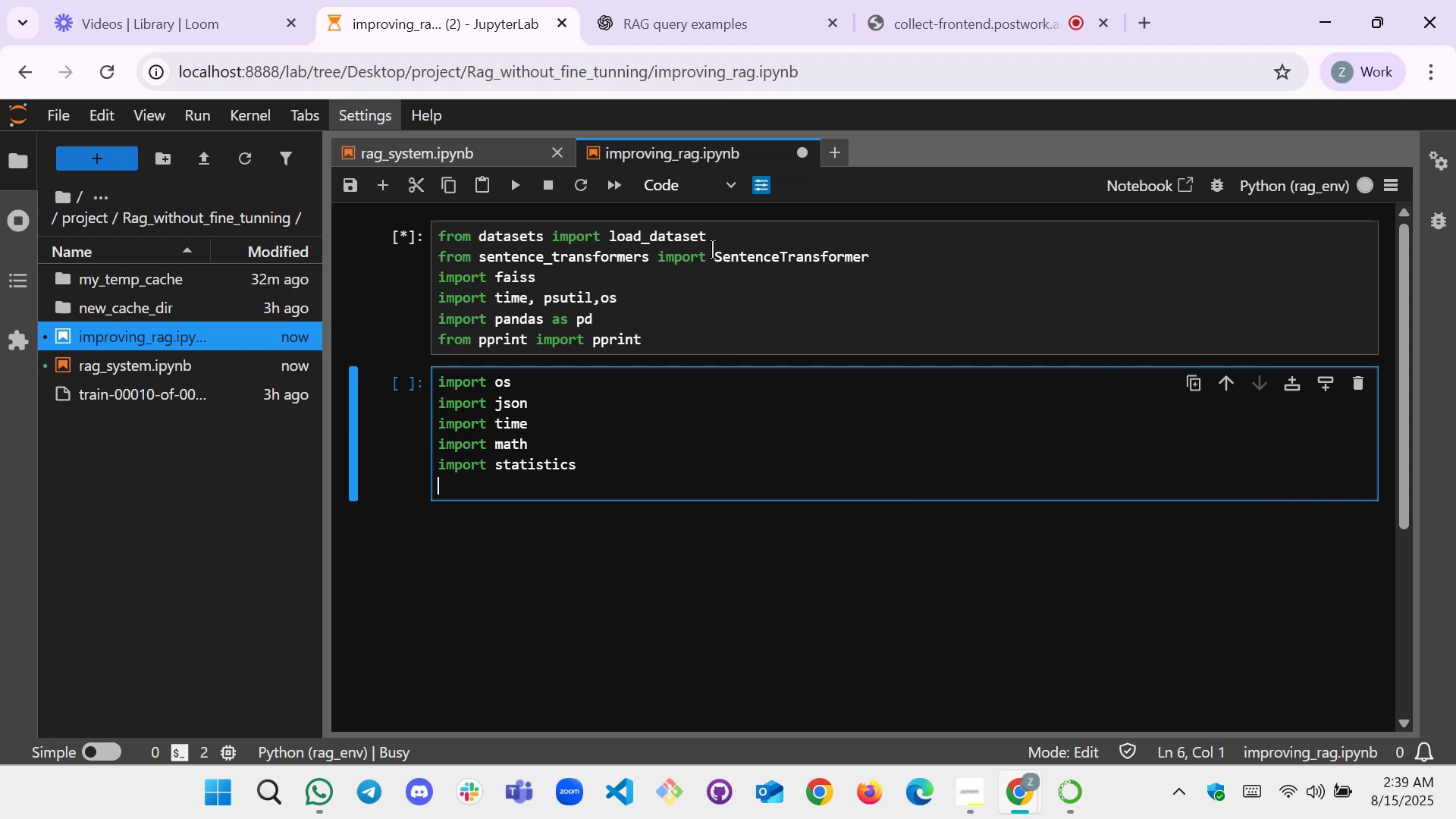 
type(forom)
key(Backspace)
key(Backspace)
key(Backspace)
key(Backspace)
type(rom typing import list)
key(Backspace)
key(Backspace)
key(Backspace)
key(Backspace)
type(L)
key(Tab)
 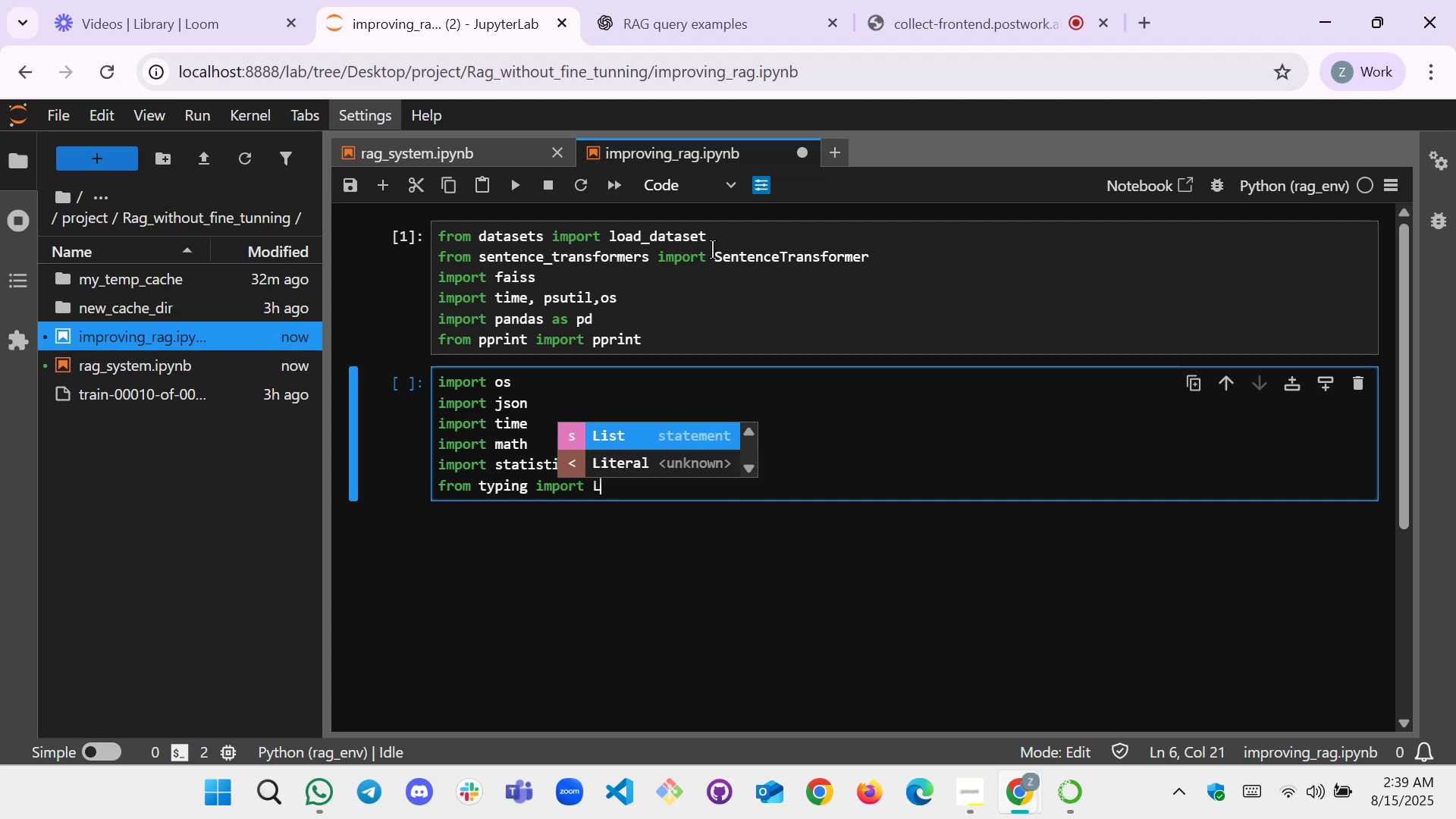 
key(Enter)
 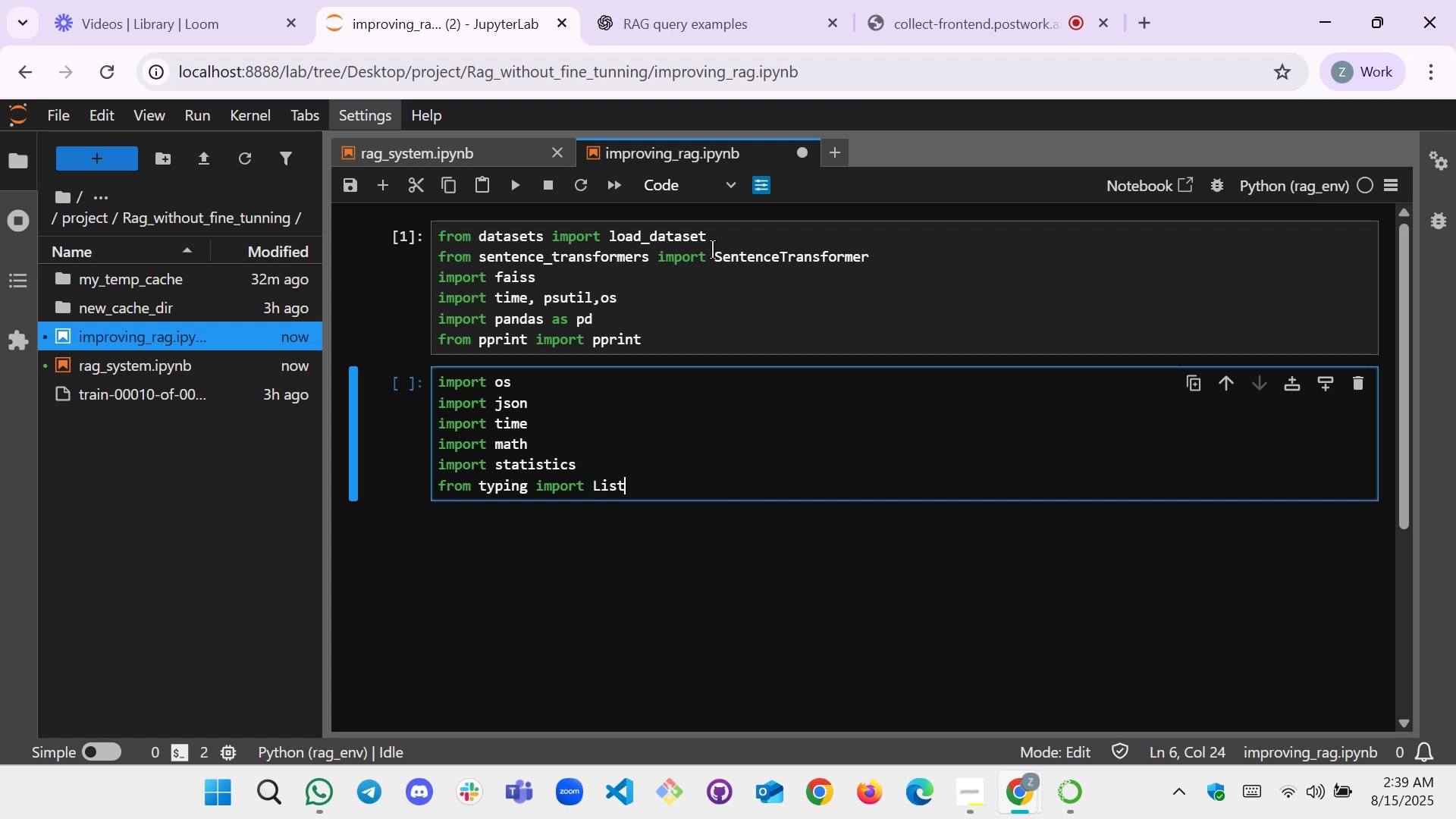 
type( , Dict, )
key(Tab)
type(T)
 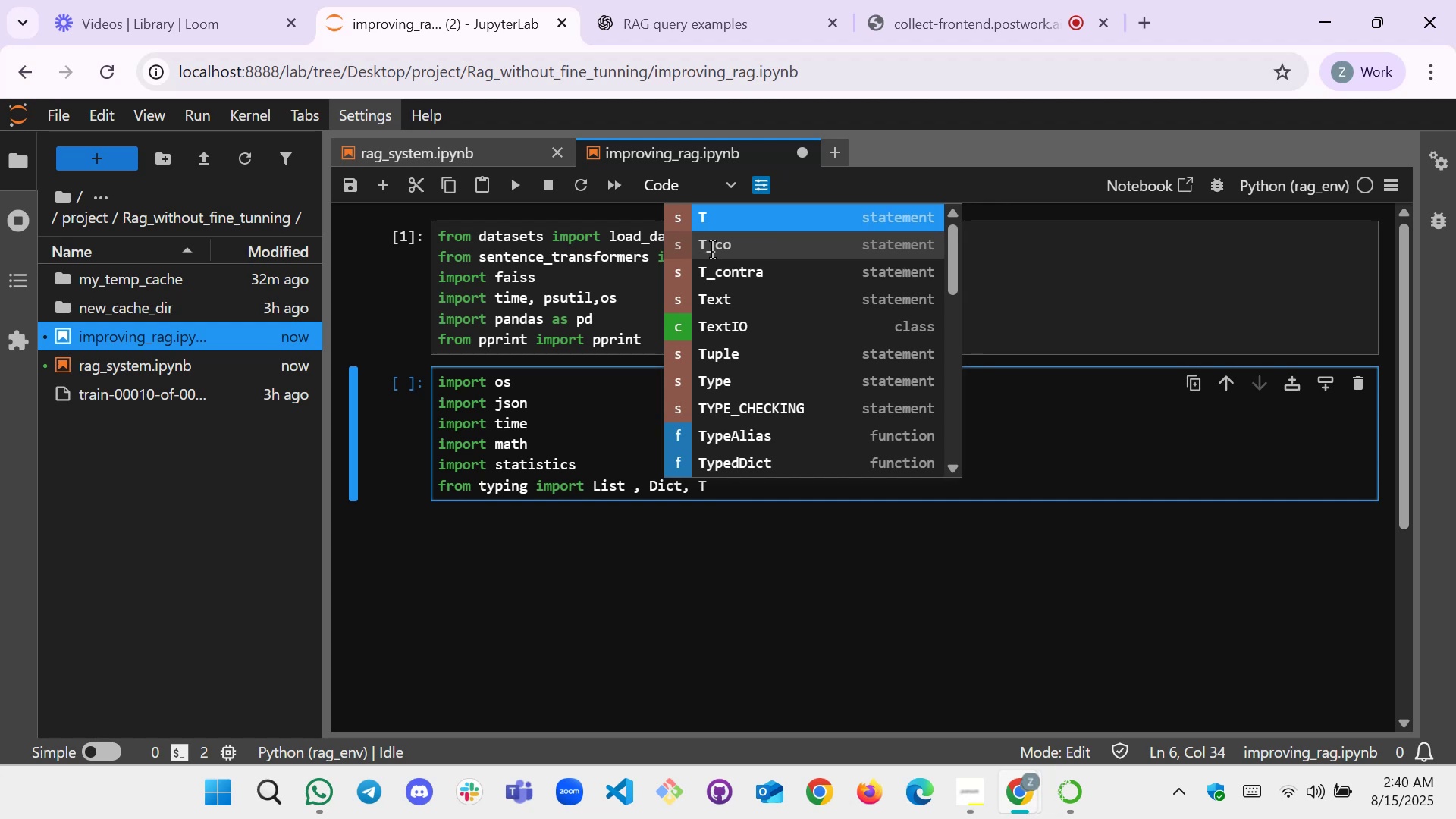 
key(ArrowDown)
 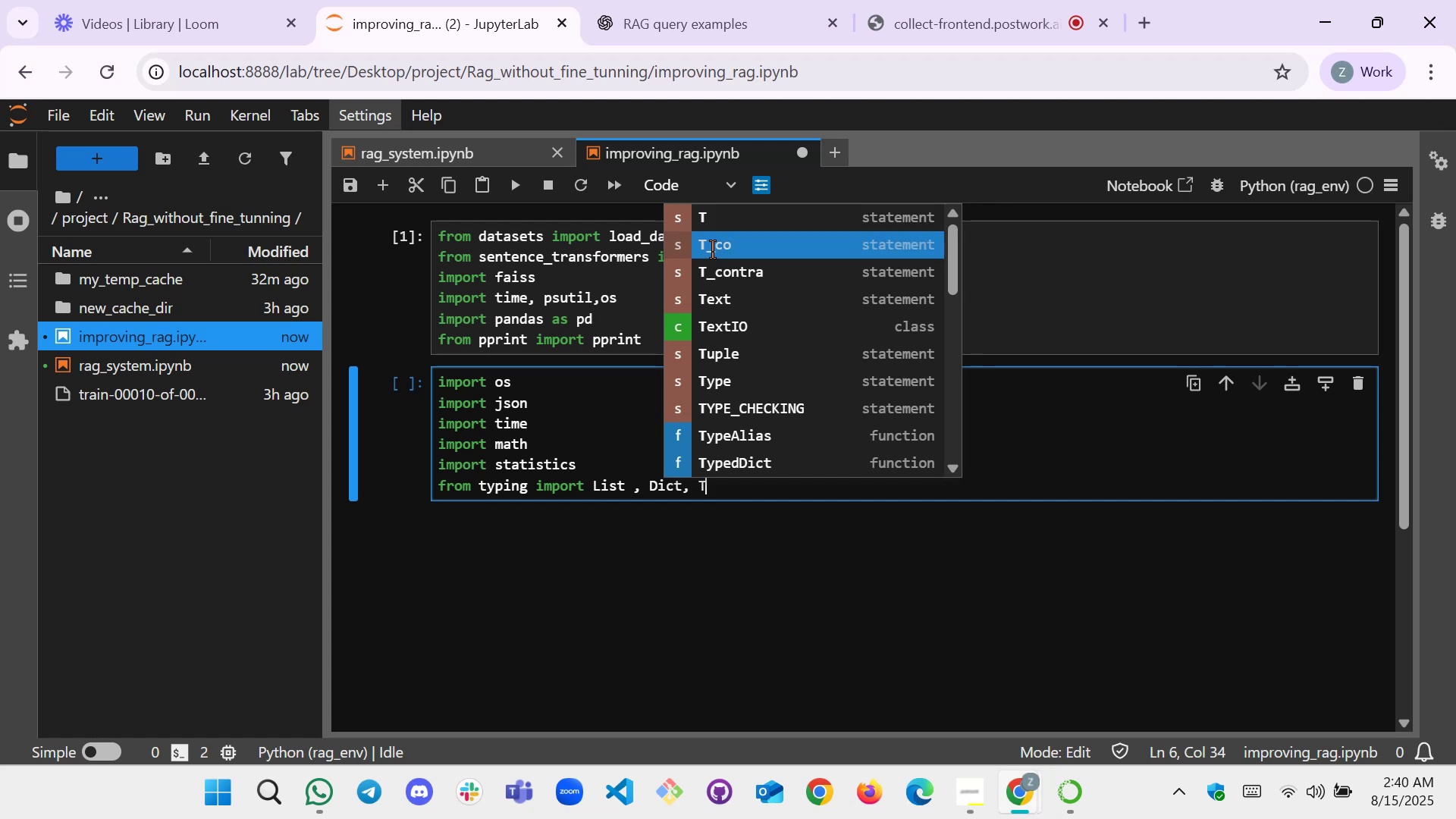 
key(ArrowDown)
 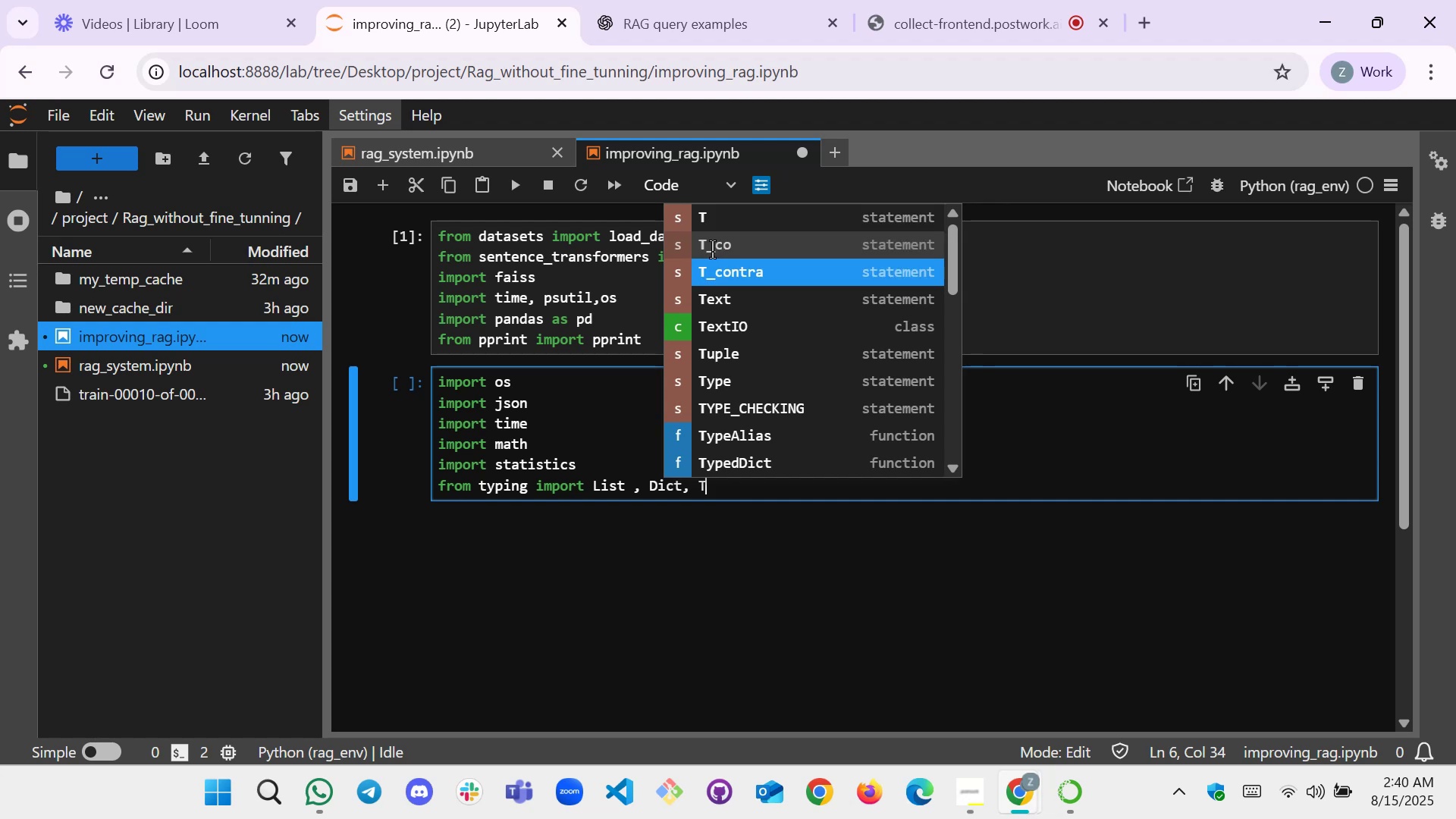 
key(ArrowDown)
 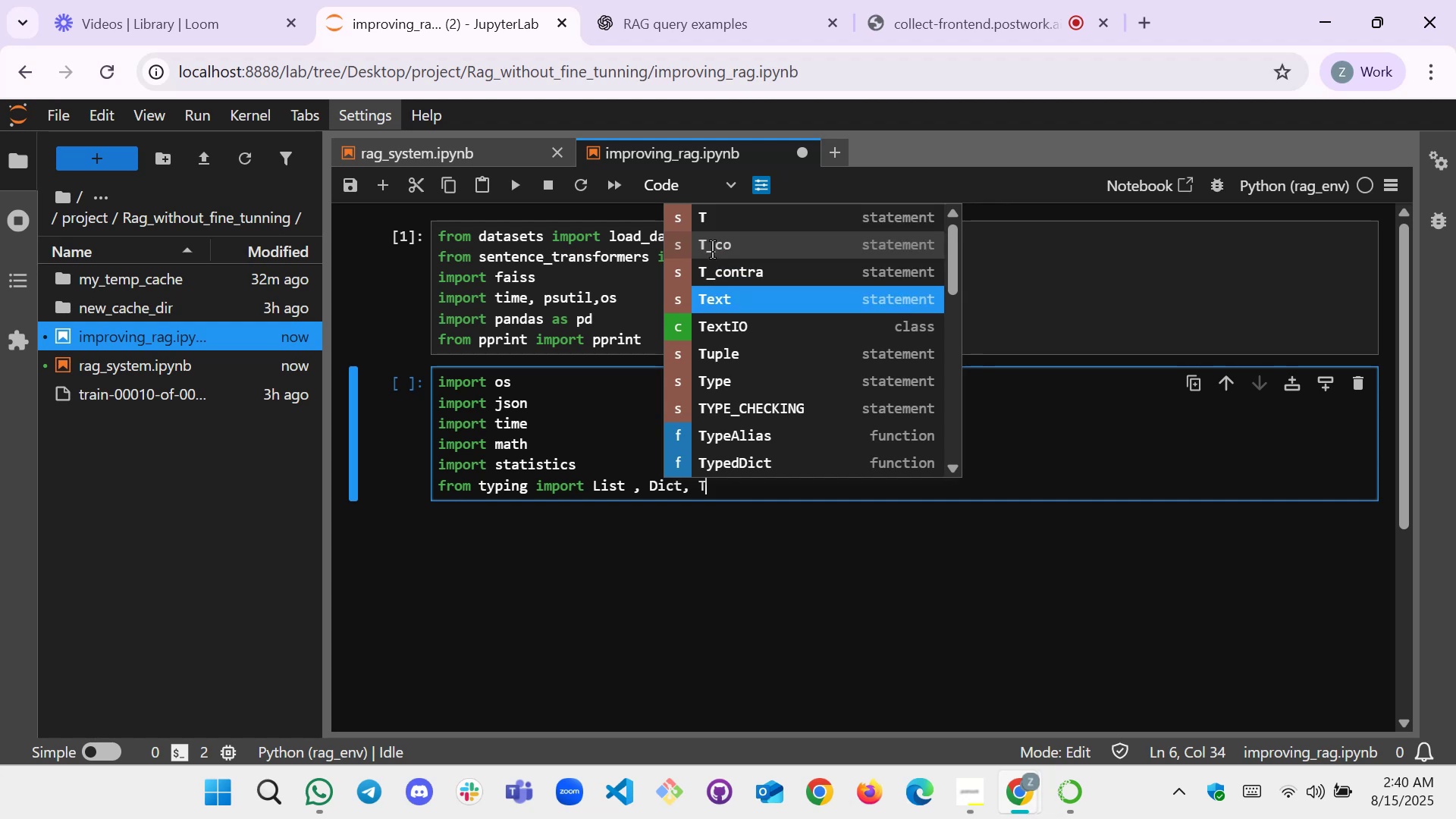 
key(ArrowDown)
 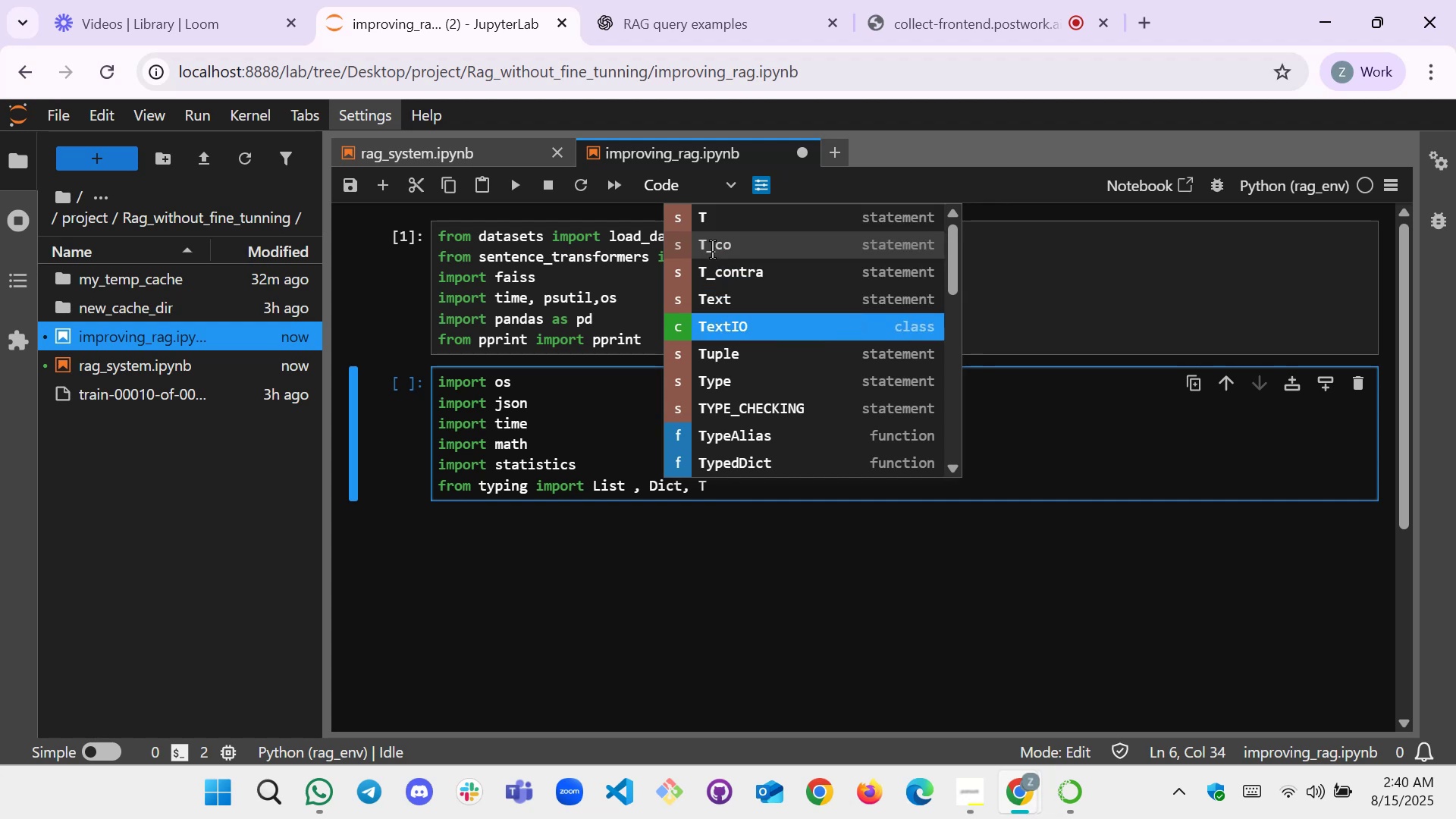 
key(ArrowDown)
 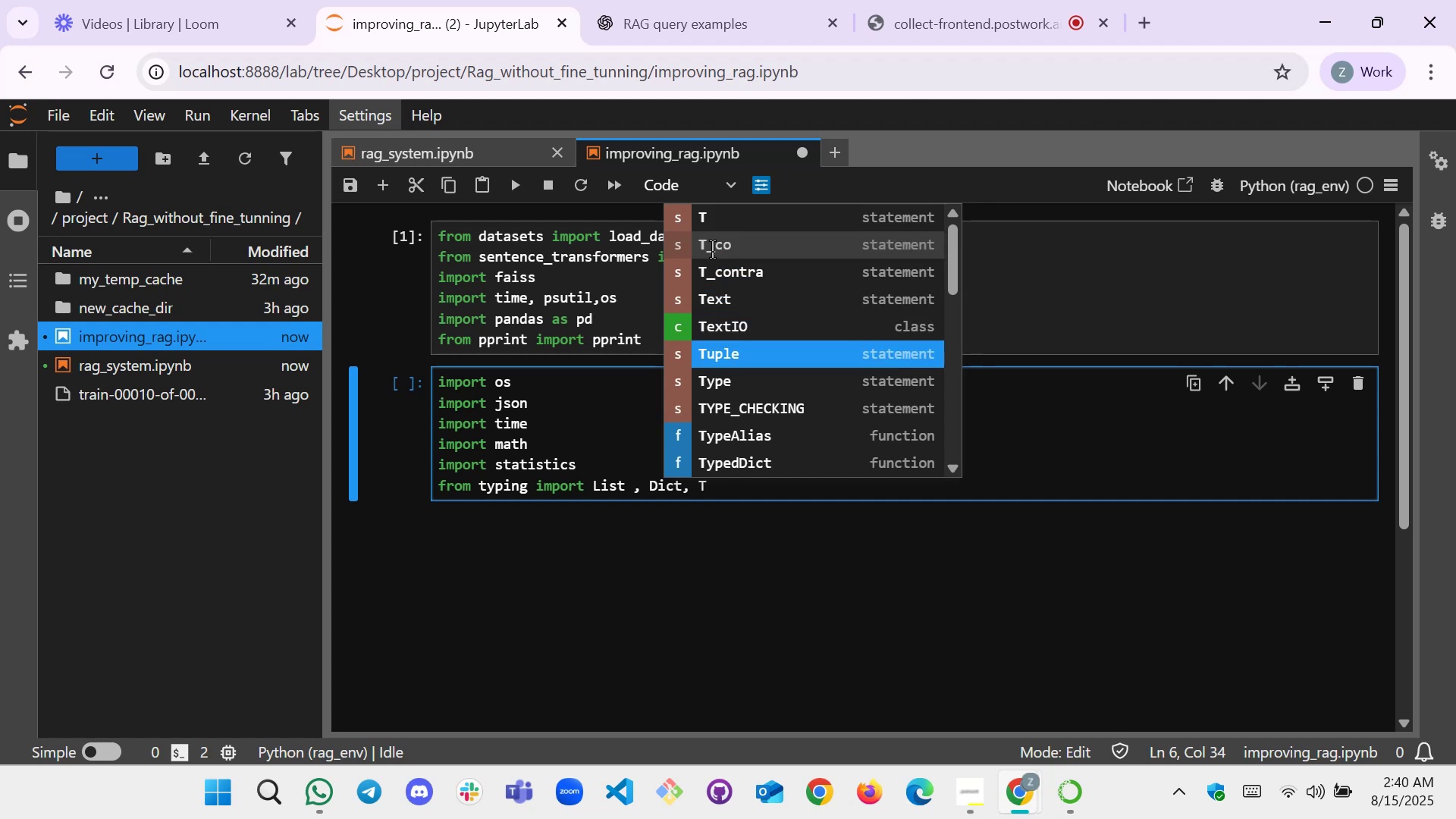 
key(Enter)
 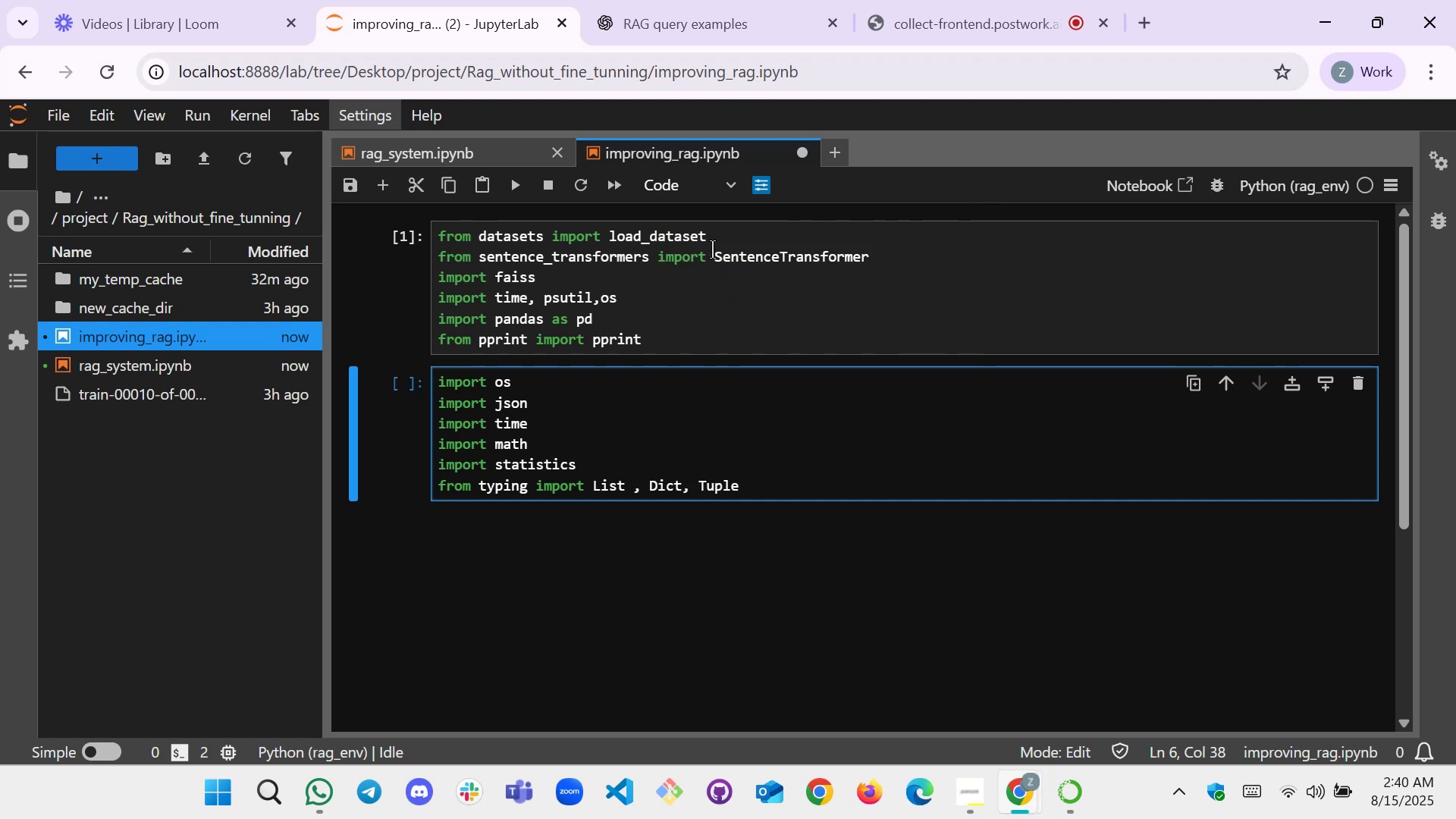 
key(Enter)
 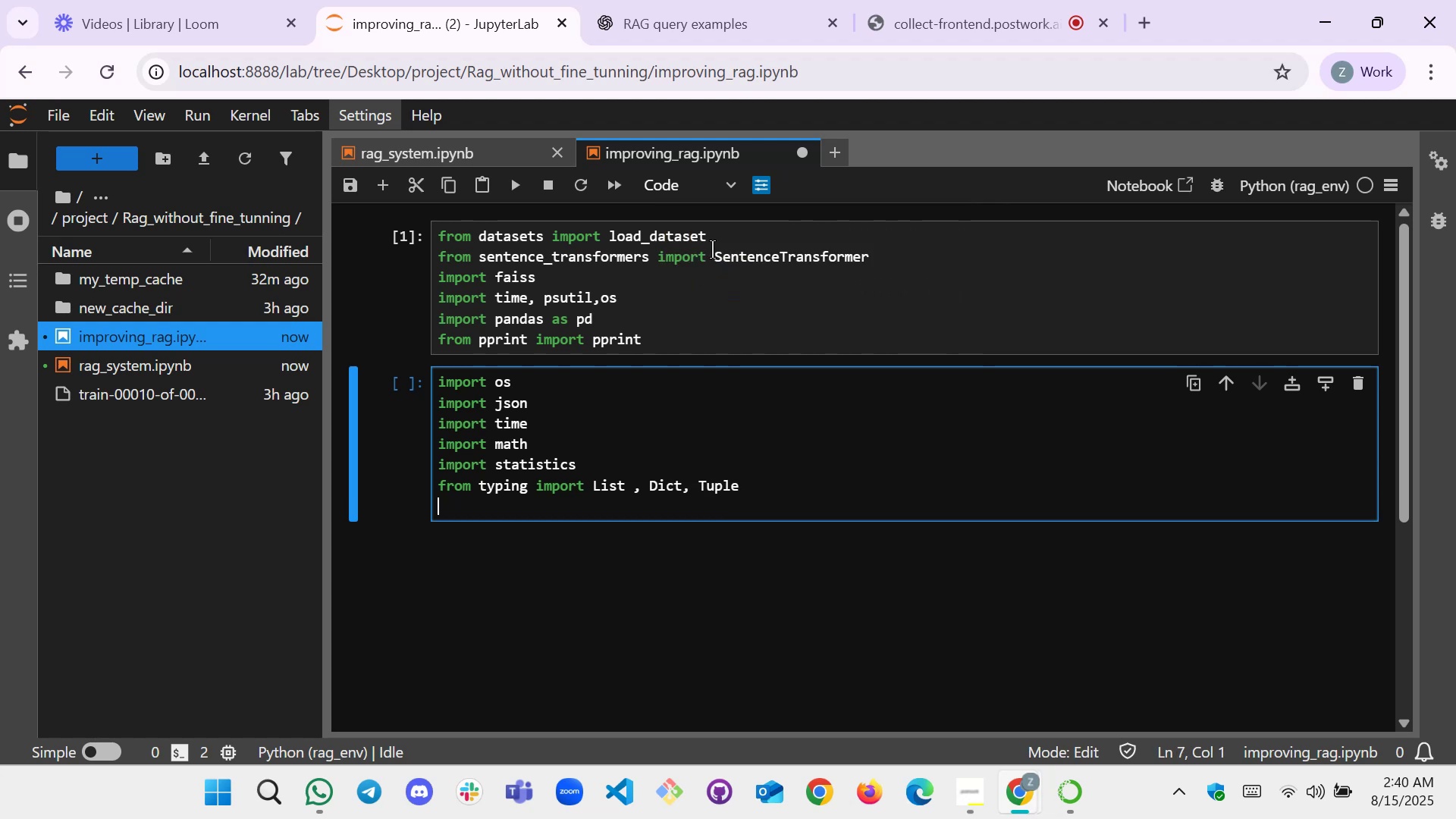 
type(frp, )
key(Backspace)
key(Backspace)
key(Backspace)
key(Backspace)
type(rom tqdm  import td)
key(Backspace)
type(qdm )
 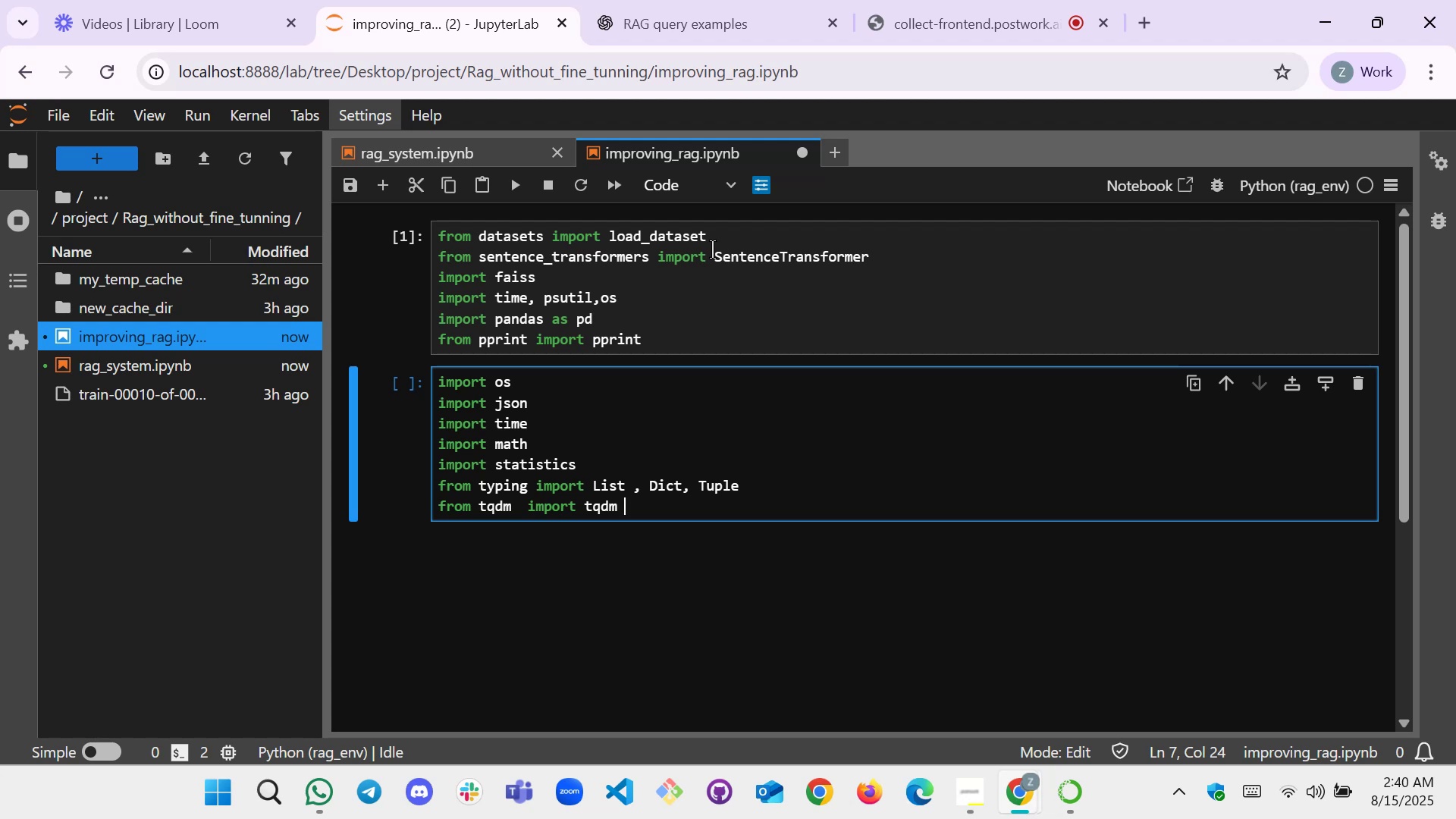 
key(Shift+Enter)
 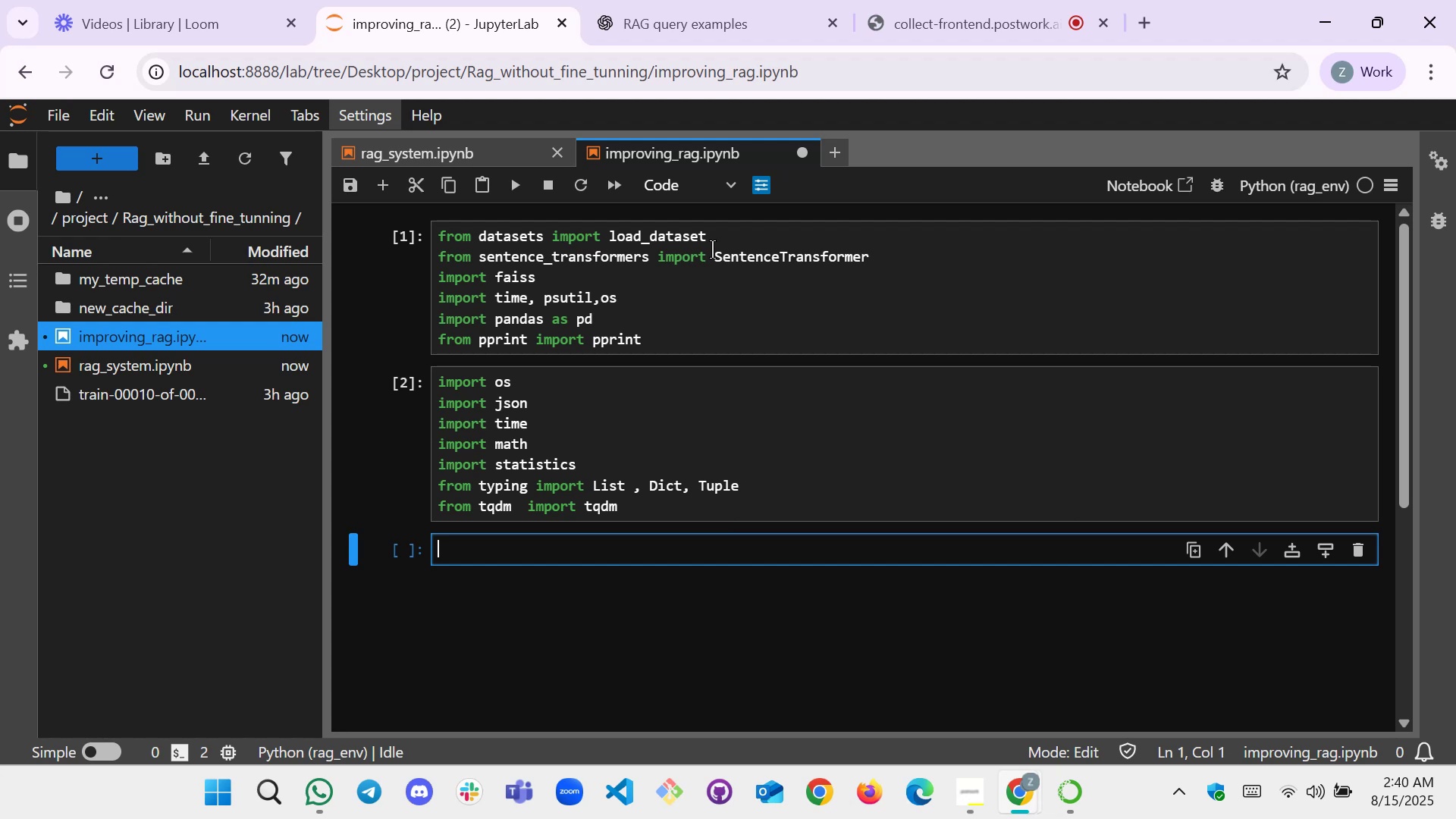 
wait(14.9)
 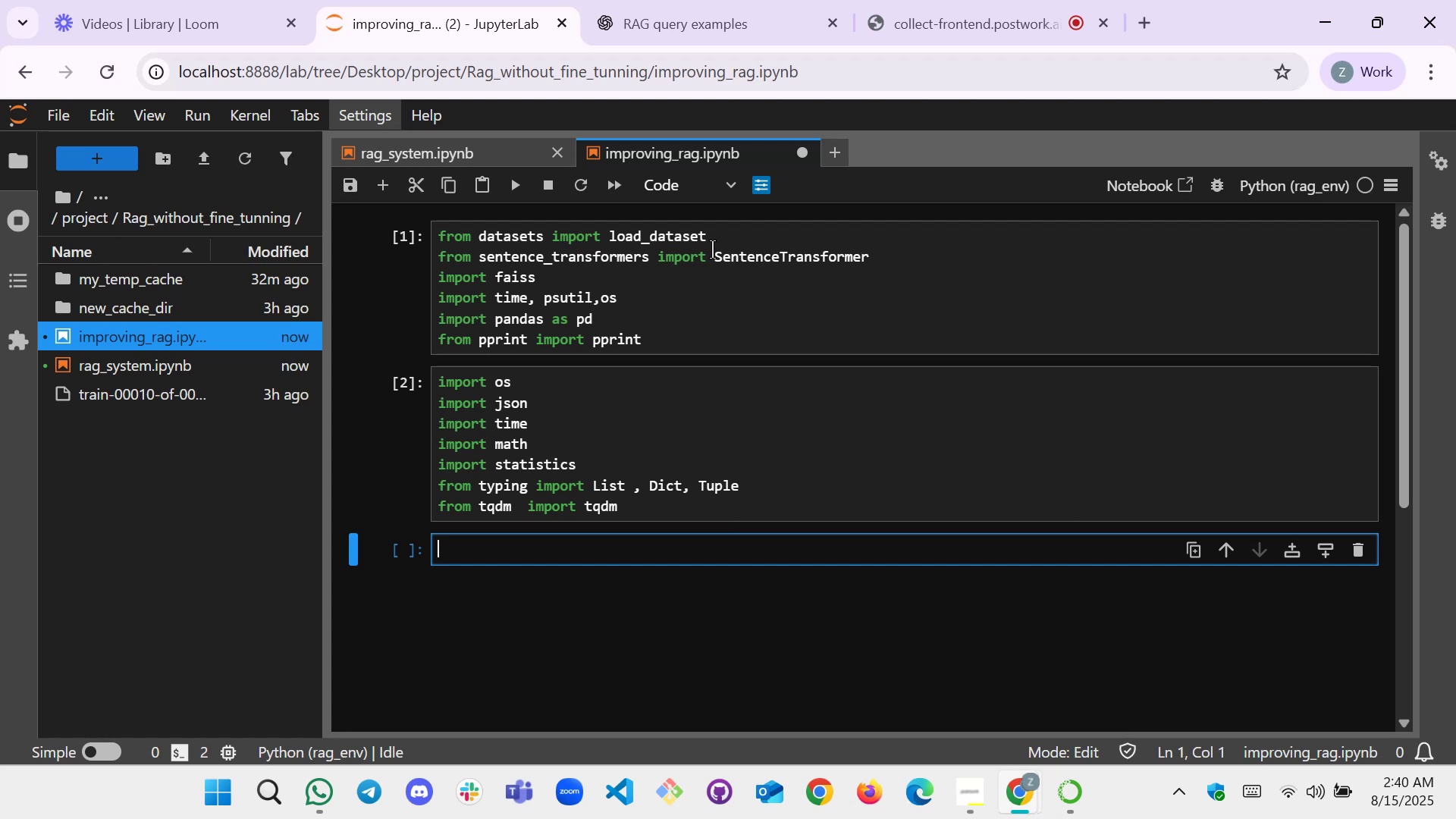 
key(ArrowUp)
 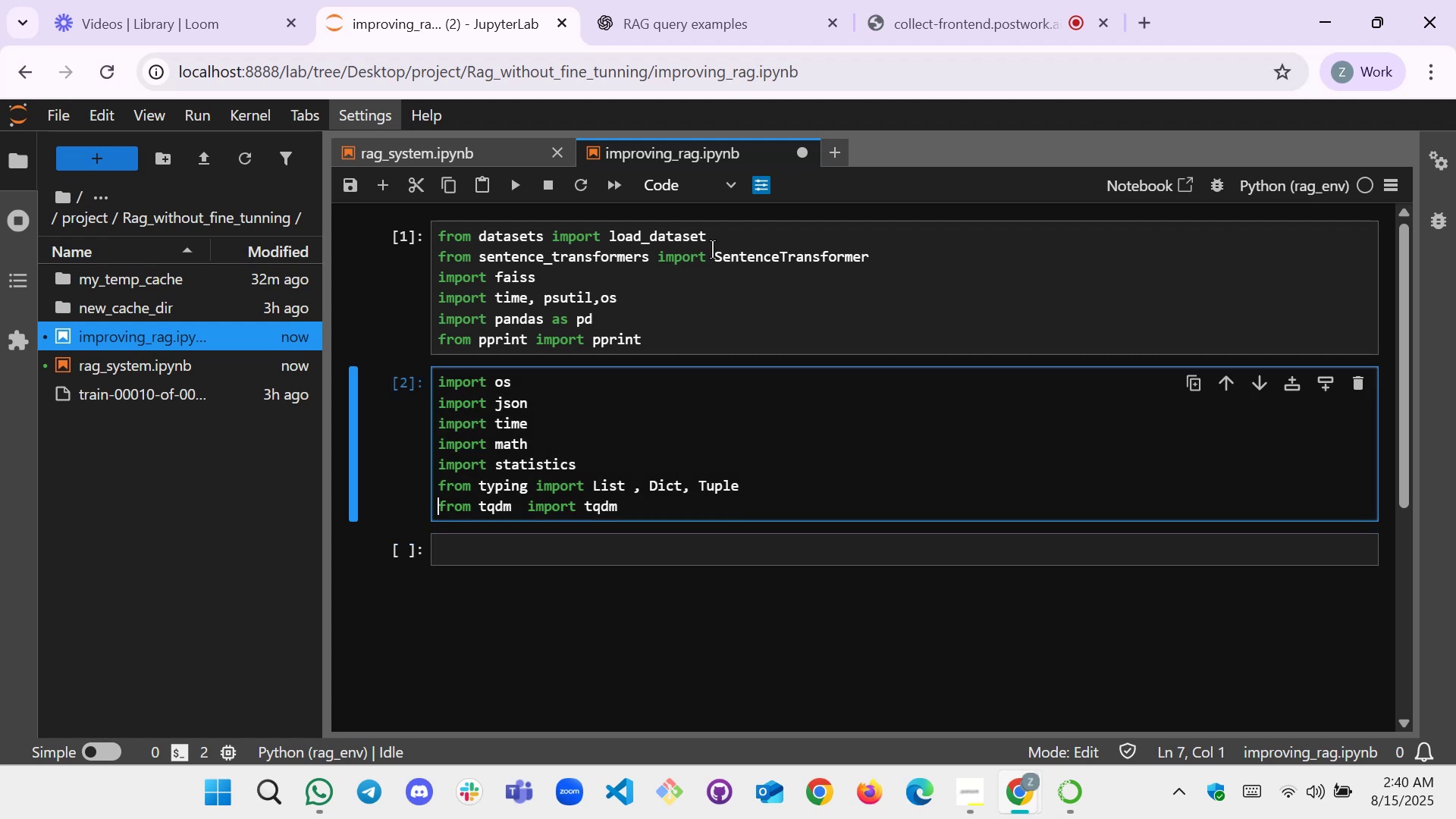 
key(ArrowRight)
 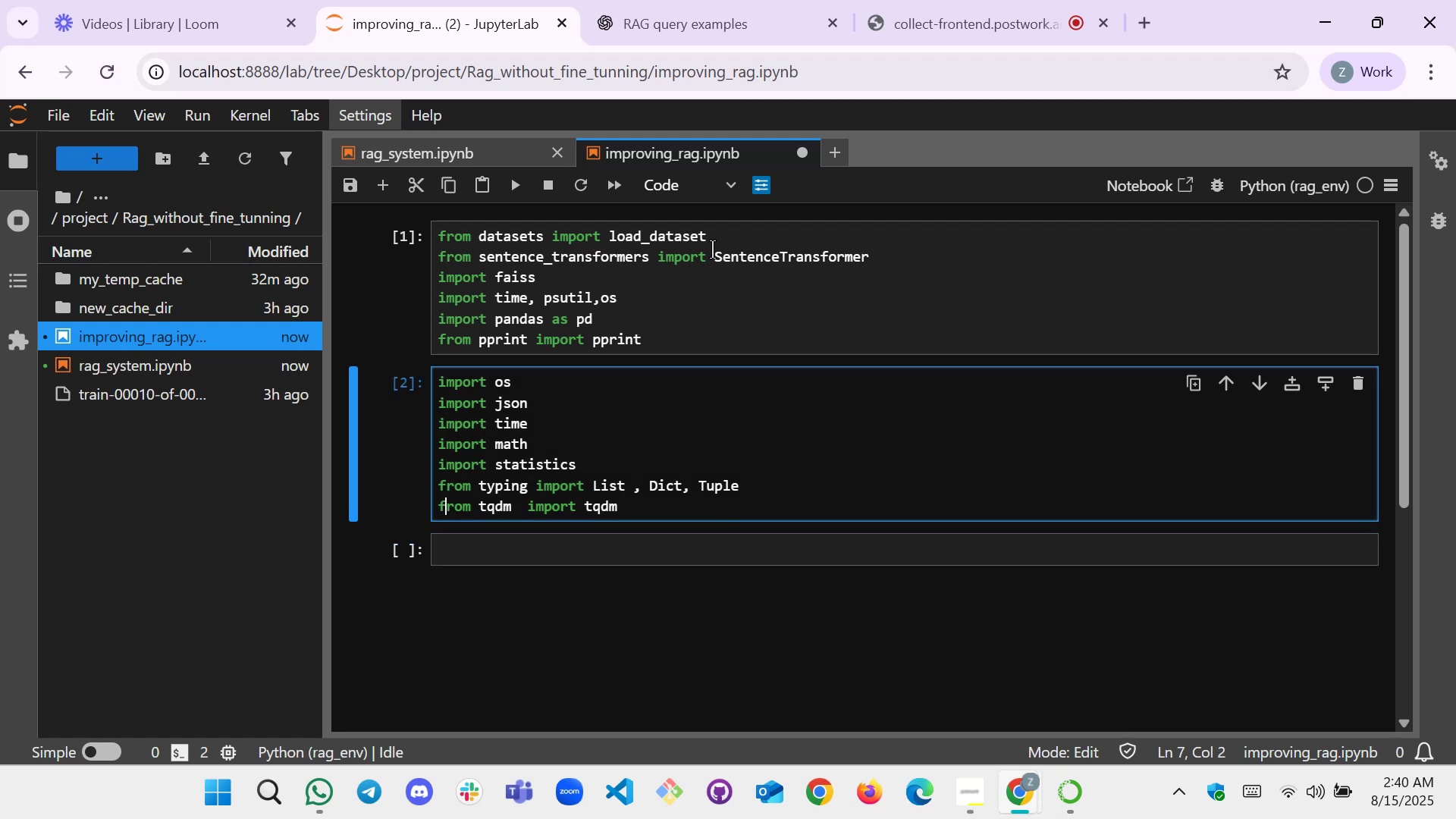 
key(ArrowRight)
 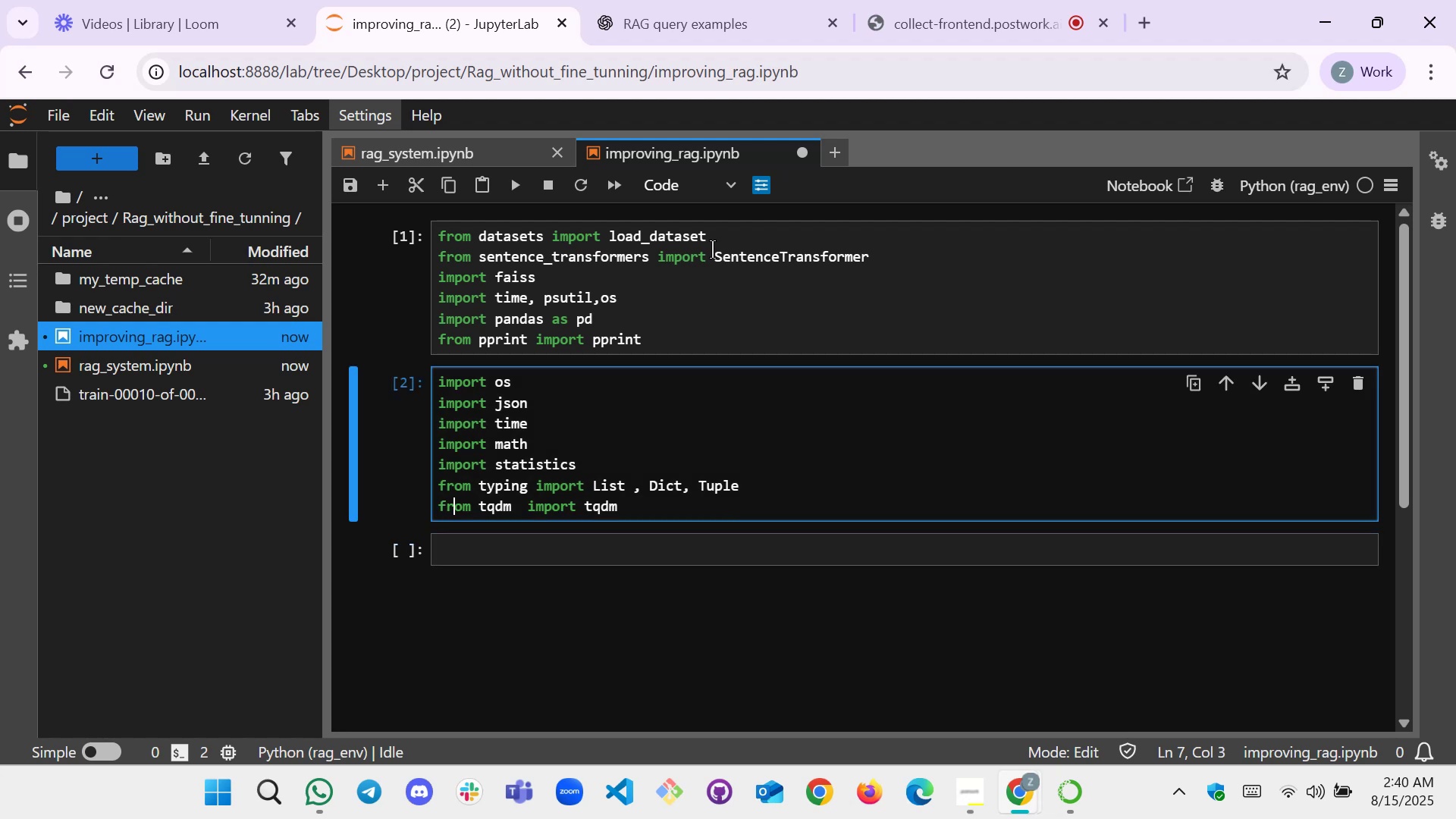 
key(End)
 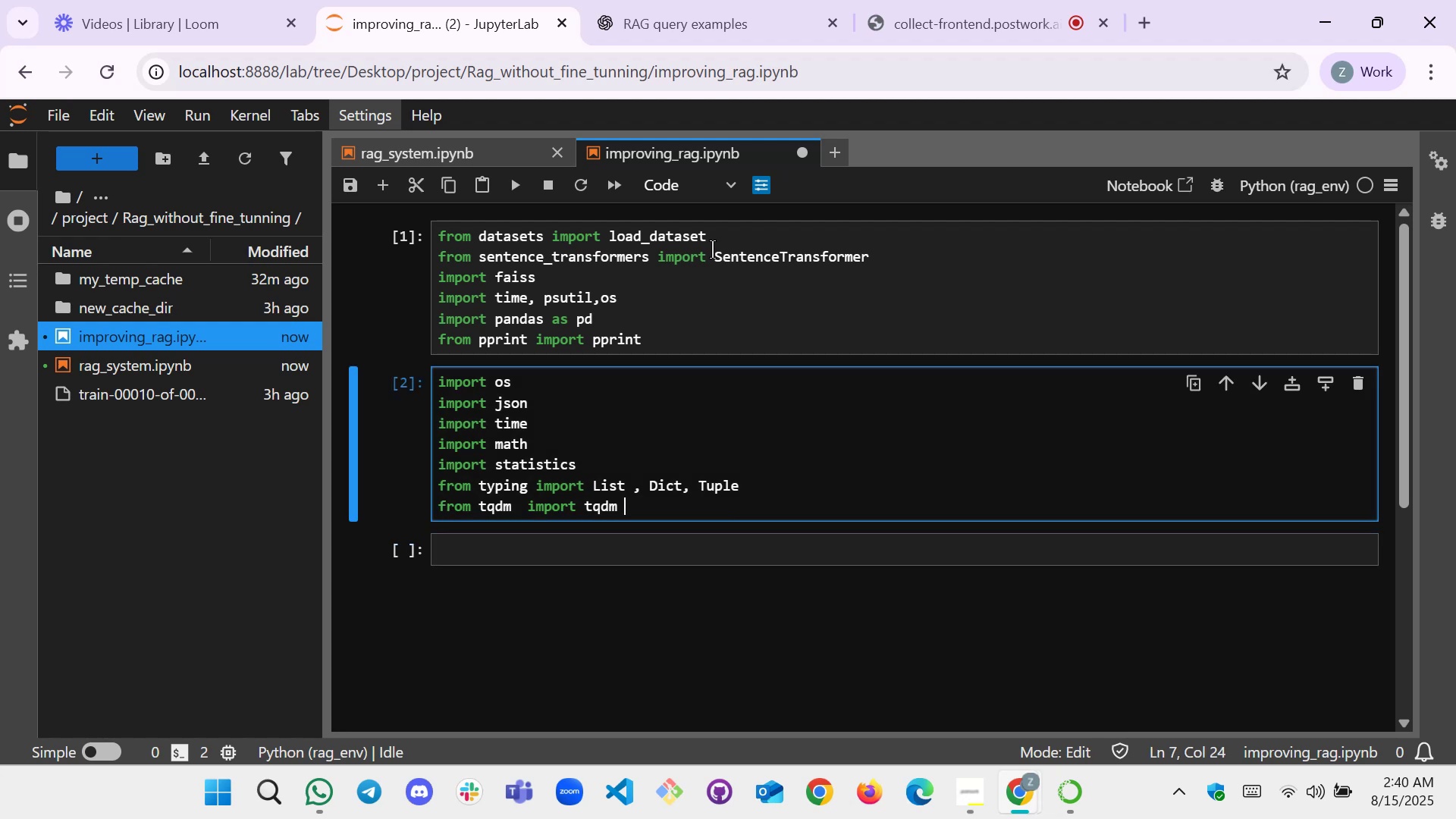 
key(Enter)
 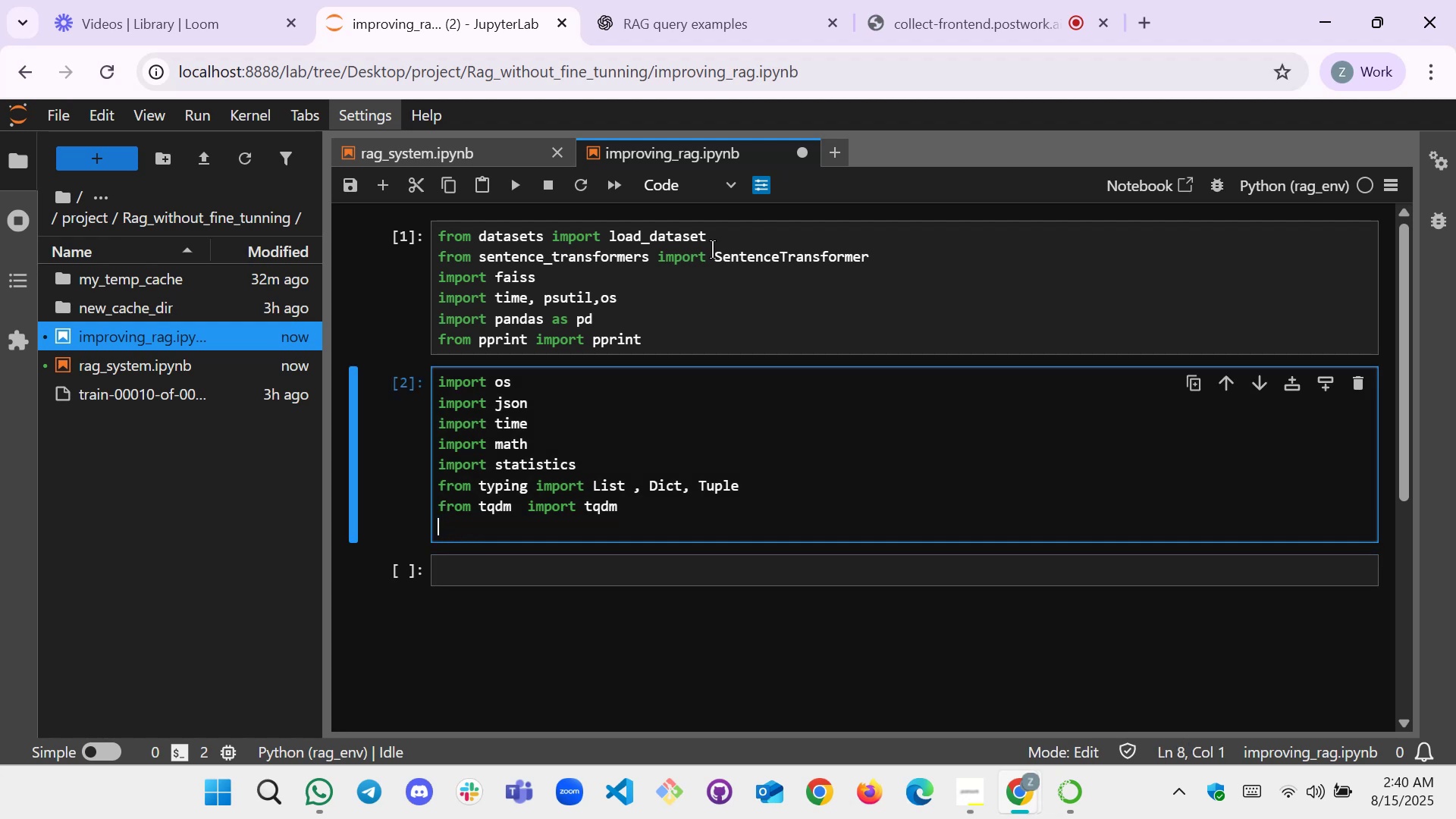 
type(importnump)
key(Backspace)
key(Backspace)
key(Backspace)
key(Backspace)
type( numpy as np)
 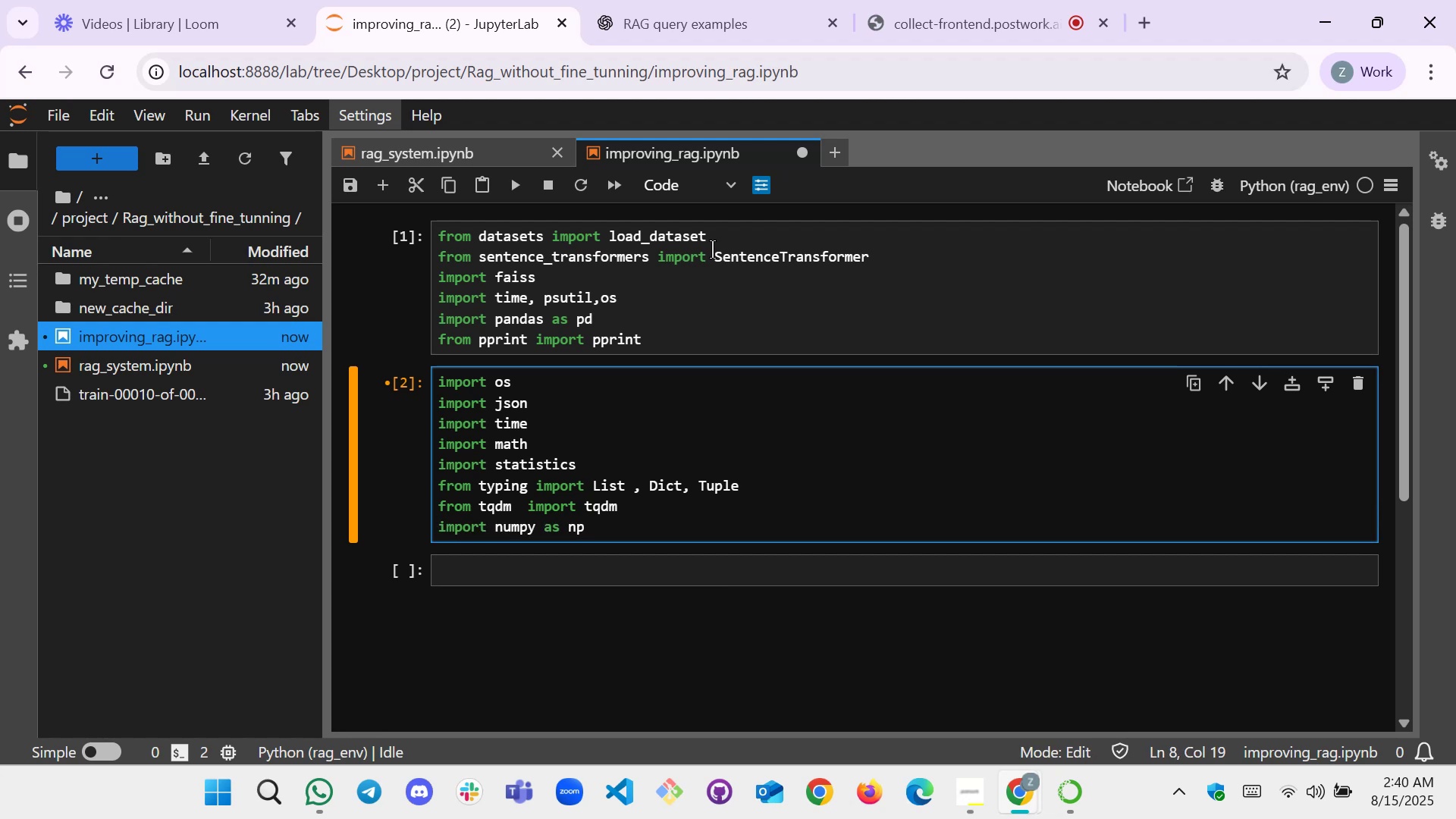 
key(Enter)
 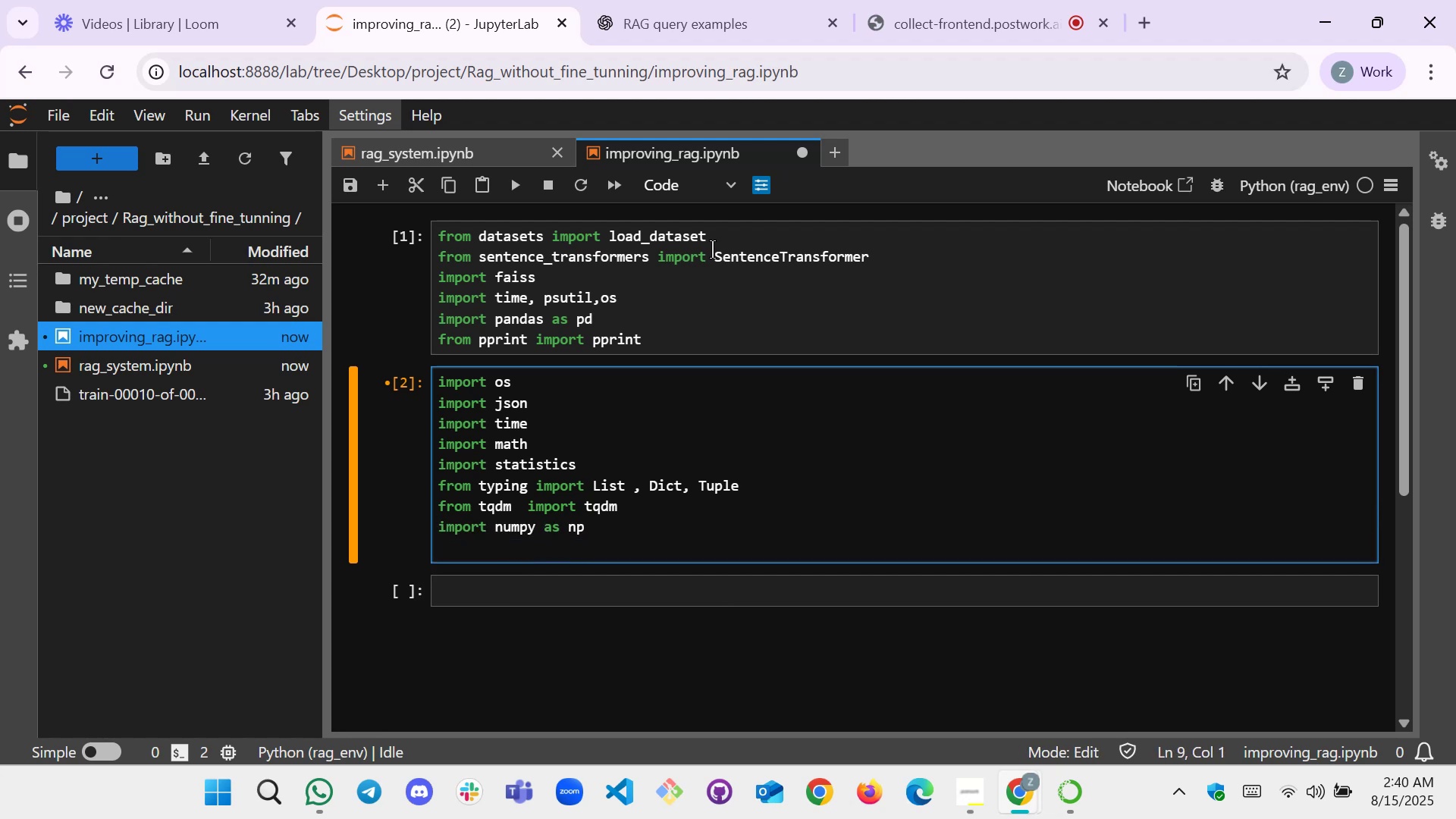 
type(import psutil )
 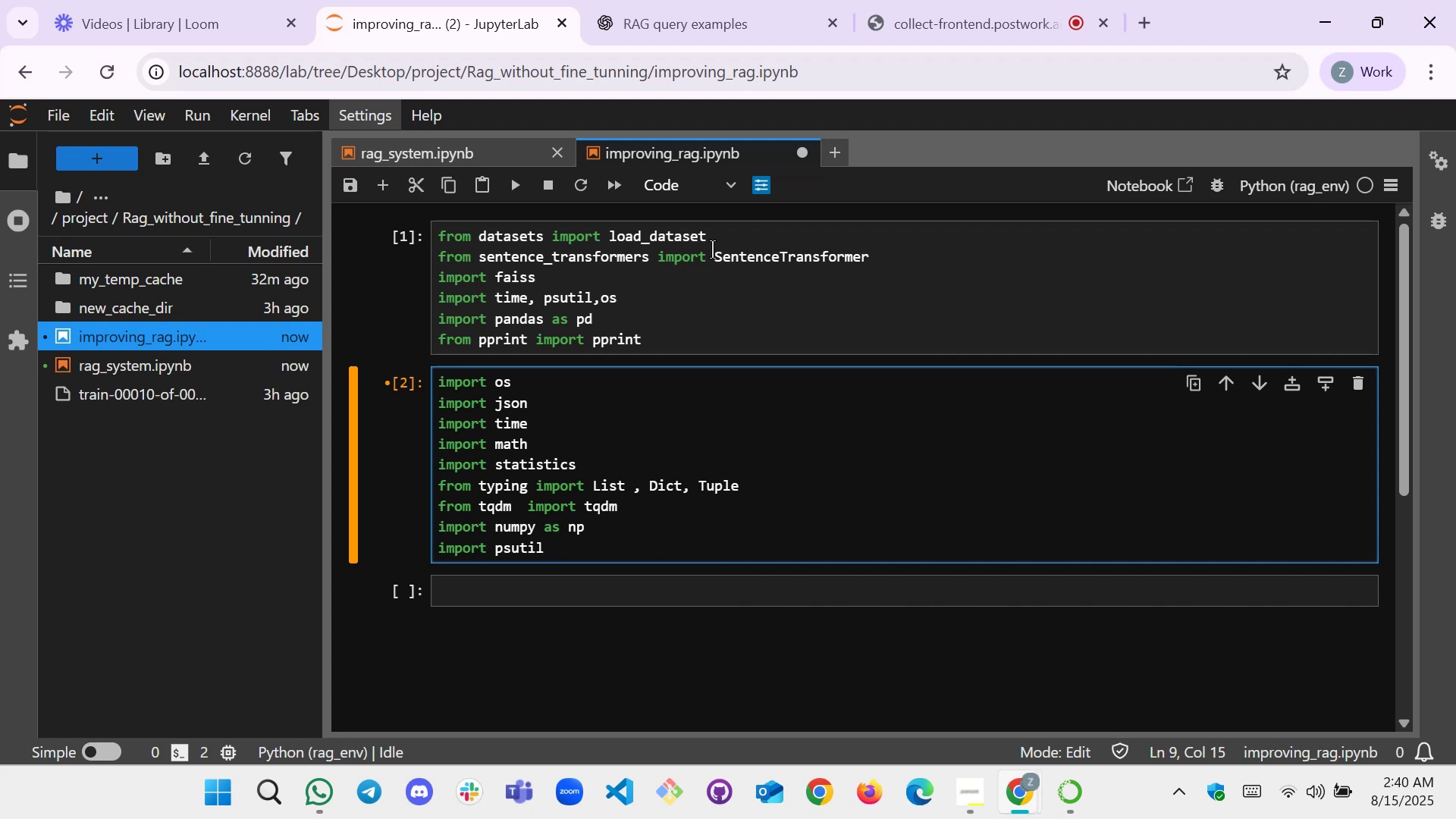 
key(Shift+Enter)
 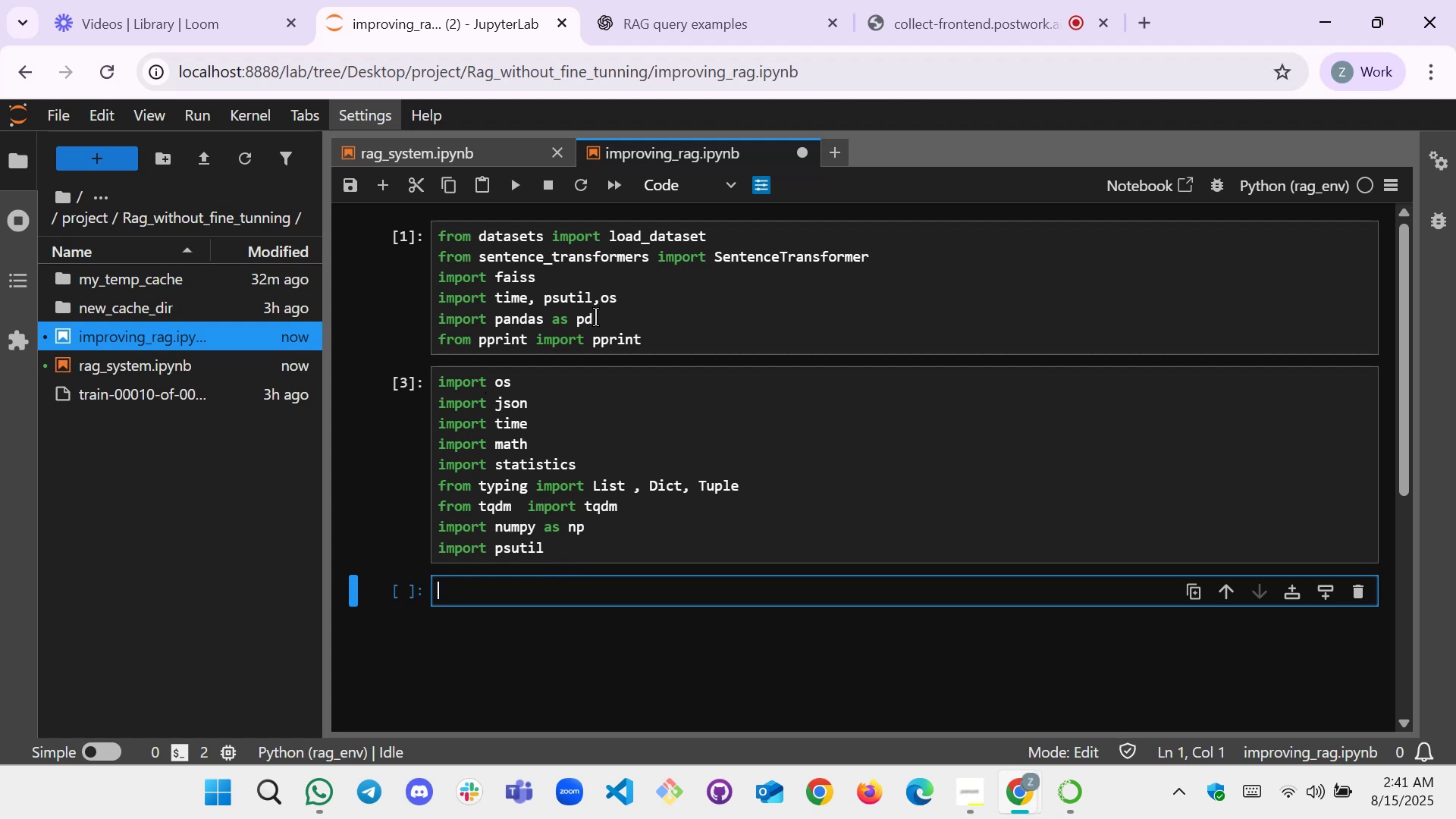 
wait(14.57)
 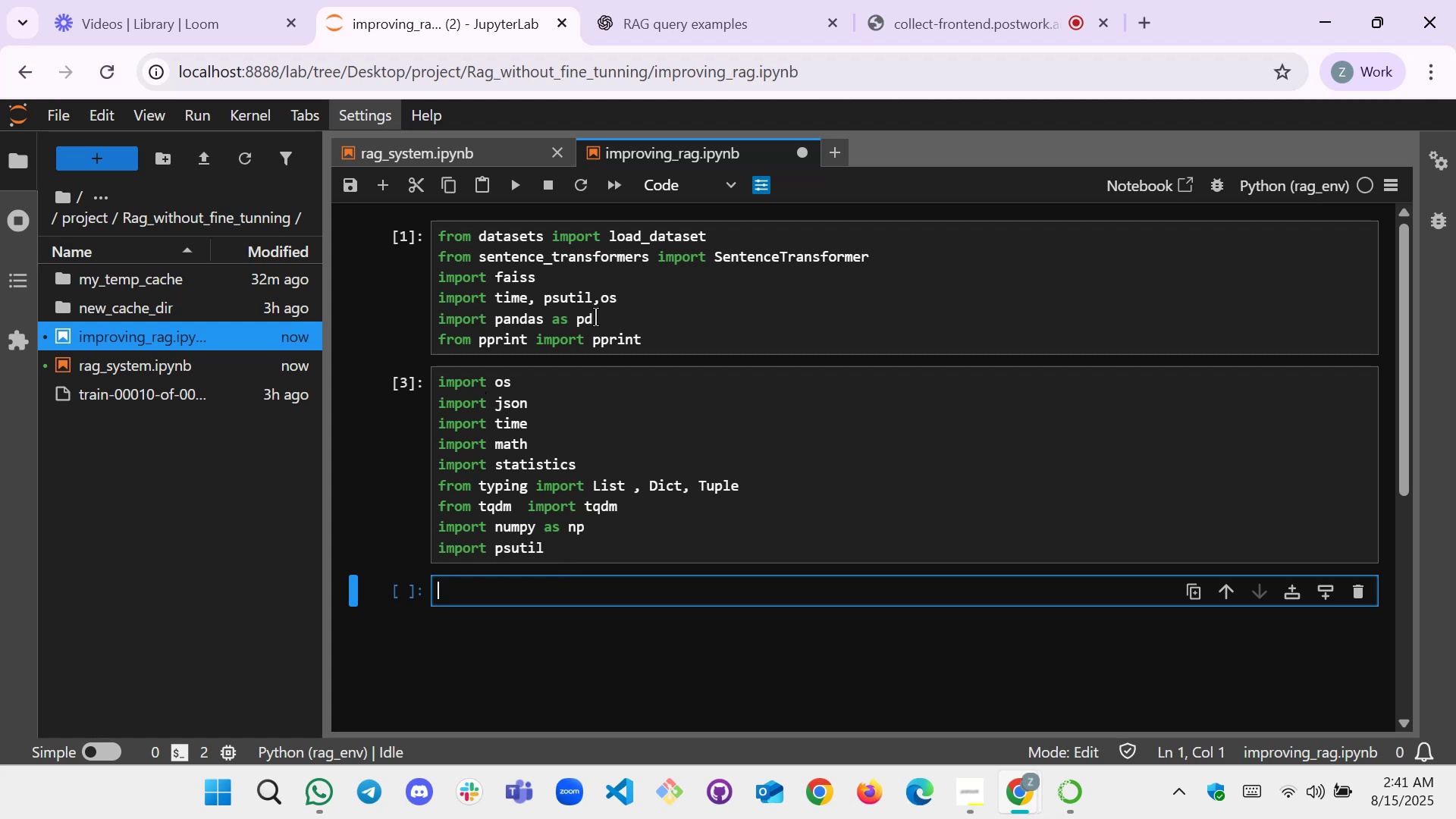 
type(process=)
 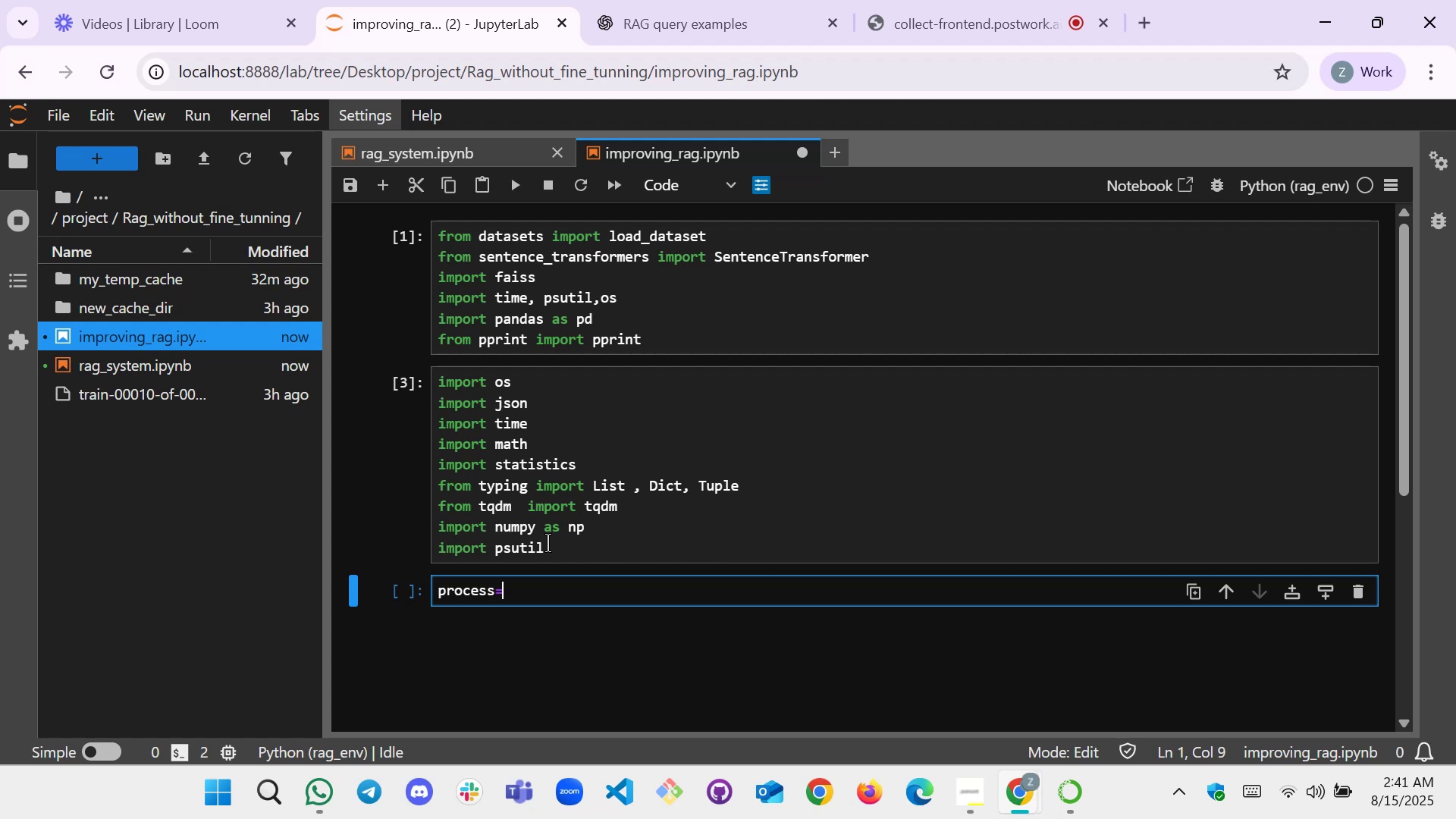 
wait(8.91)
 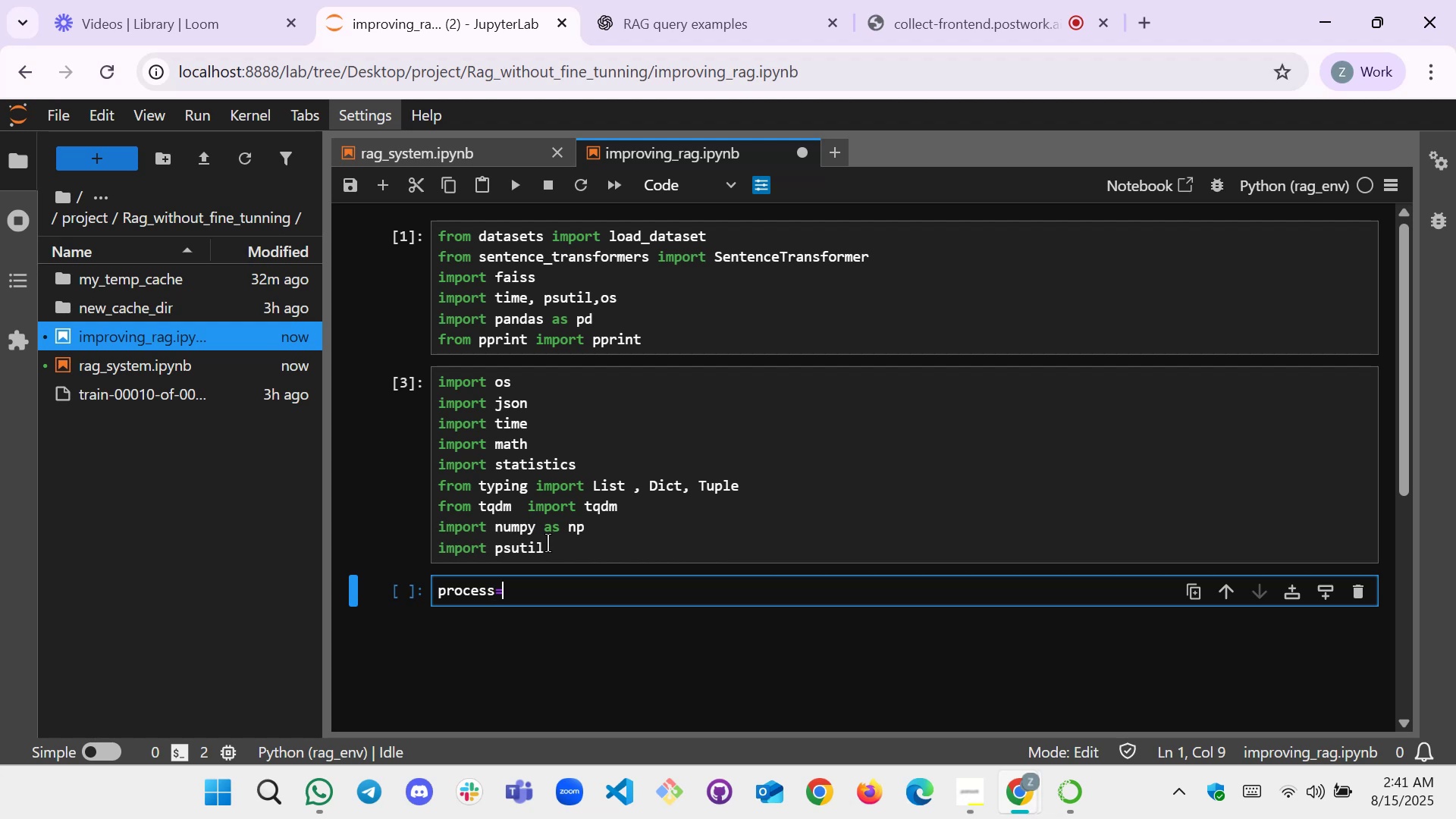 
type(psutil)
key(Backspace)
type(l>p)
key(Backspace)
key(Backspace)
type(>)
key(Backspace)
type(.pre)
key(Backspace)
key(Backspace)
key(Backspace)
type(Pre)
key(Tab)
key(Backspace)
type(o)
key(Tab)
 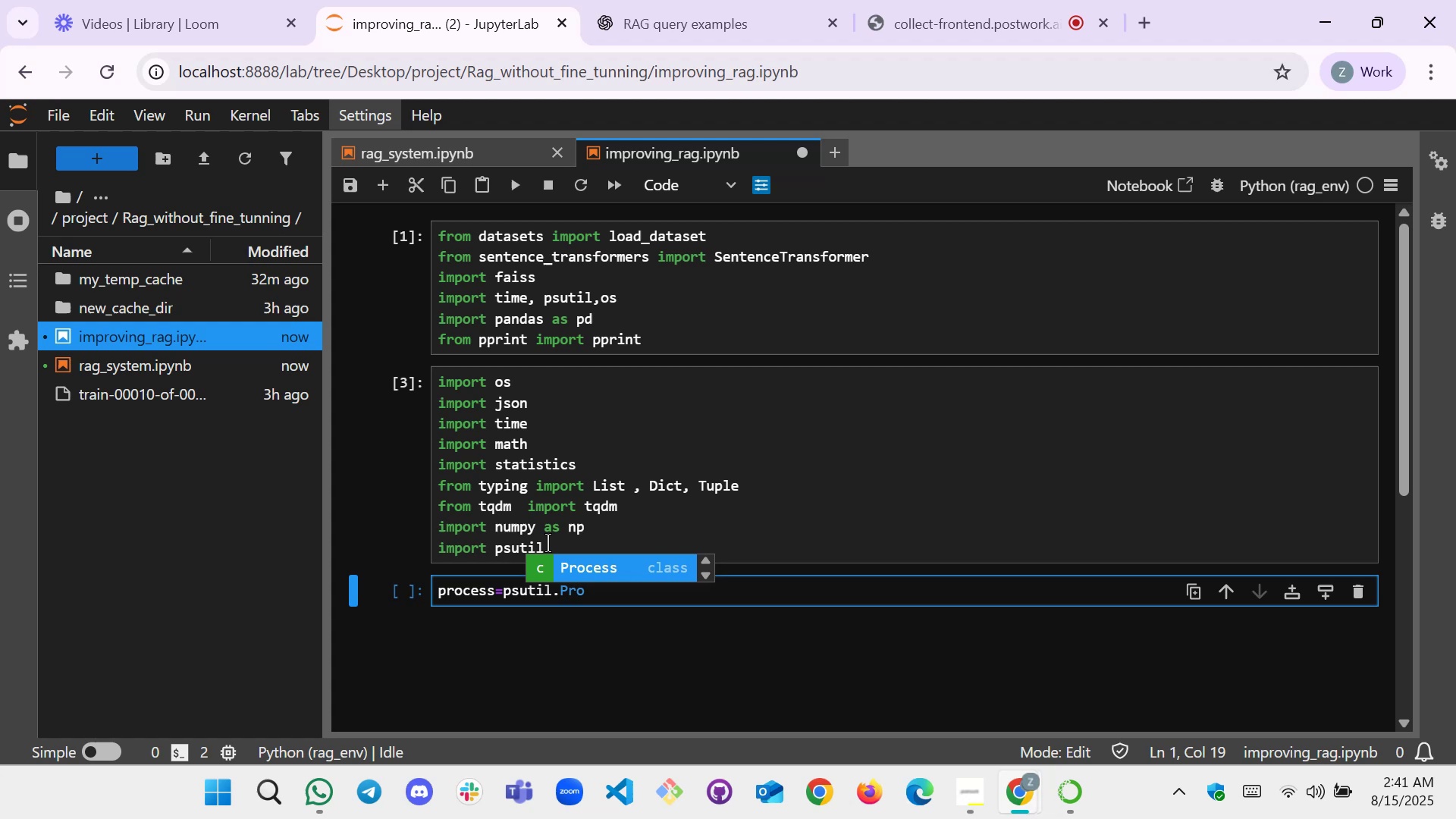 
key(Enter)
 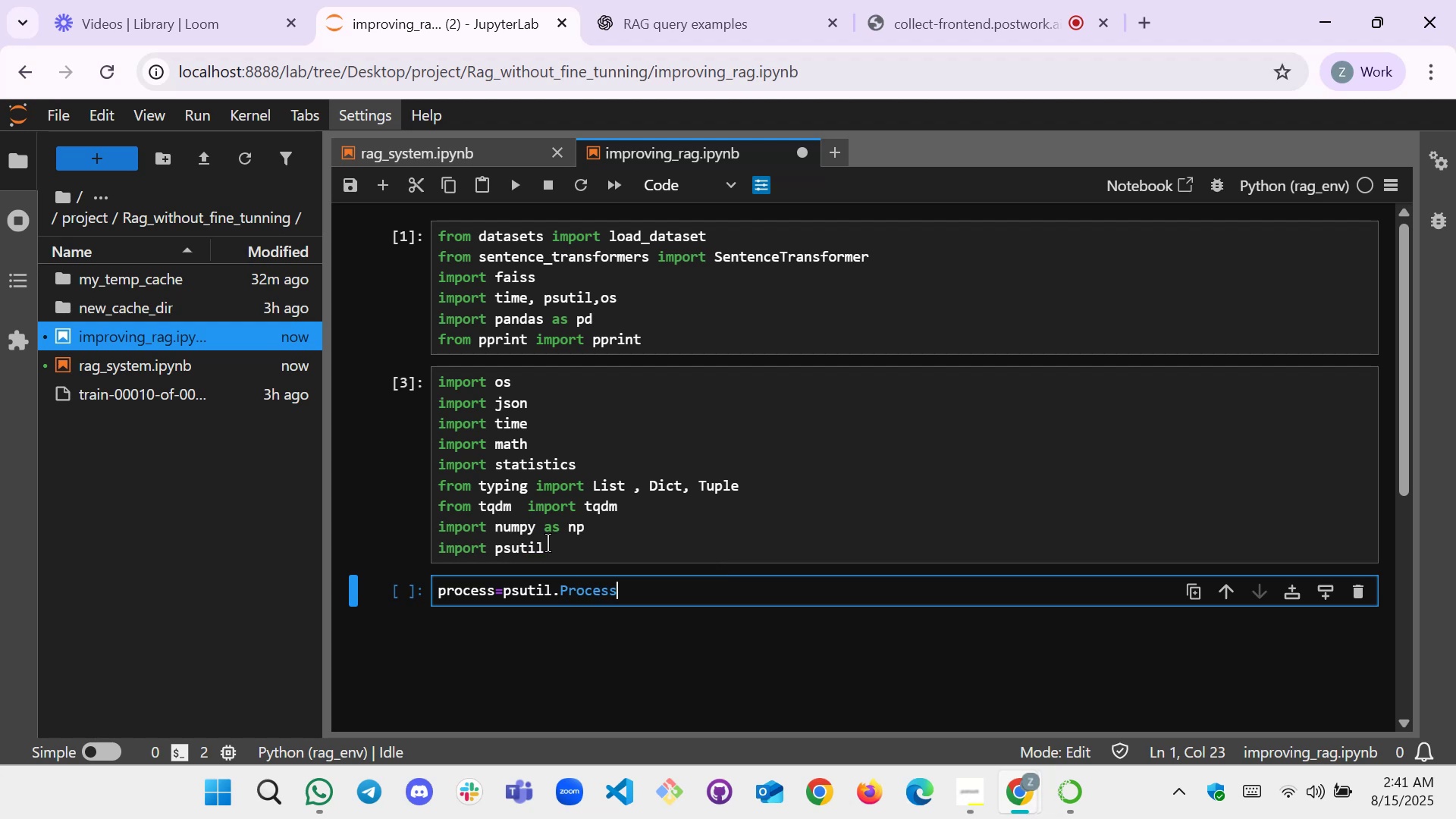 
type((os.getpid9)))
 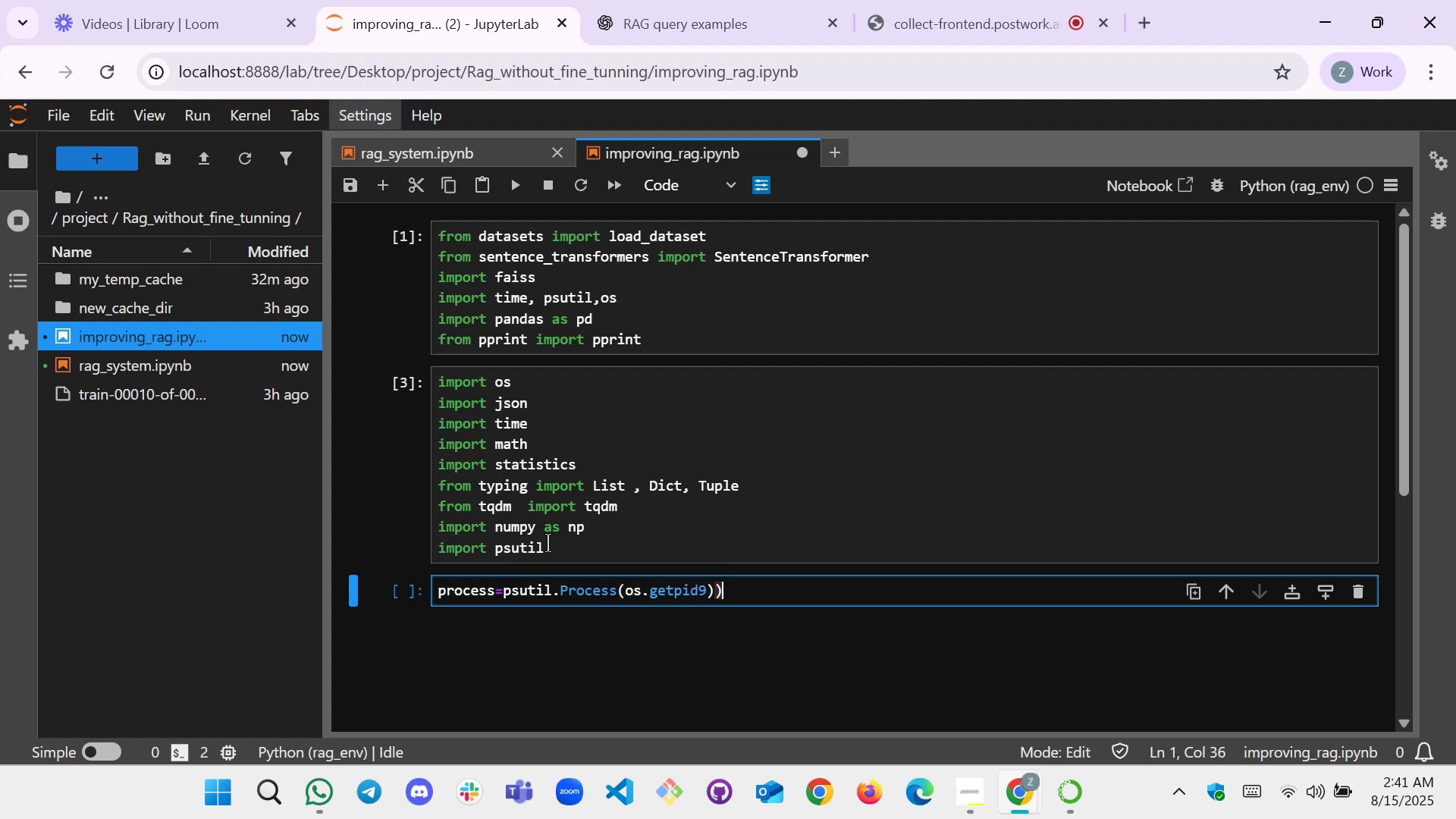 
key(ArrowLeft)
 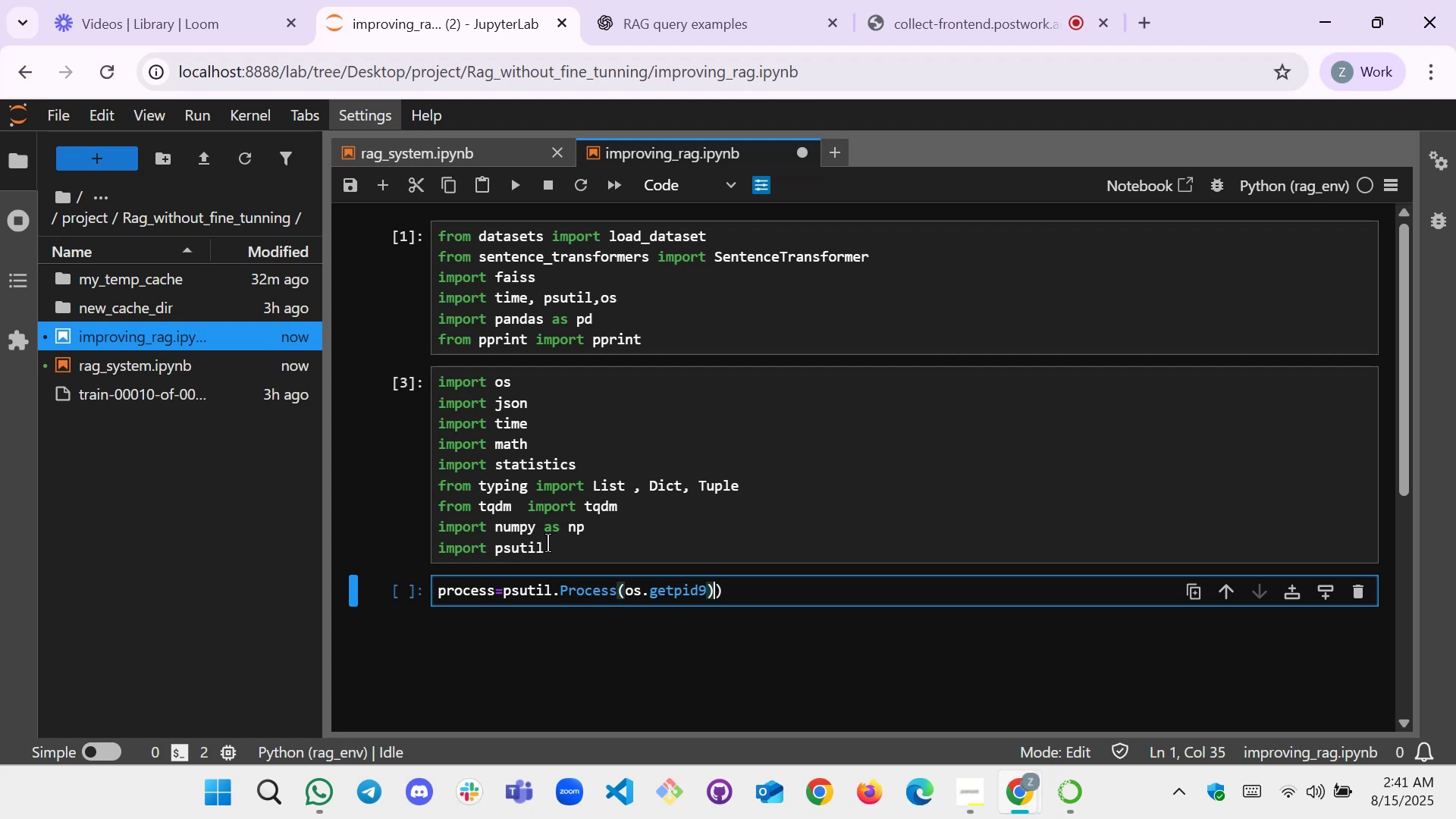 
key(ArrowLeft)
 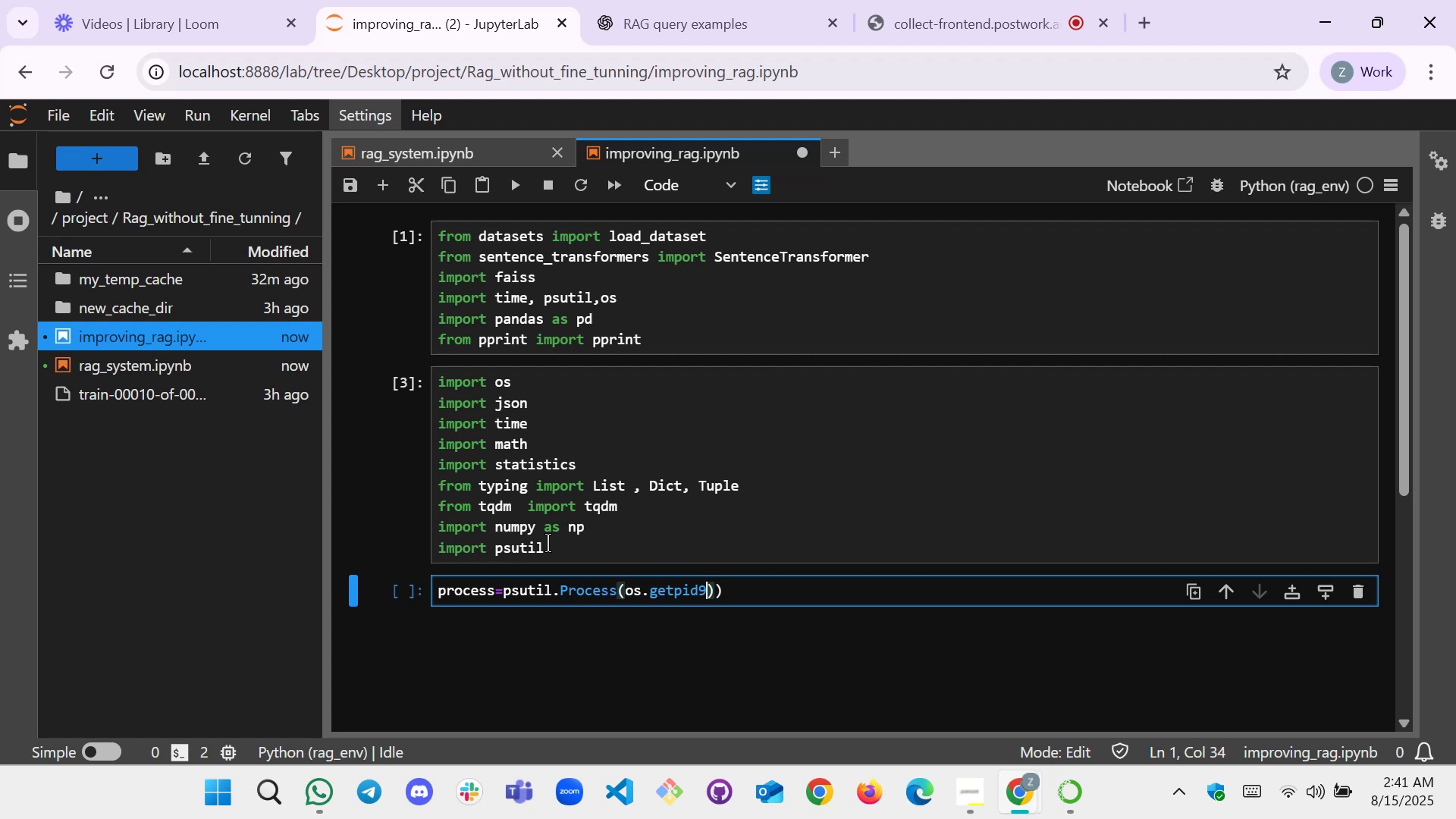 
key(Shift+9)
 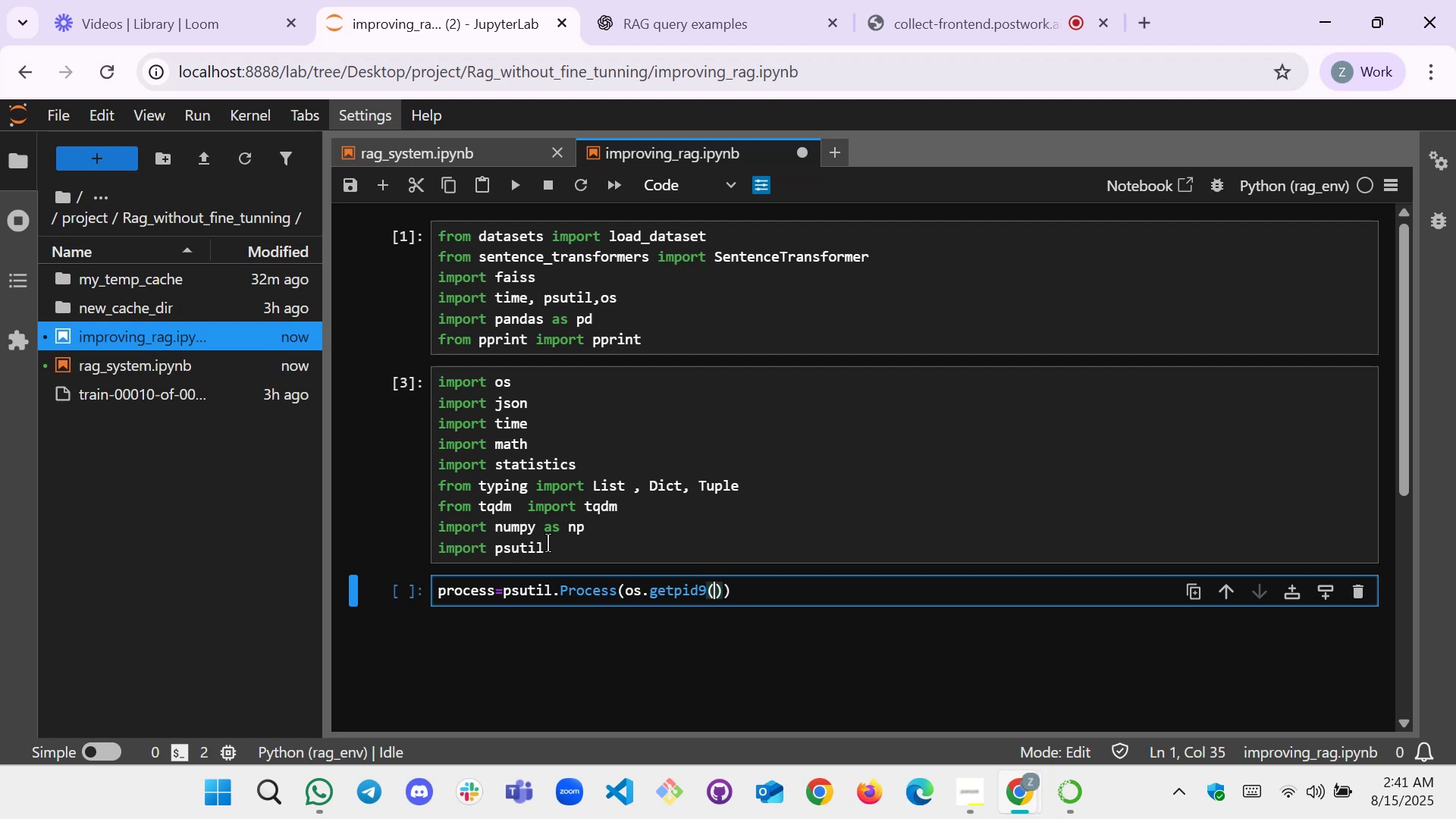 
key(ArrowRight)
 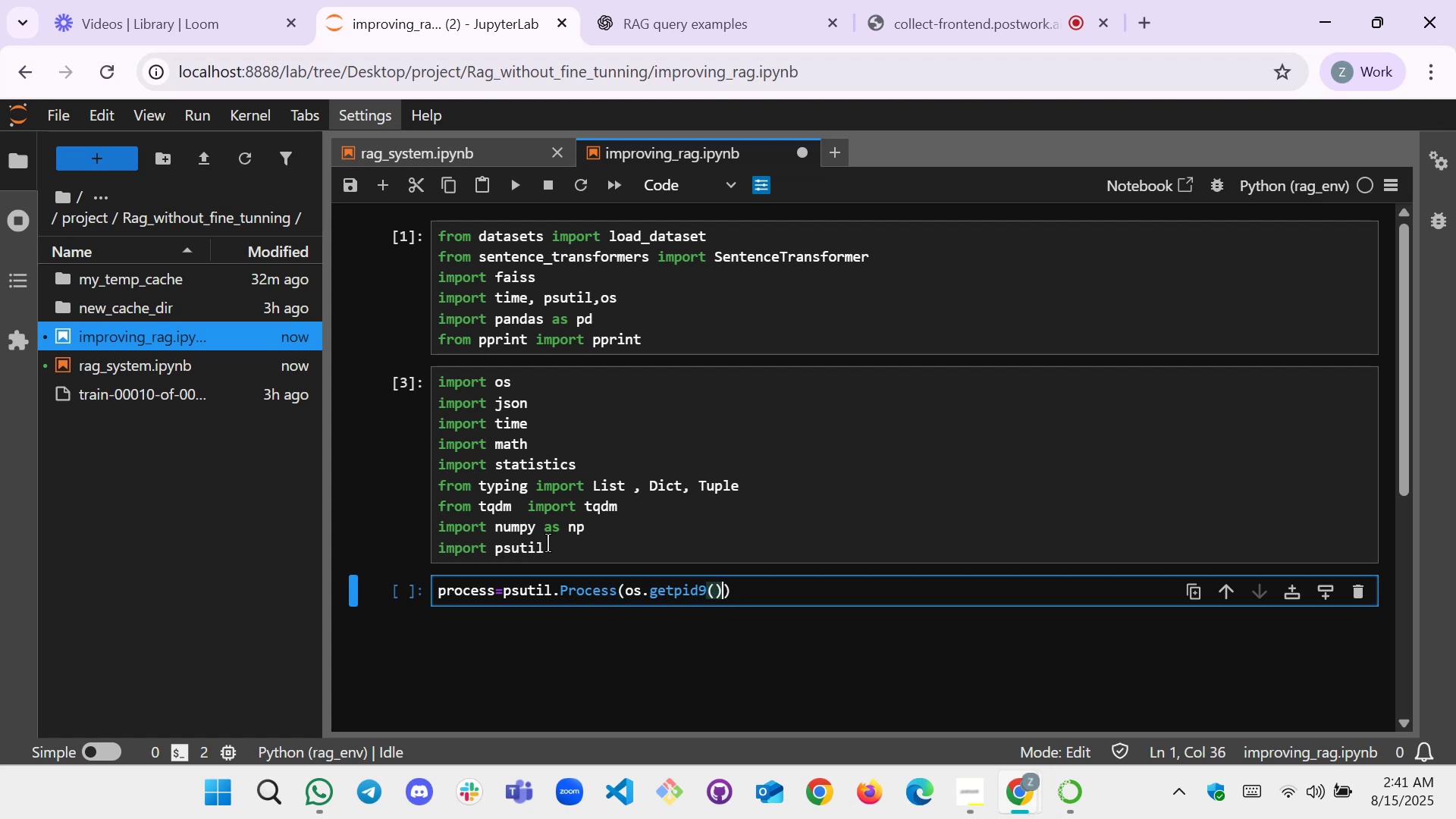 
key(ArrowRight)
 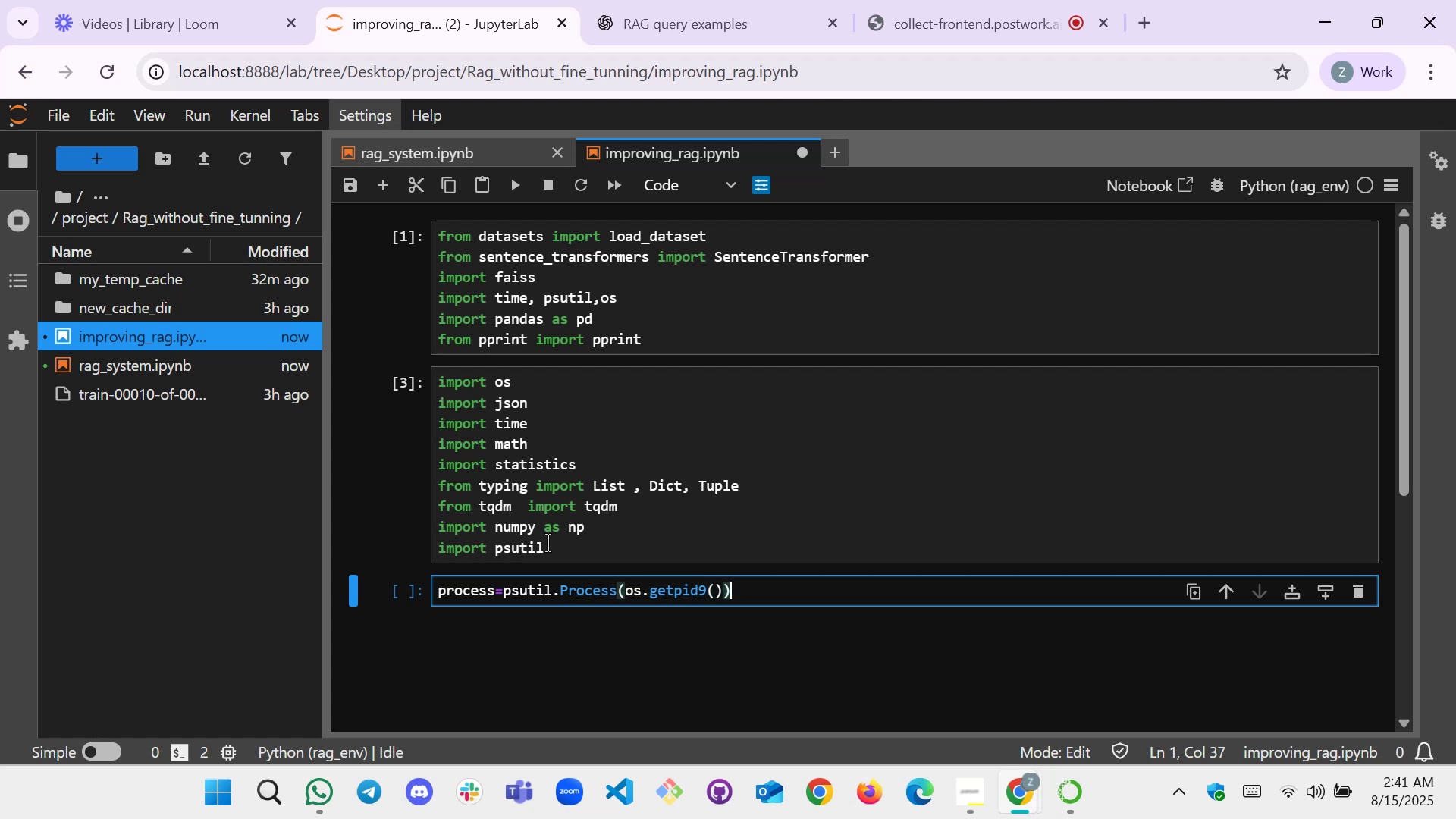 
key(ArrowRight)
 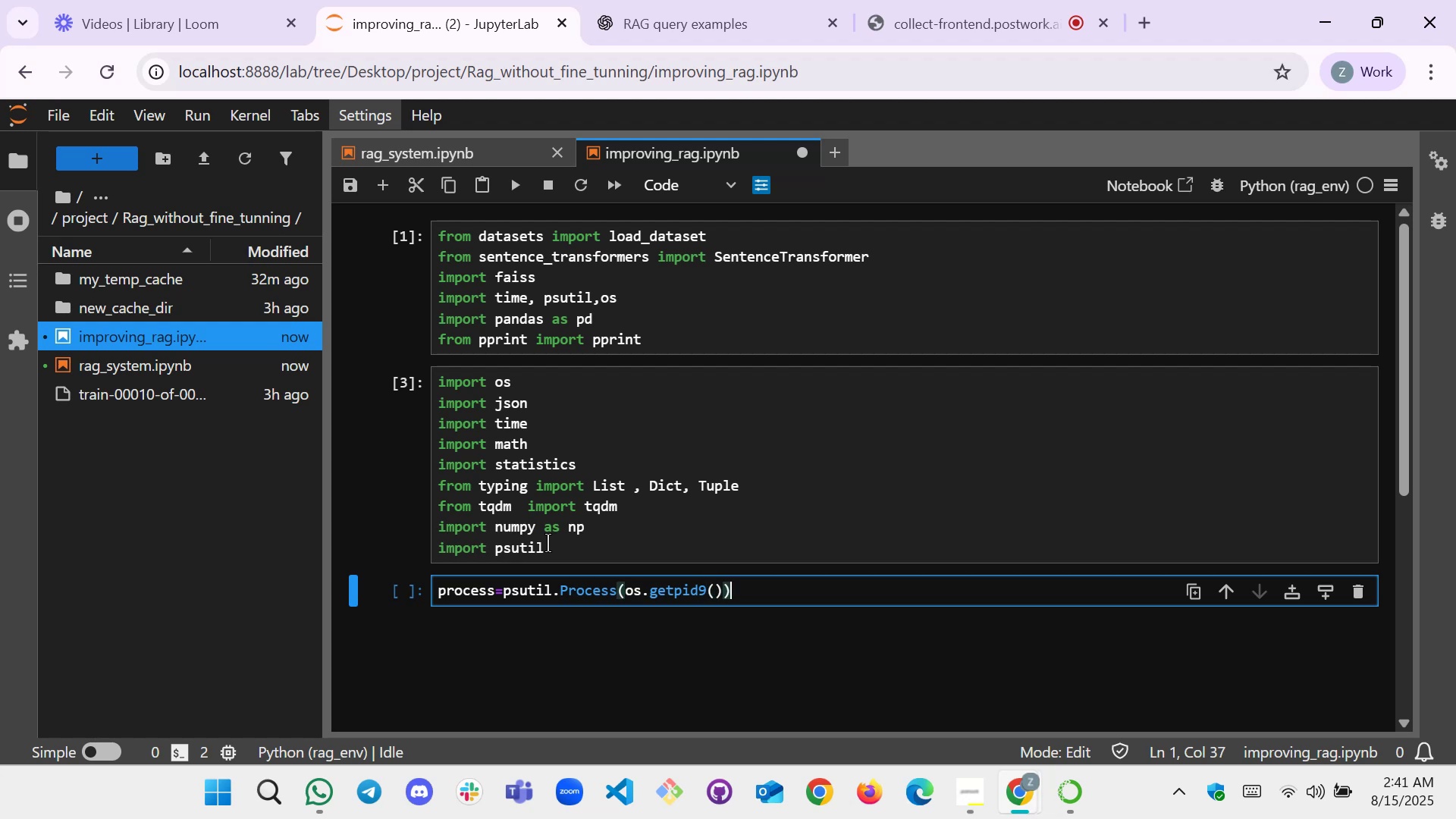 
key(Shift+ShiftRight)
 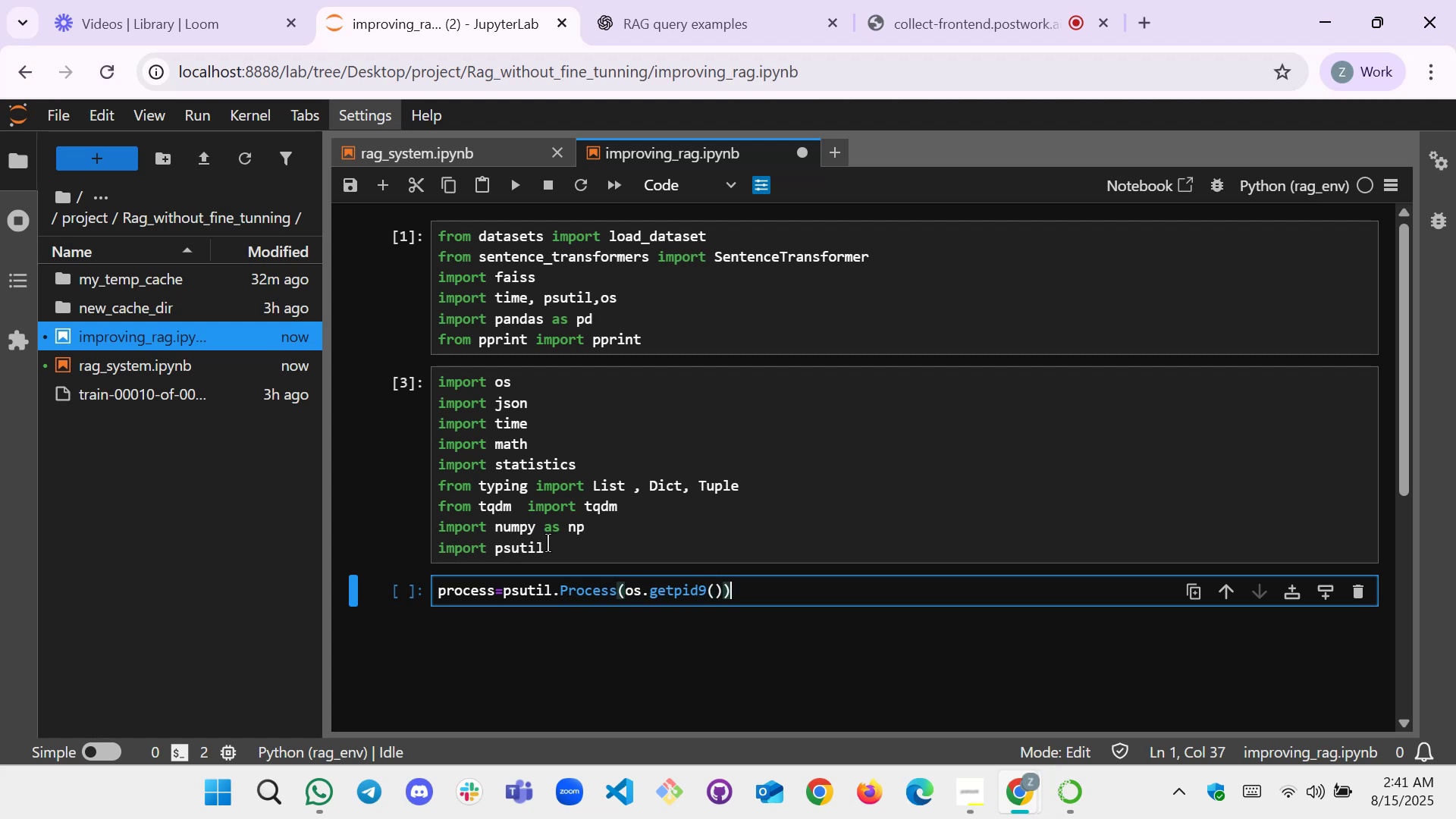 
key(Shift+Enter)
 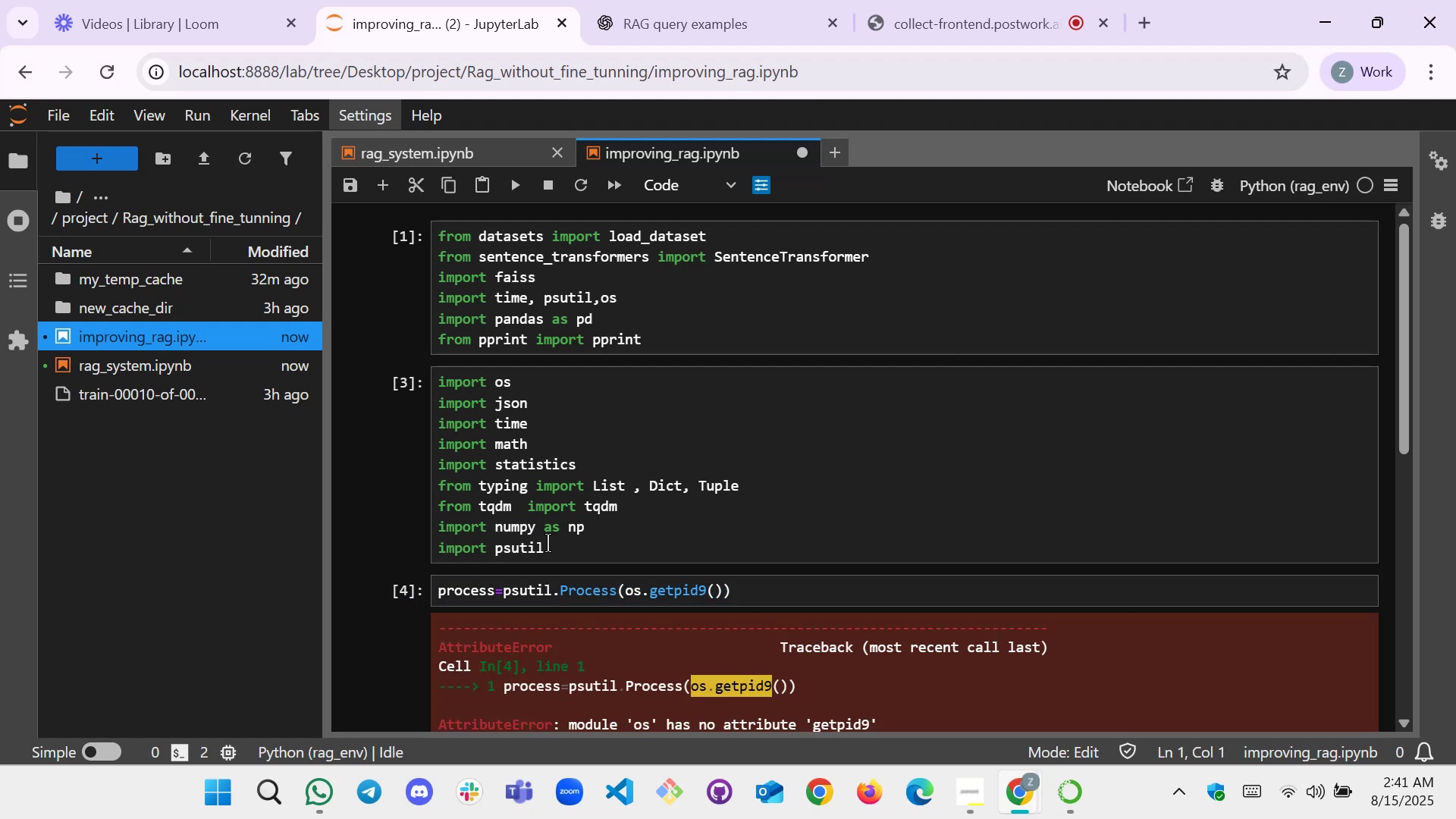 
scroll: coordinate [479, 508], scroll_direction: down, amount: 1.0
 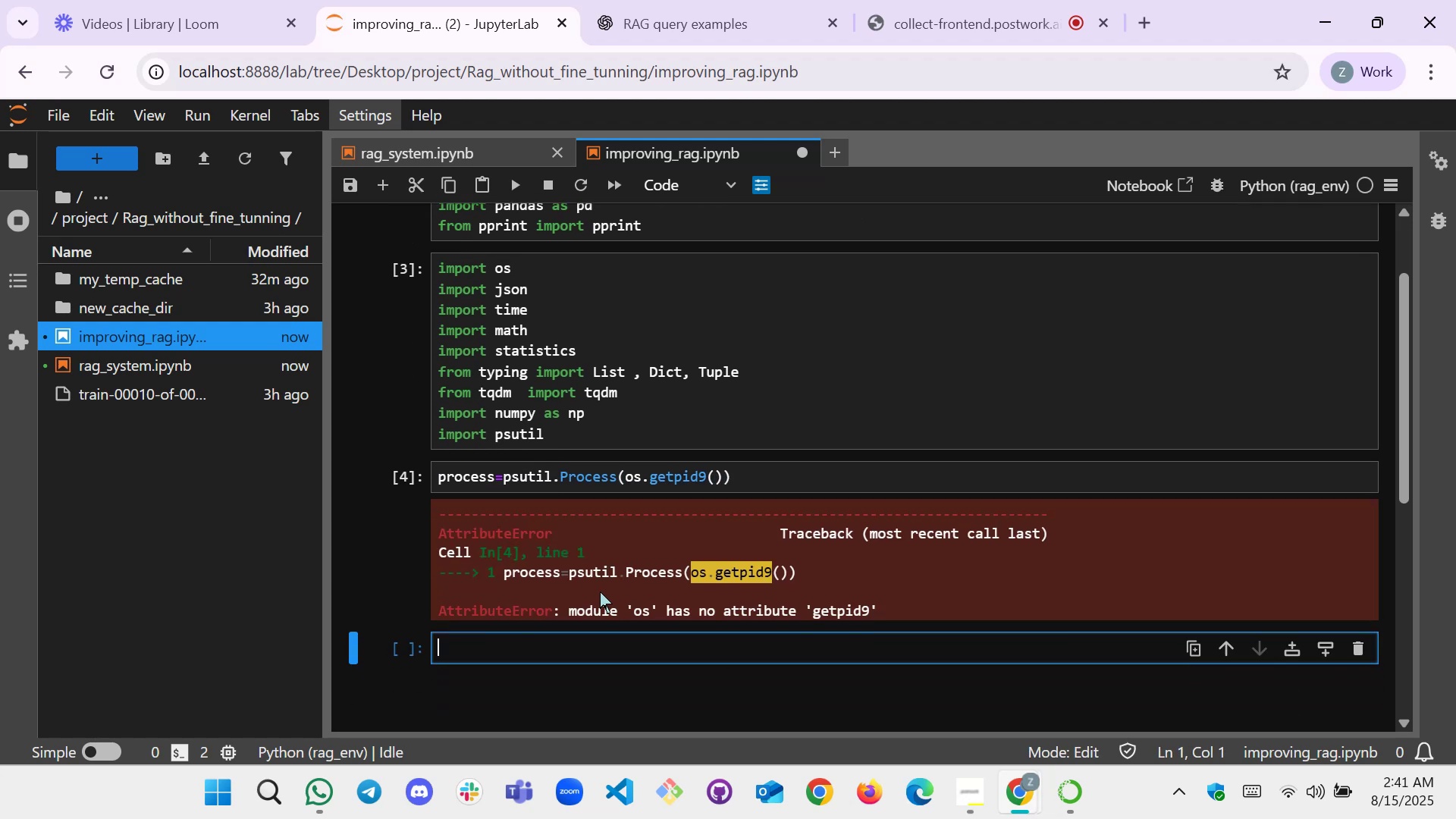 
scroll: coordinate [598, 554], scroll_direction: up, amount: 1.0
 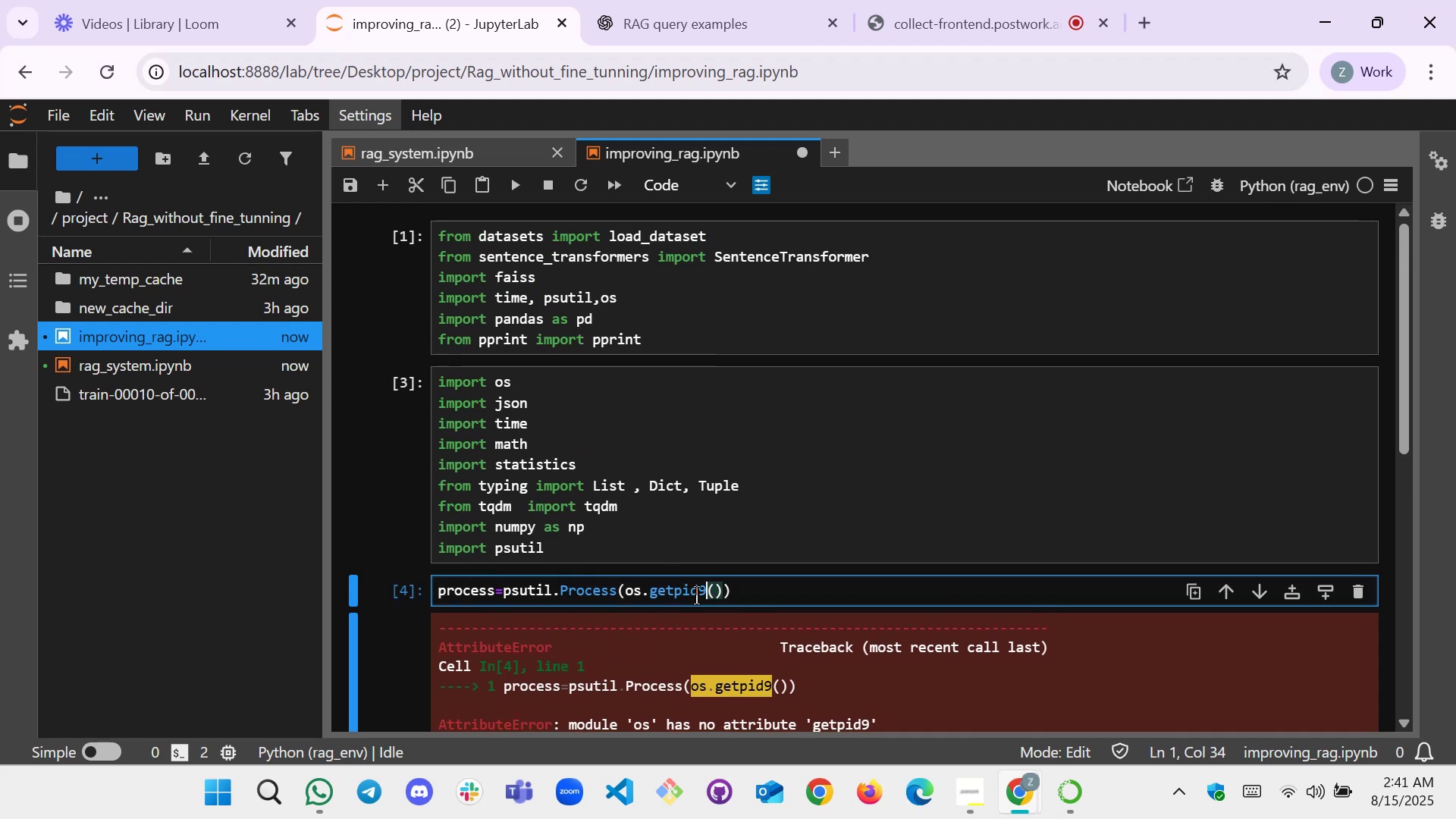 
key(Backspace)
 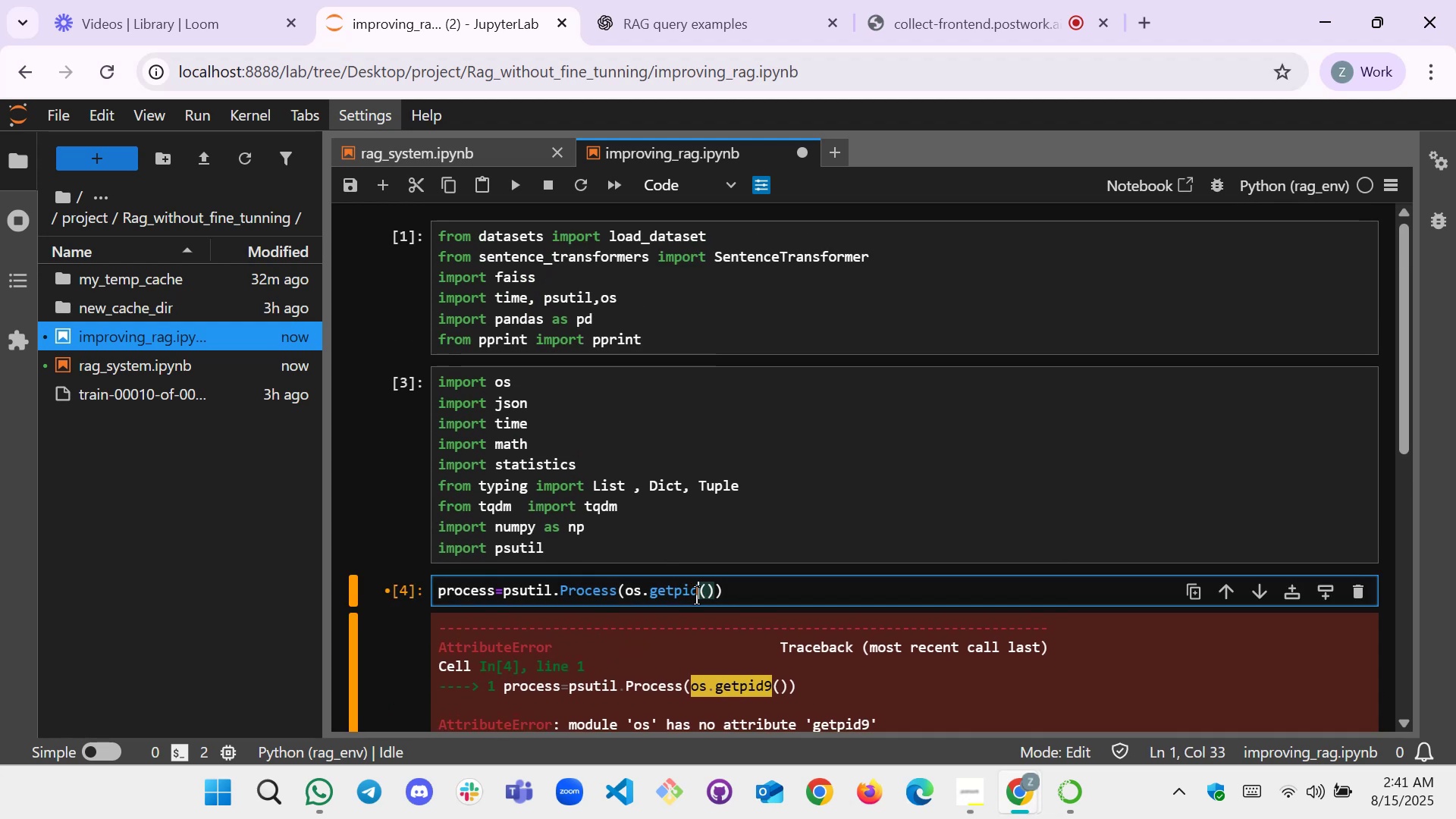 
key(Shift+Enter)
 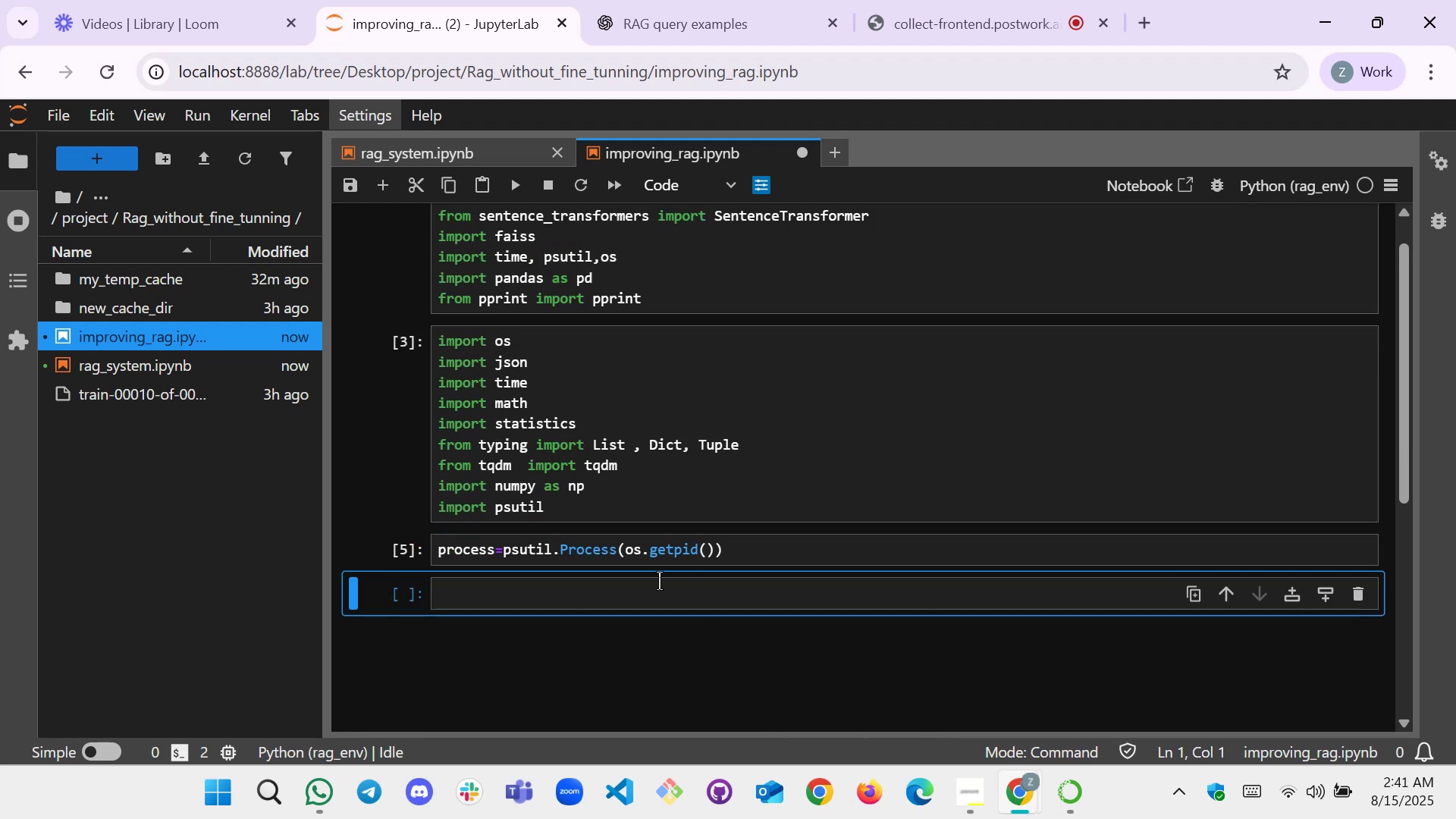 
left_click([620, 604])
 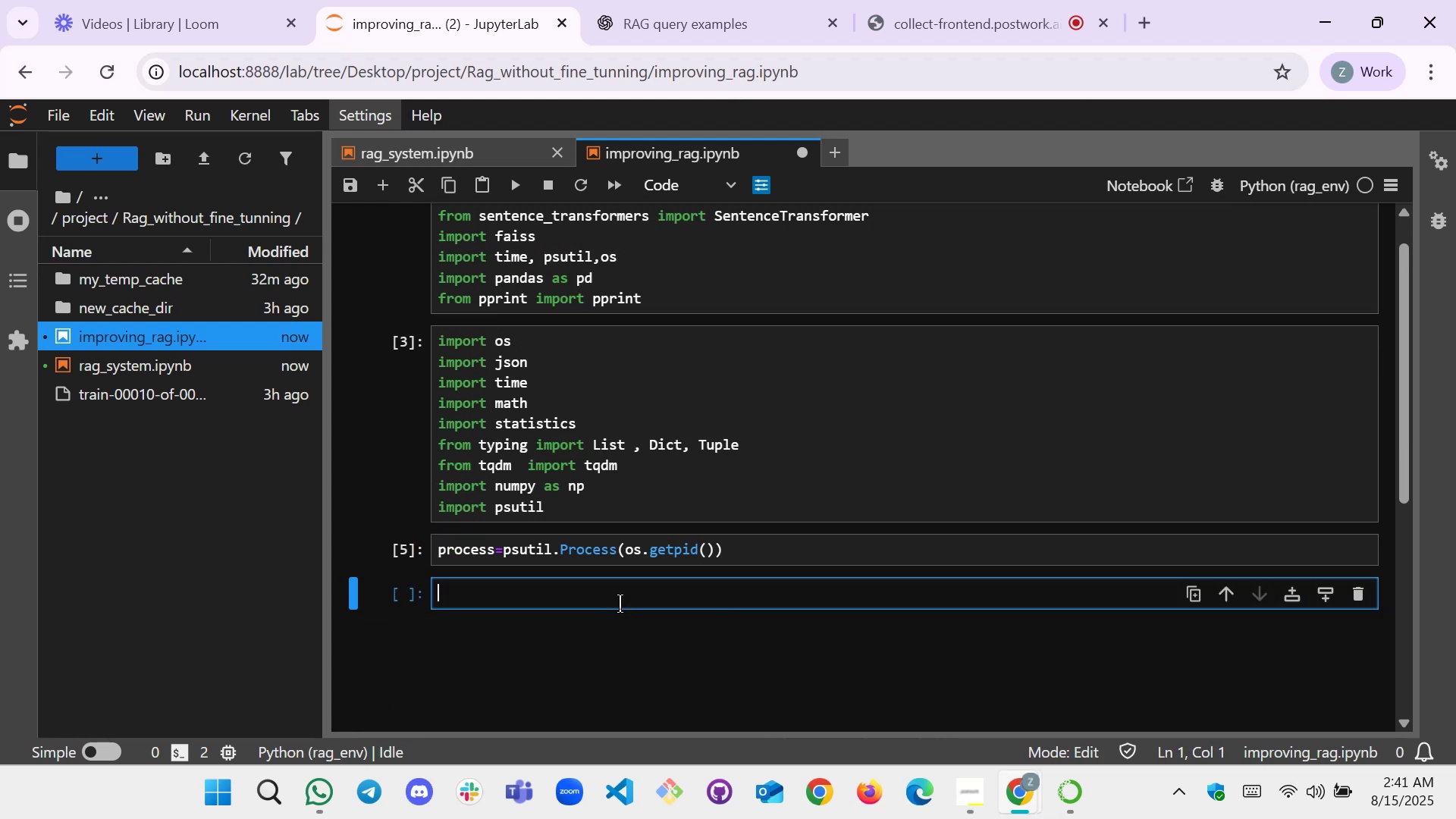 
type(d)
key(Backspace)
type(DATA_FILES=[])
 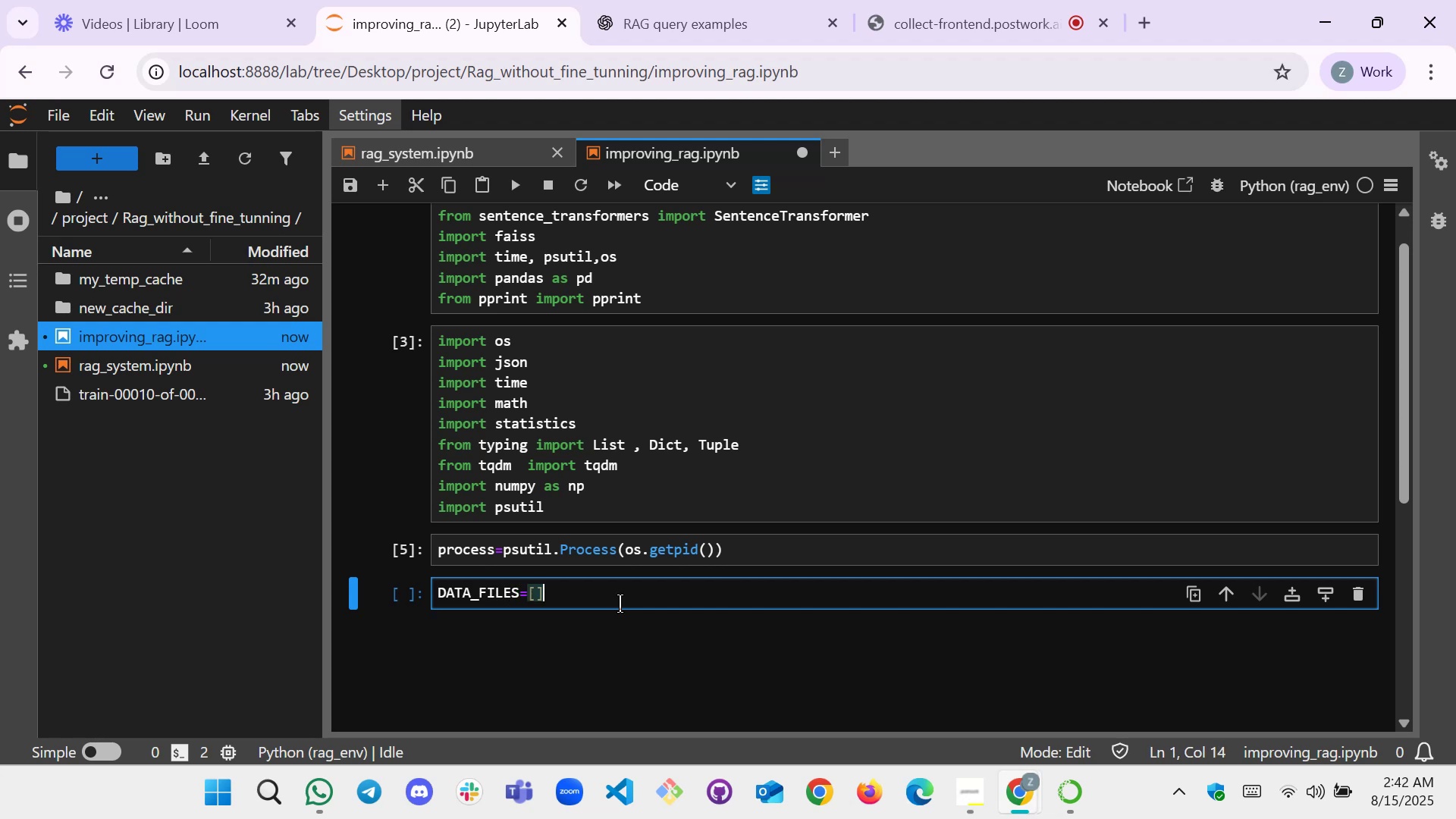 
 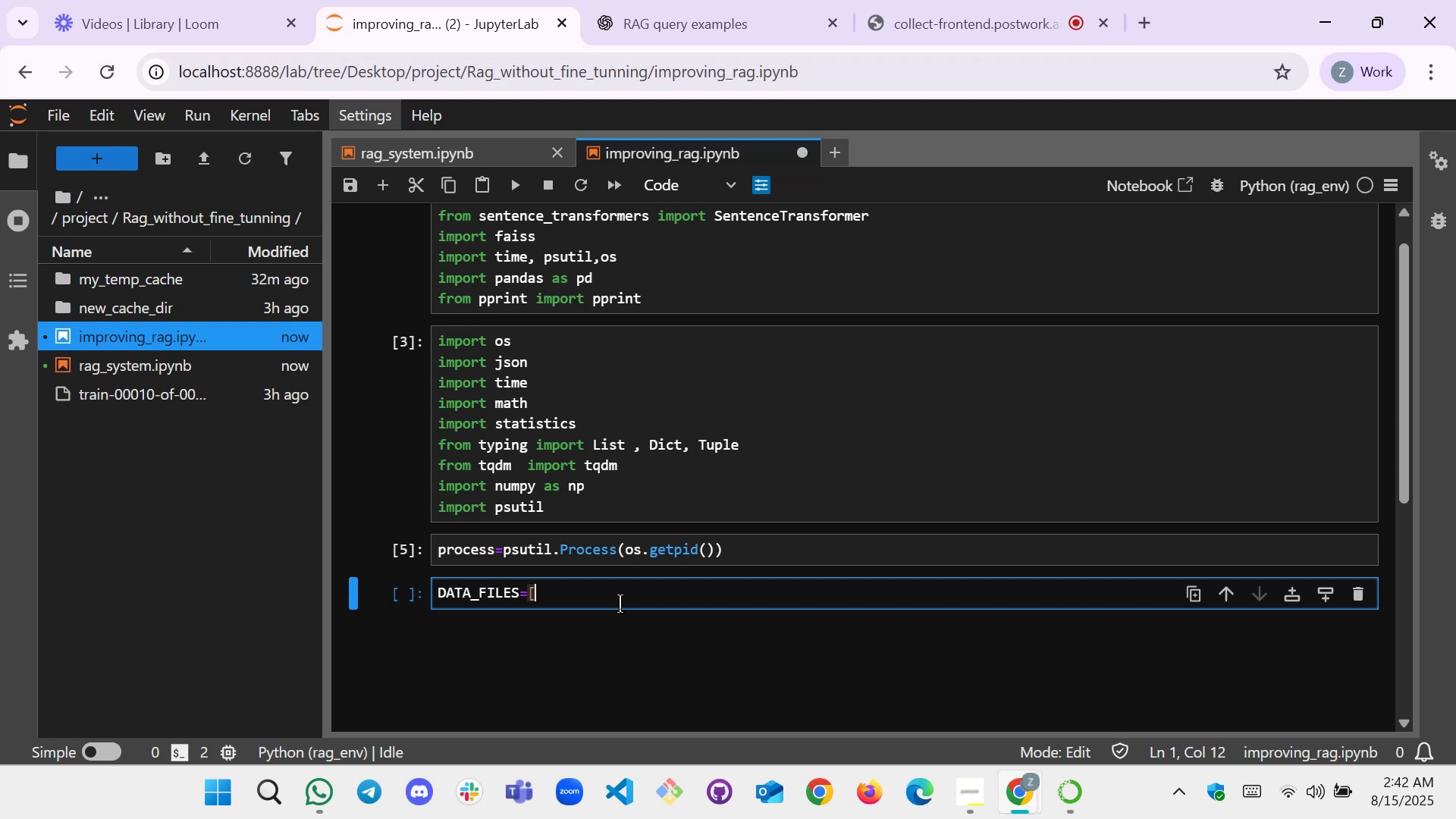 
key(ArrowLeft)
 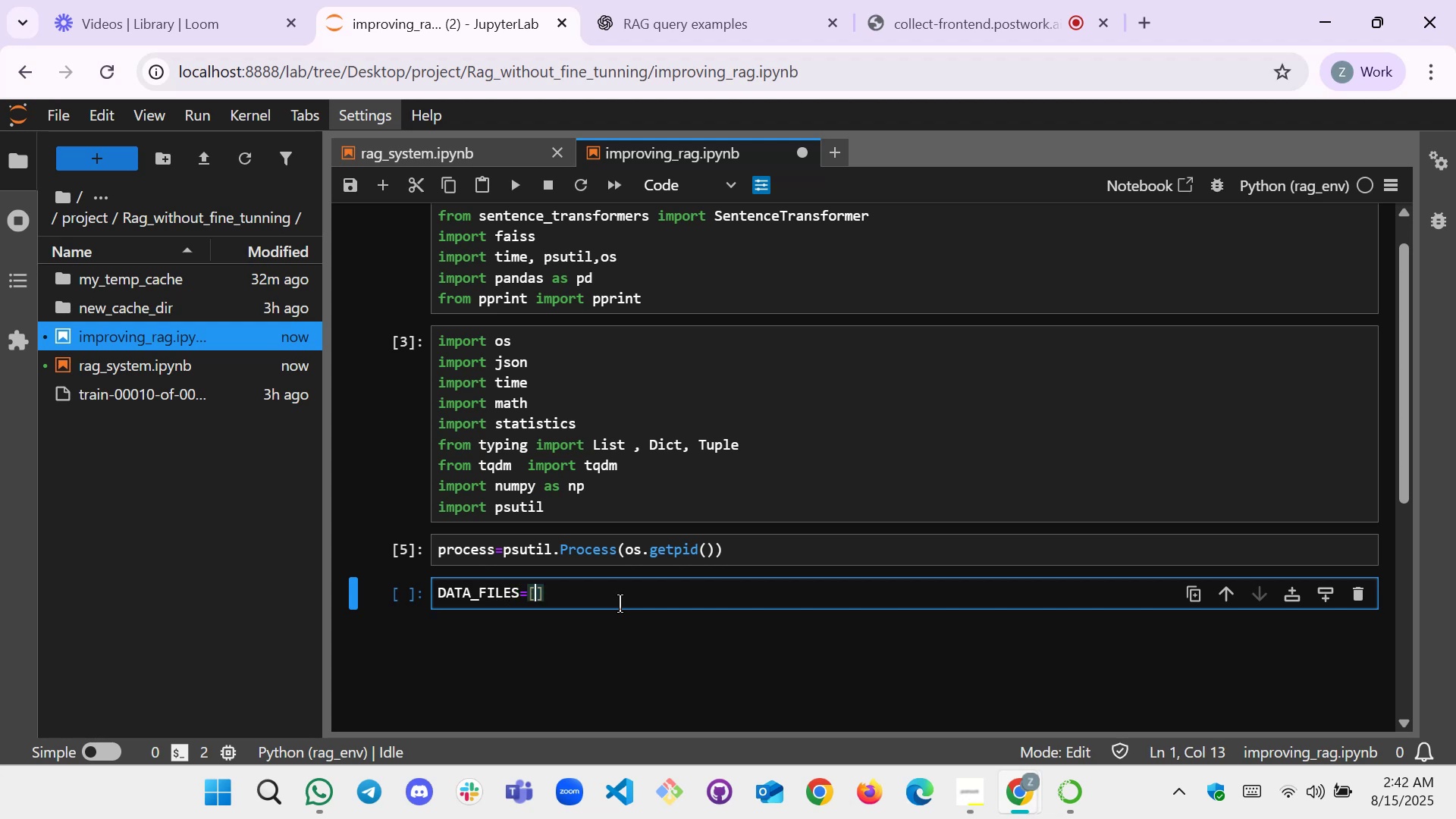 
key(Enter)
 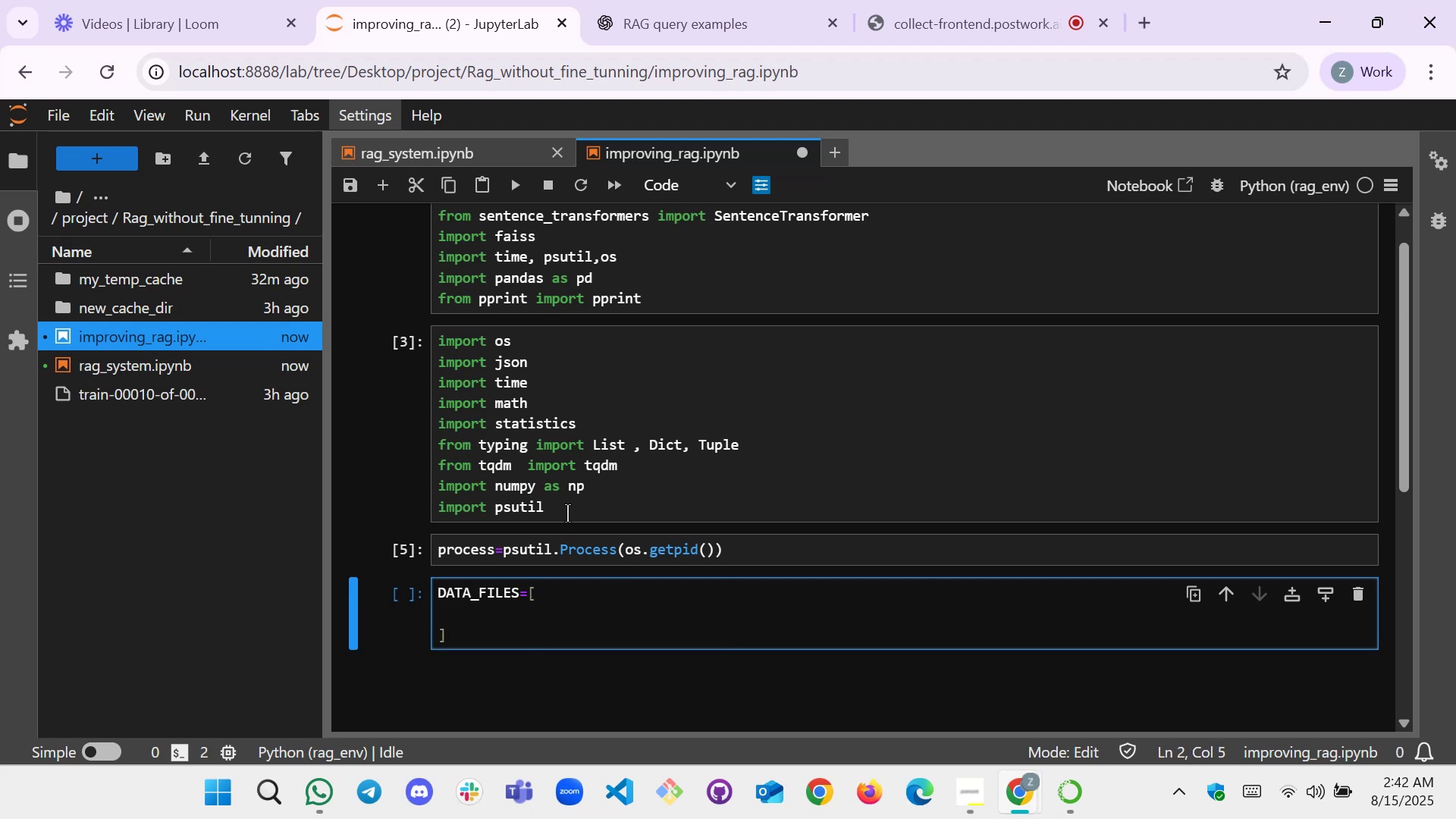 
wait(6.43)
 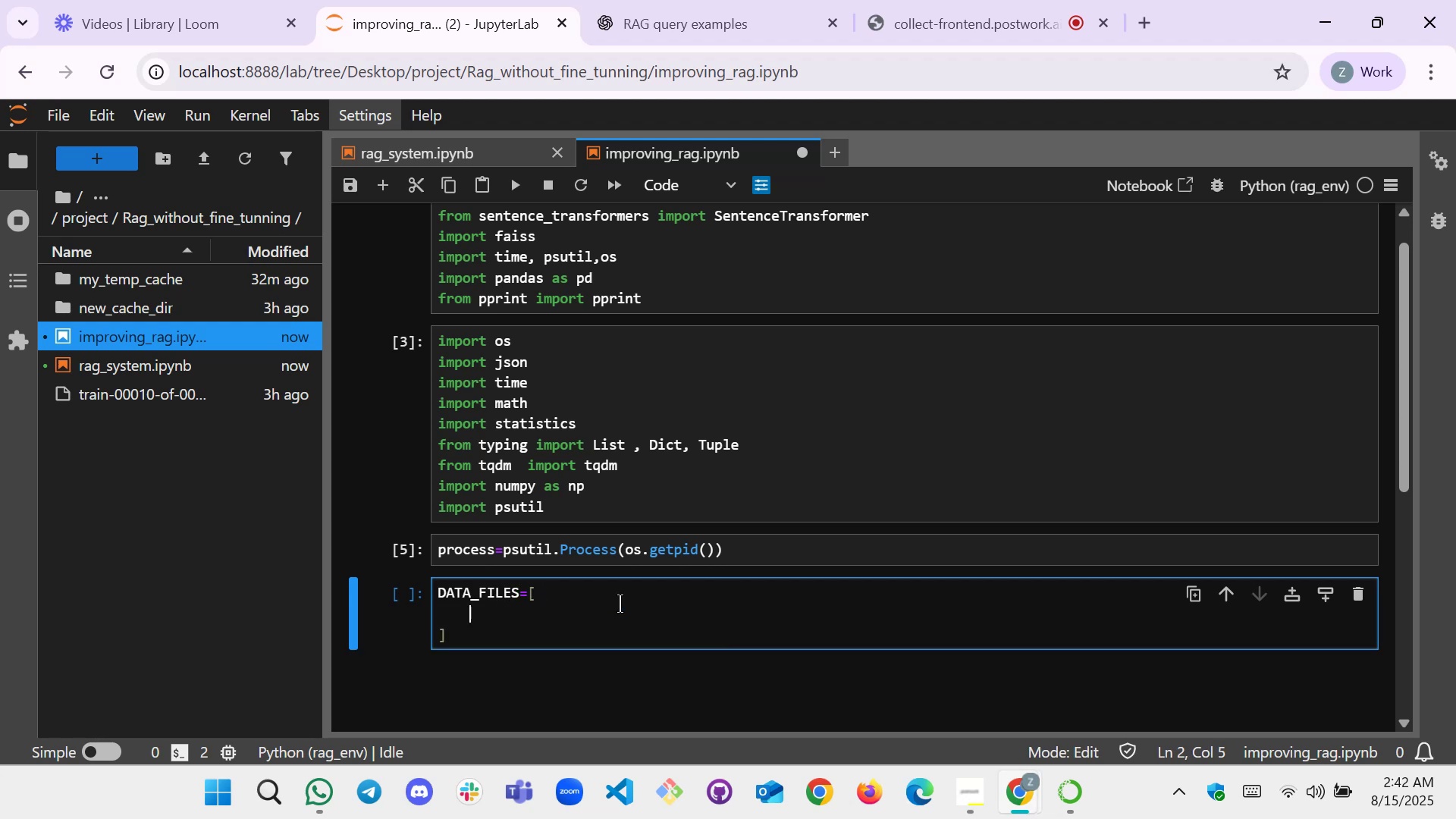 
right_click([164, 394])
 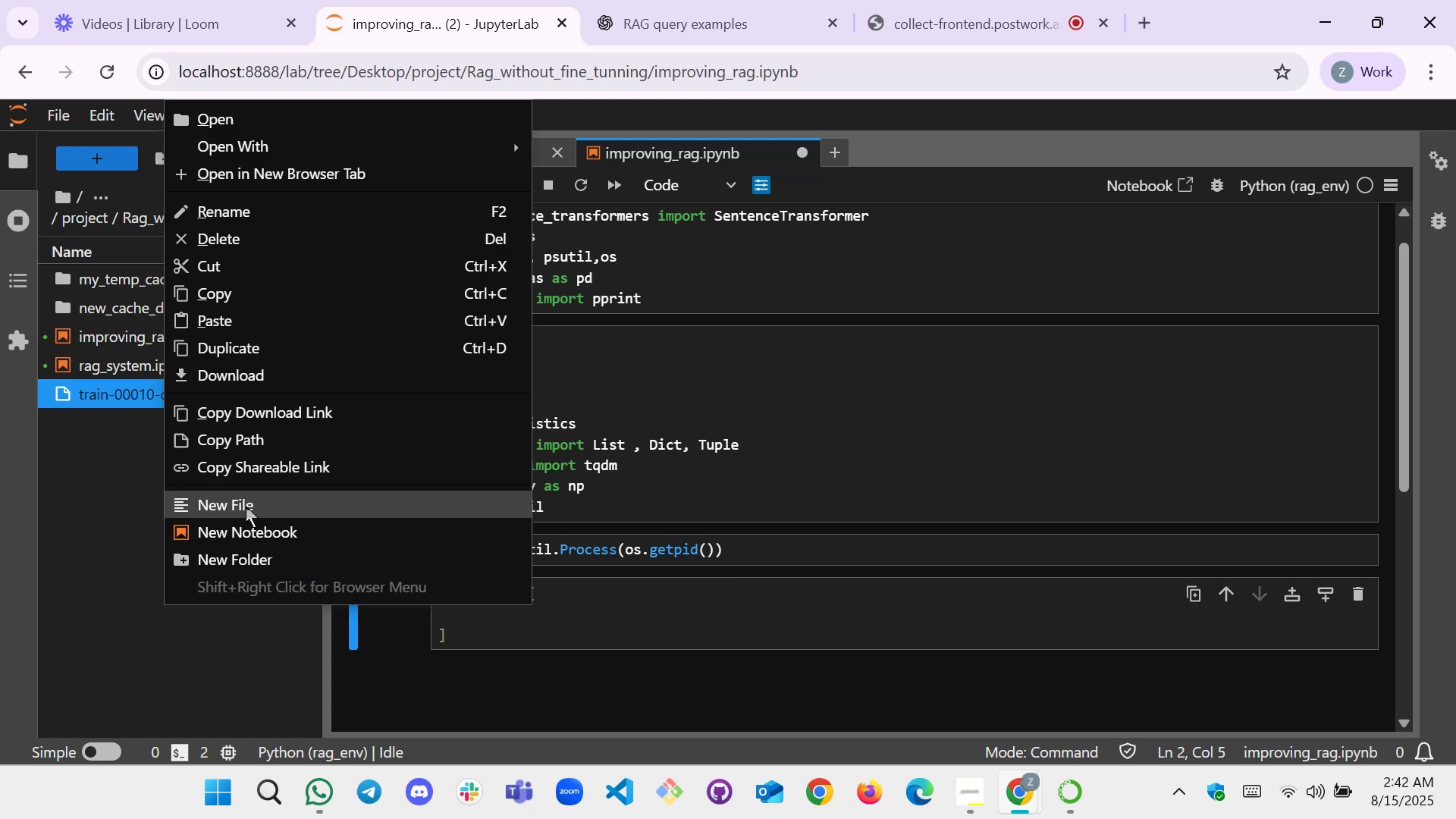 
left_click([243, 439])
 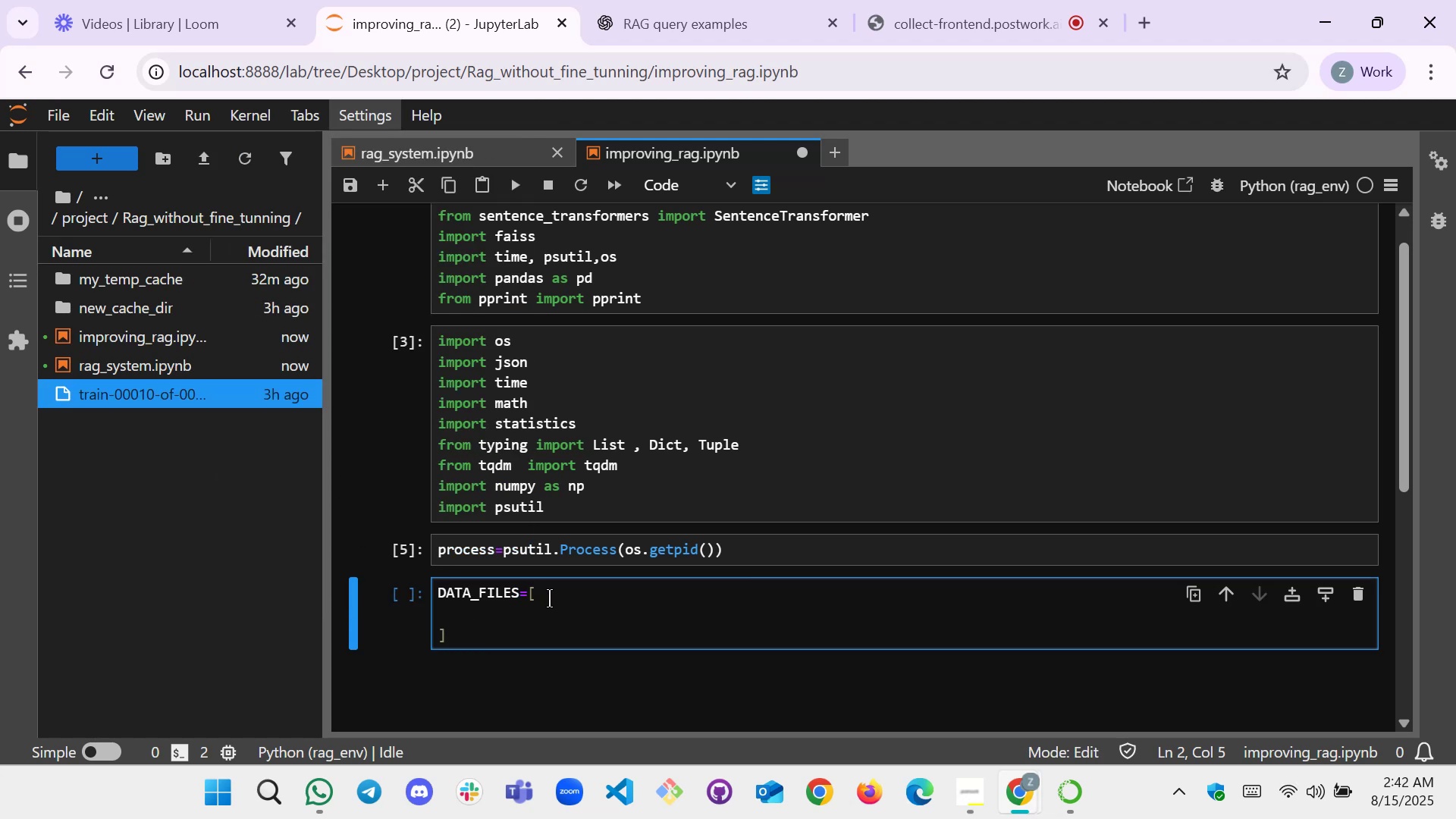 
left_click([532, 619])
 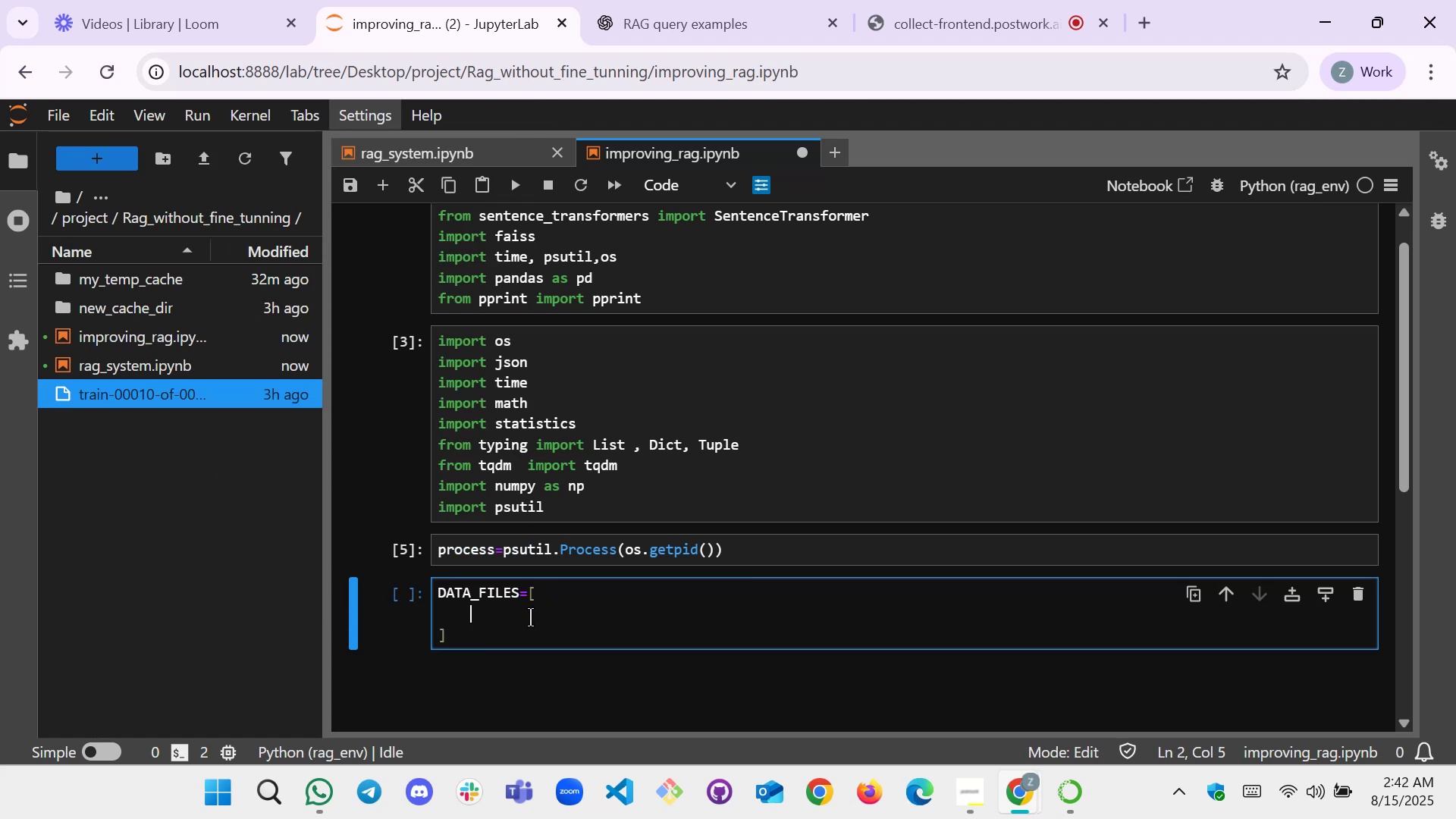 
key(Shift+Quote)
 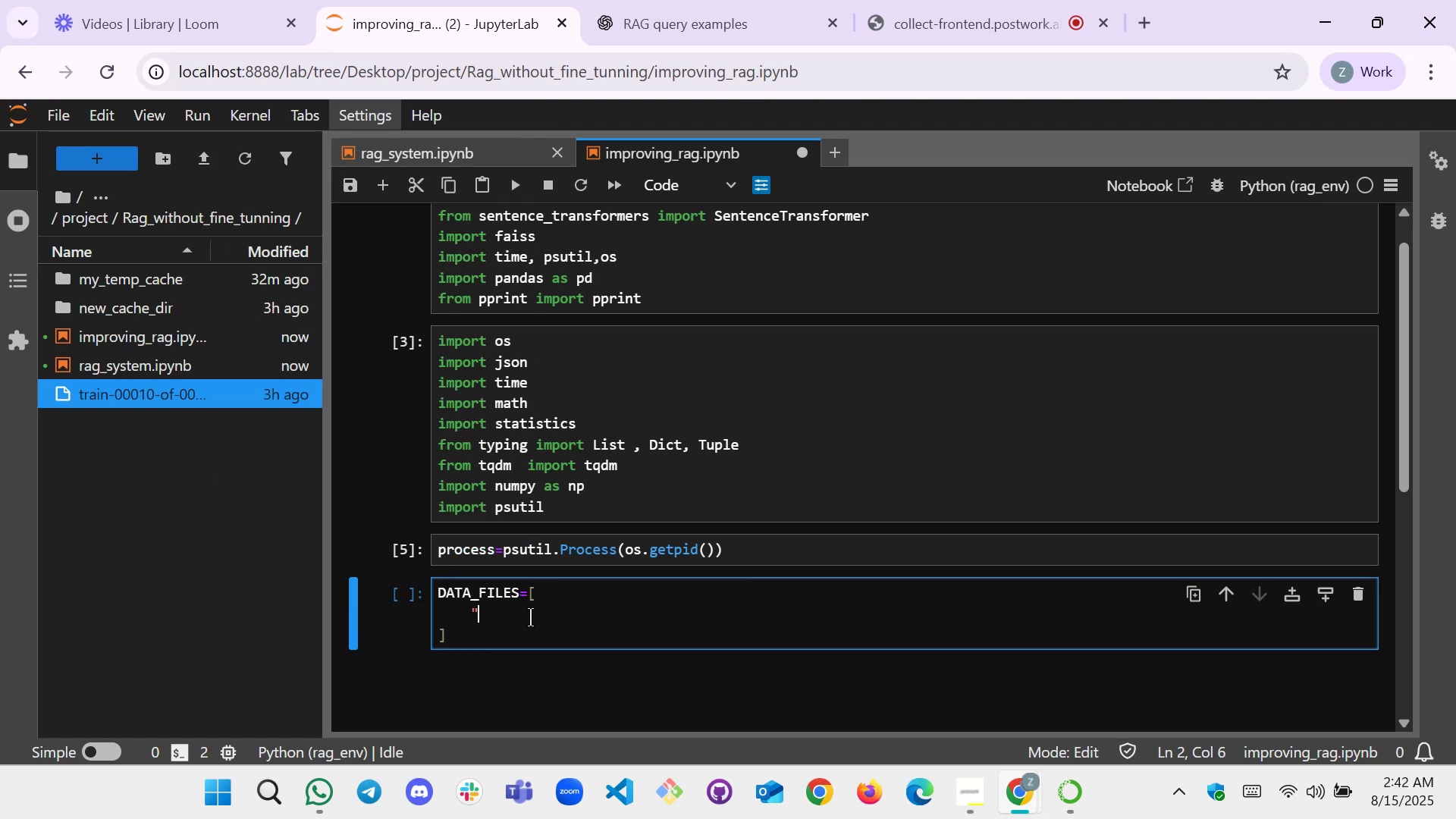 
key(Shift+Quote)
 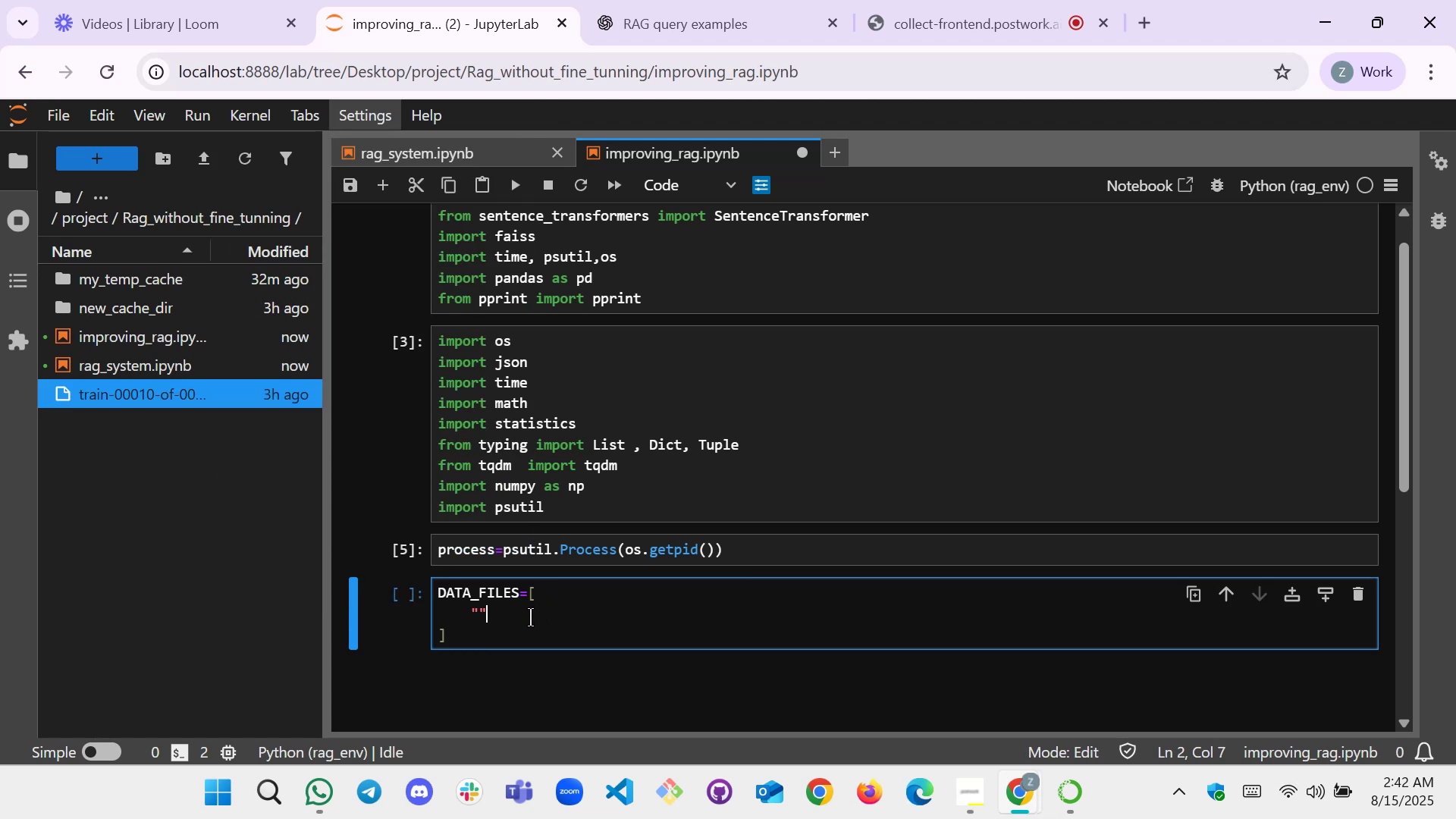 
key(ArrowLeft)
 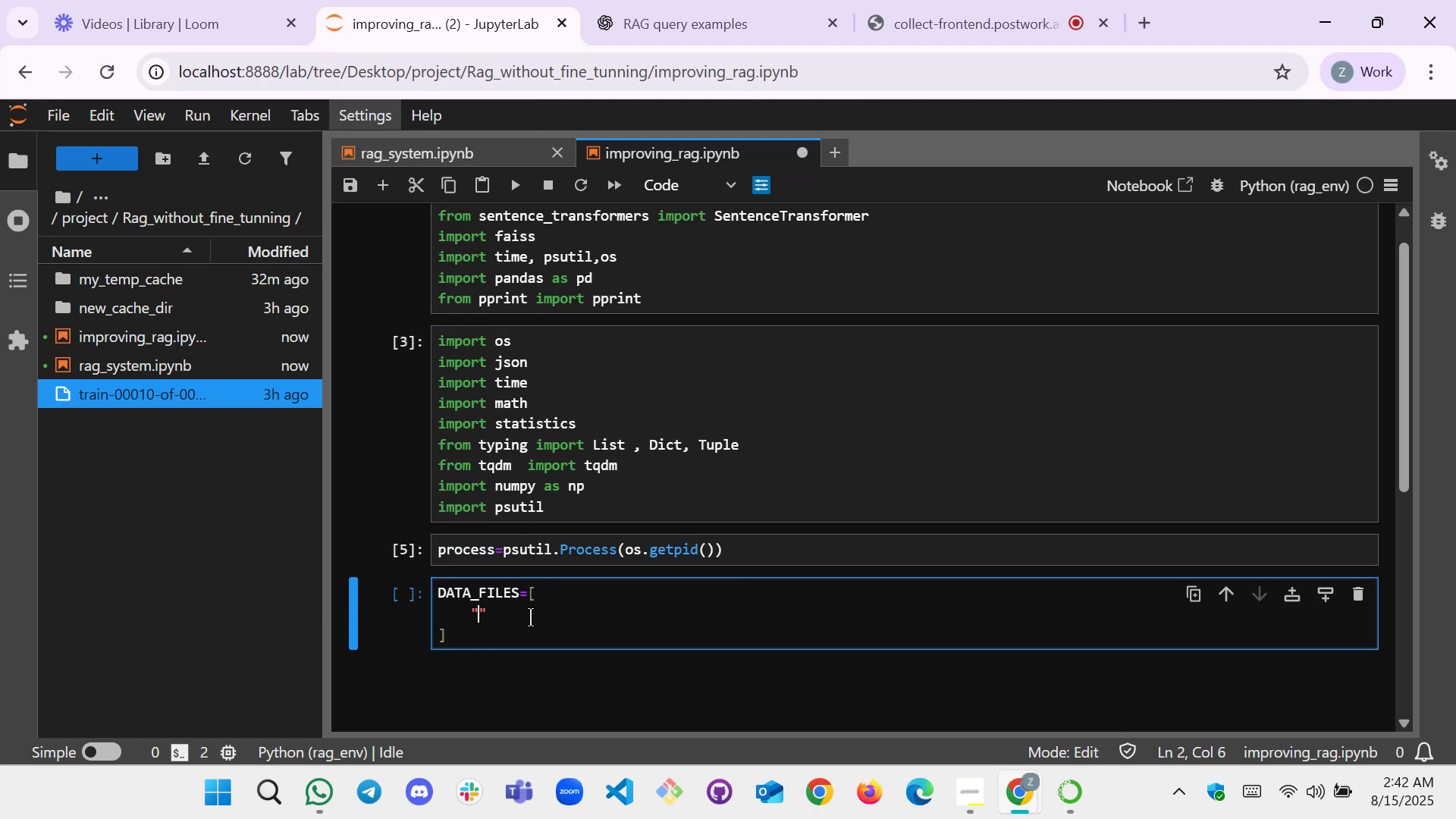 
key(Control+V)
 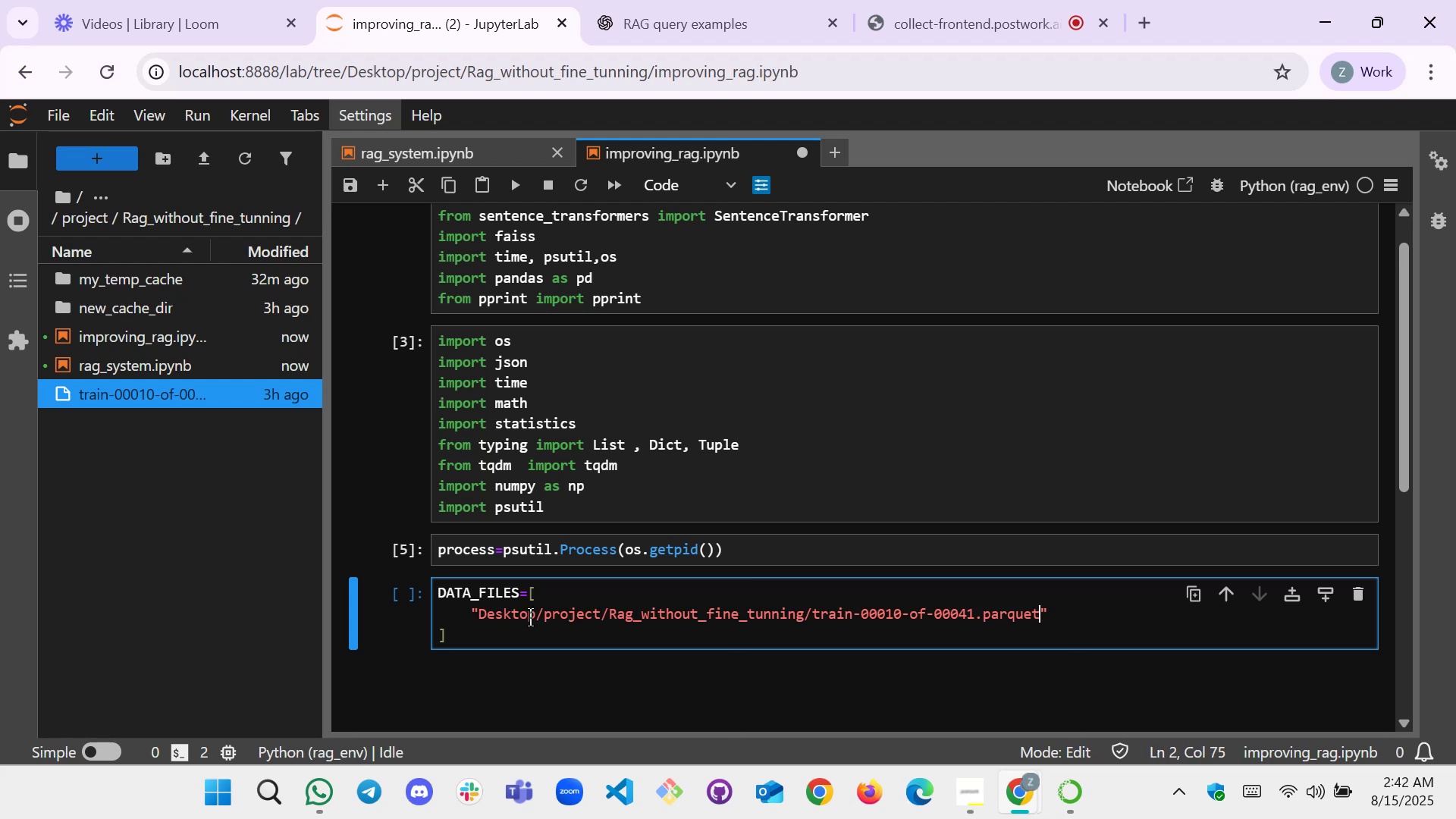 
hold_key(key=ArrowLeft, duration=0.95)
 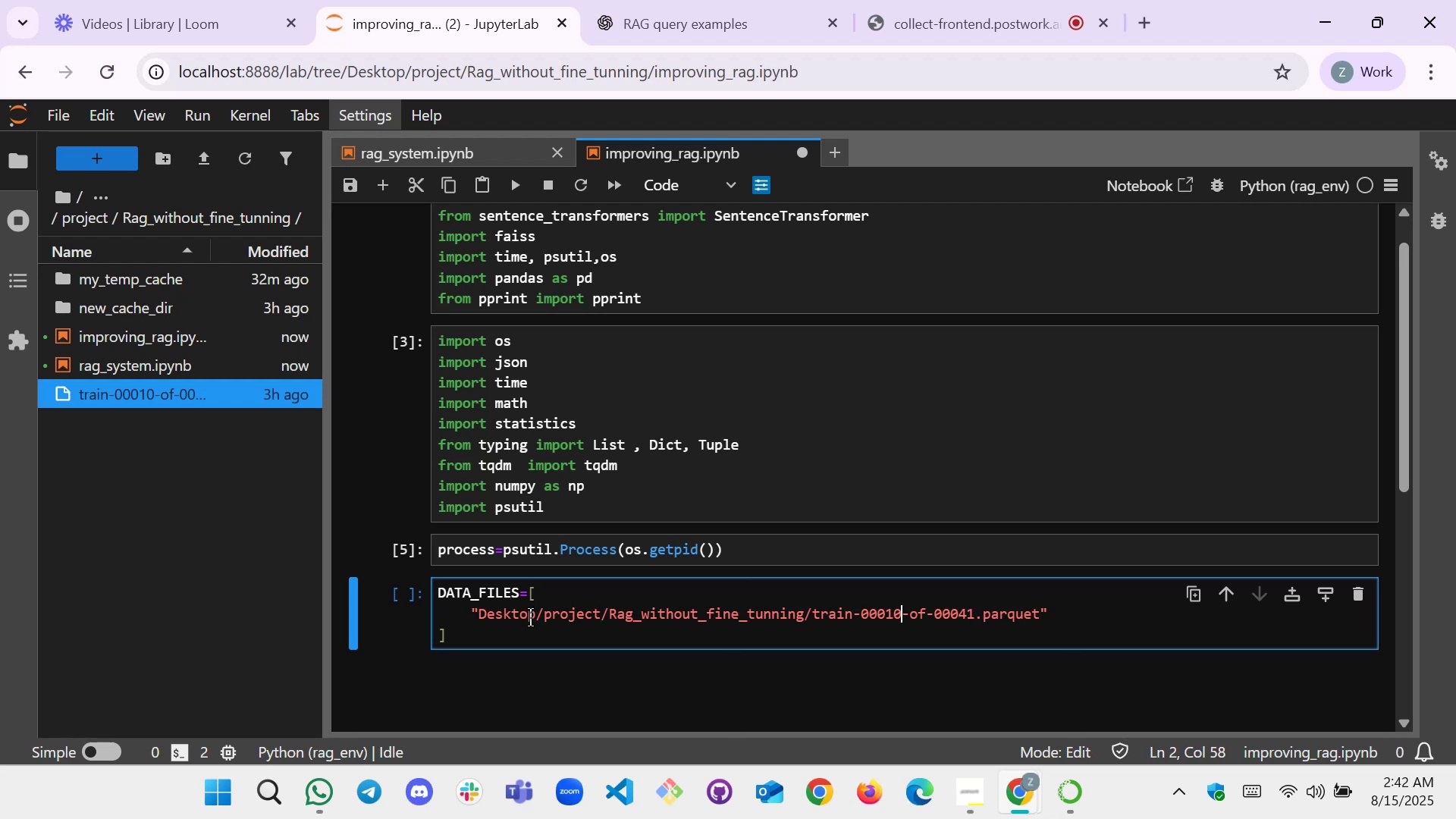 
key(ArrowLeft)
 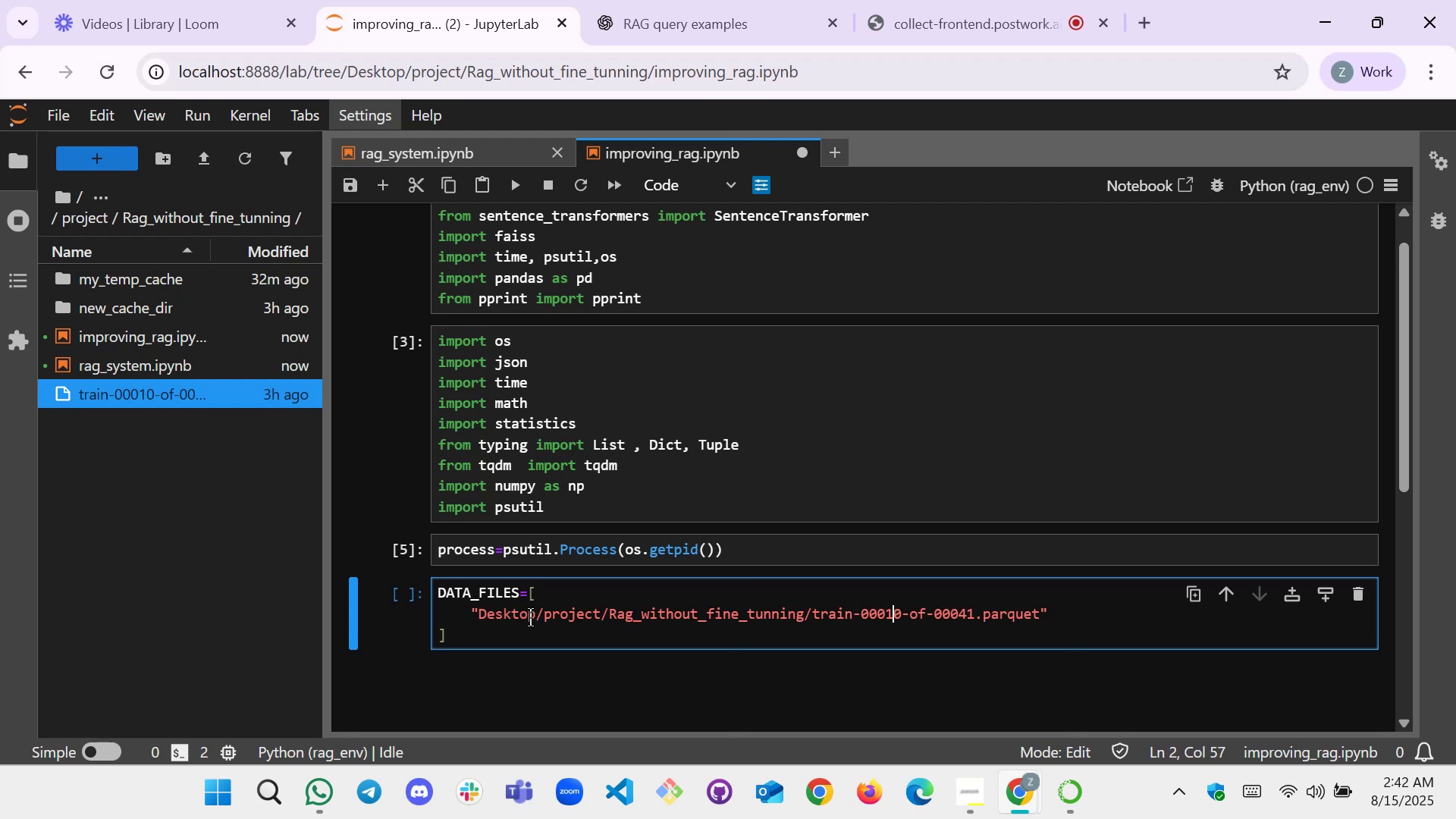 
key(ArrowLeft)
 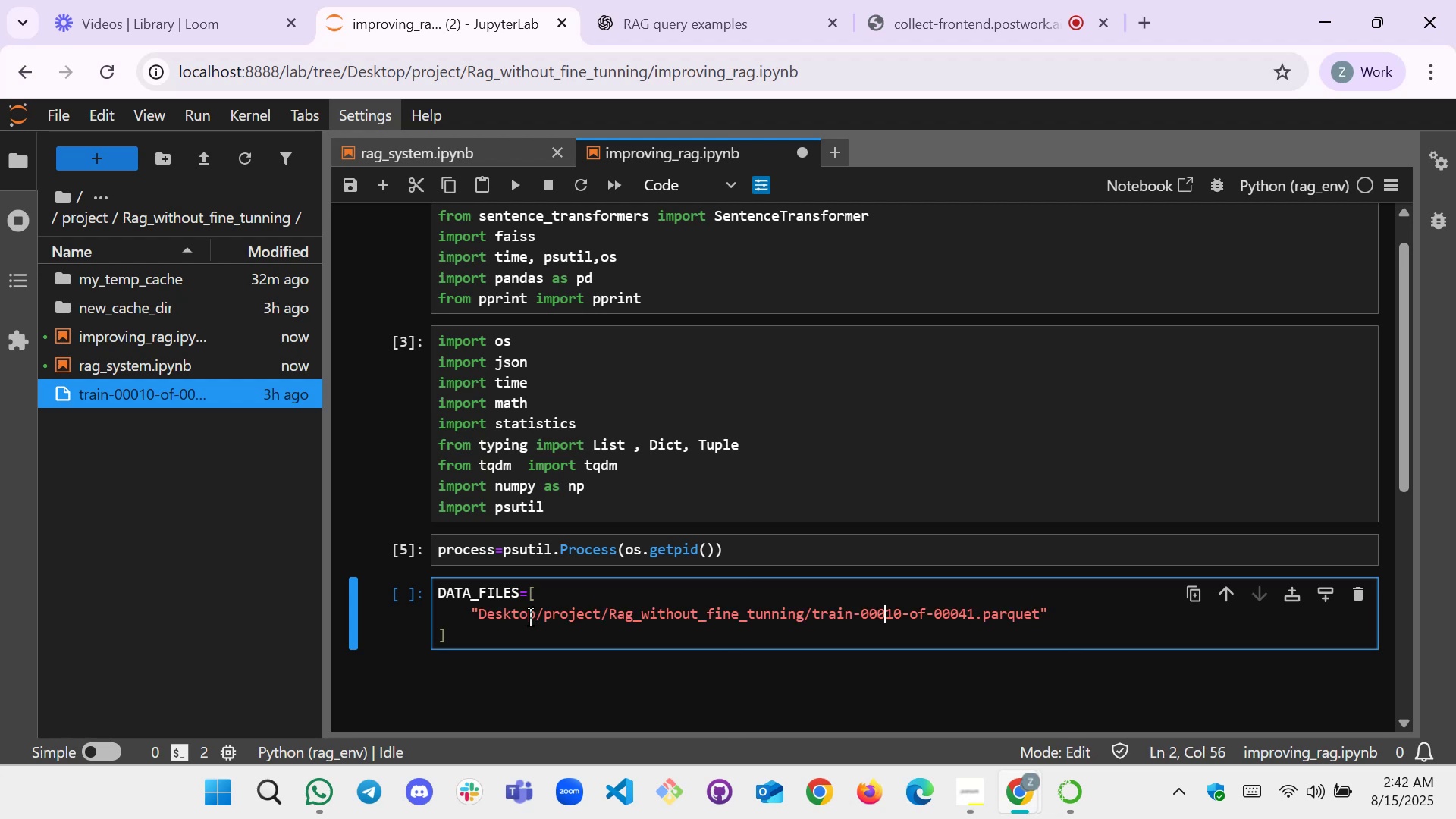 
key(ArrowLeft)
 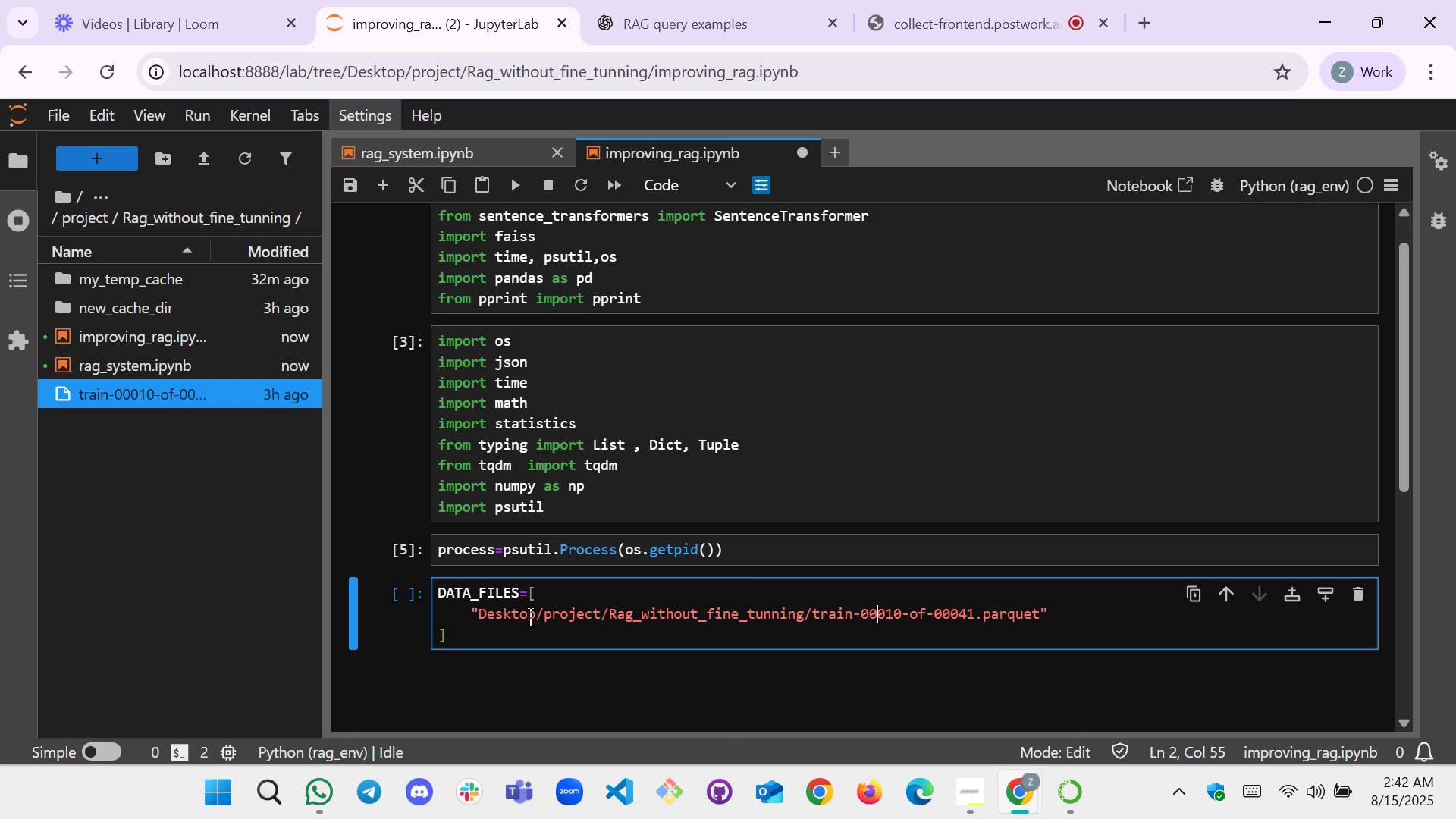 
key(ArrowLeft)
 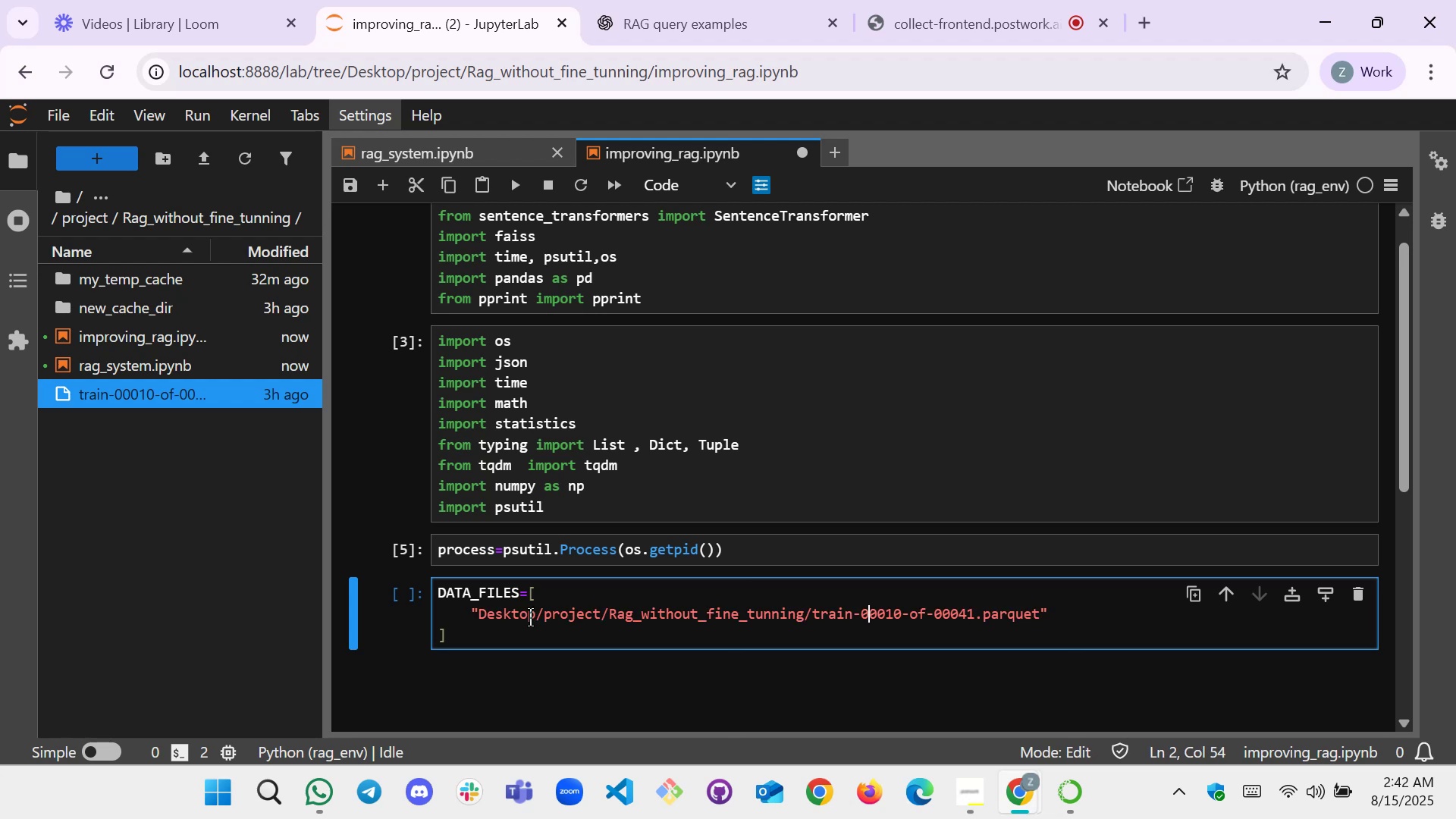 
key(ArrowLeft)
 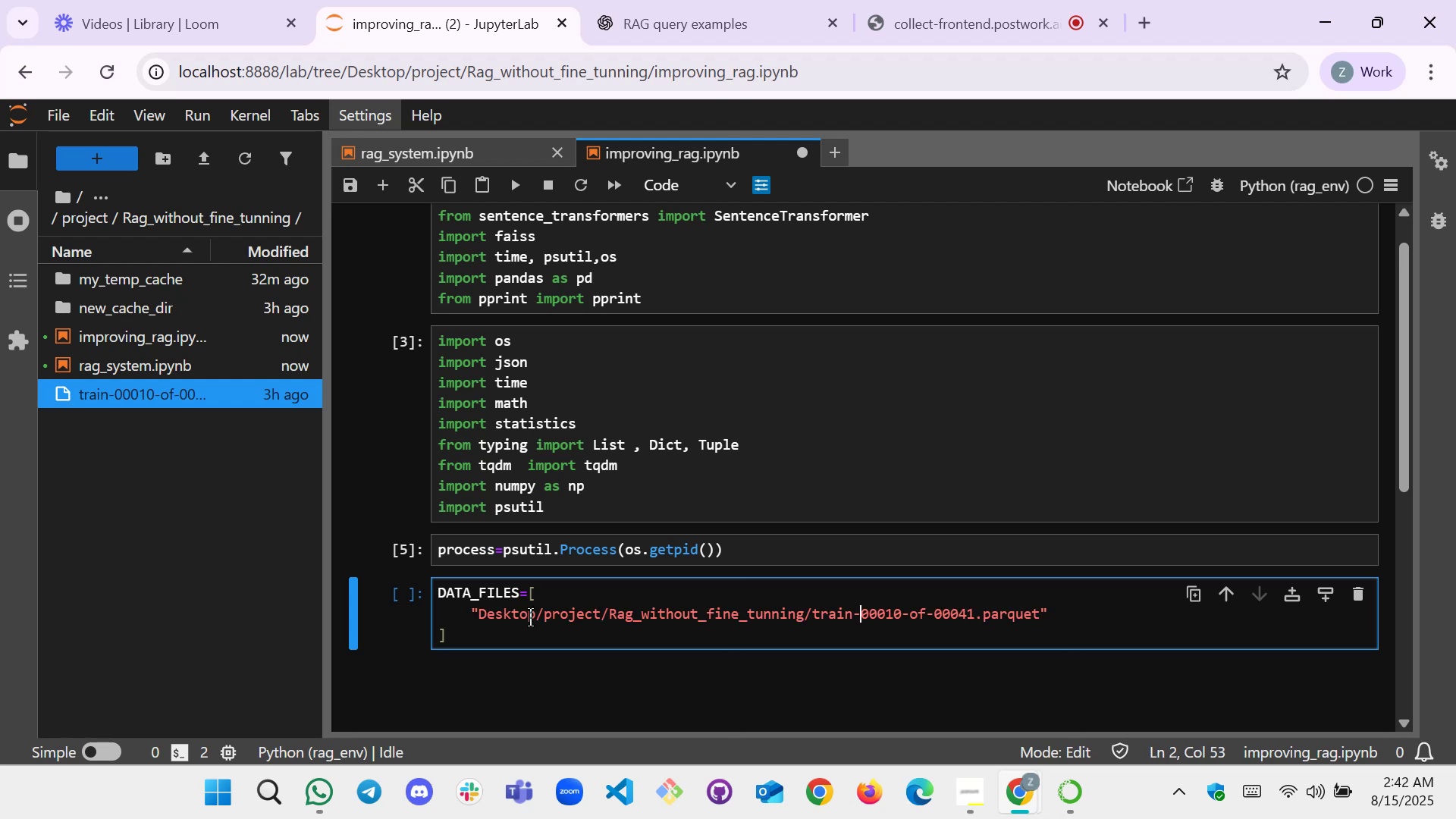 
key(ArrowLeft)
 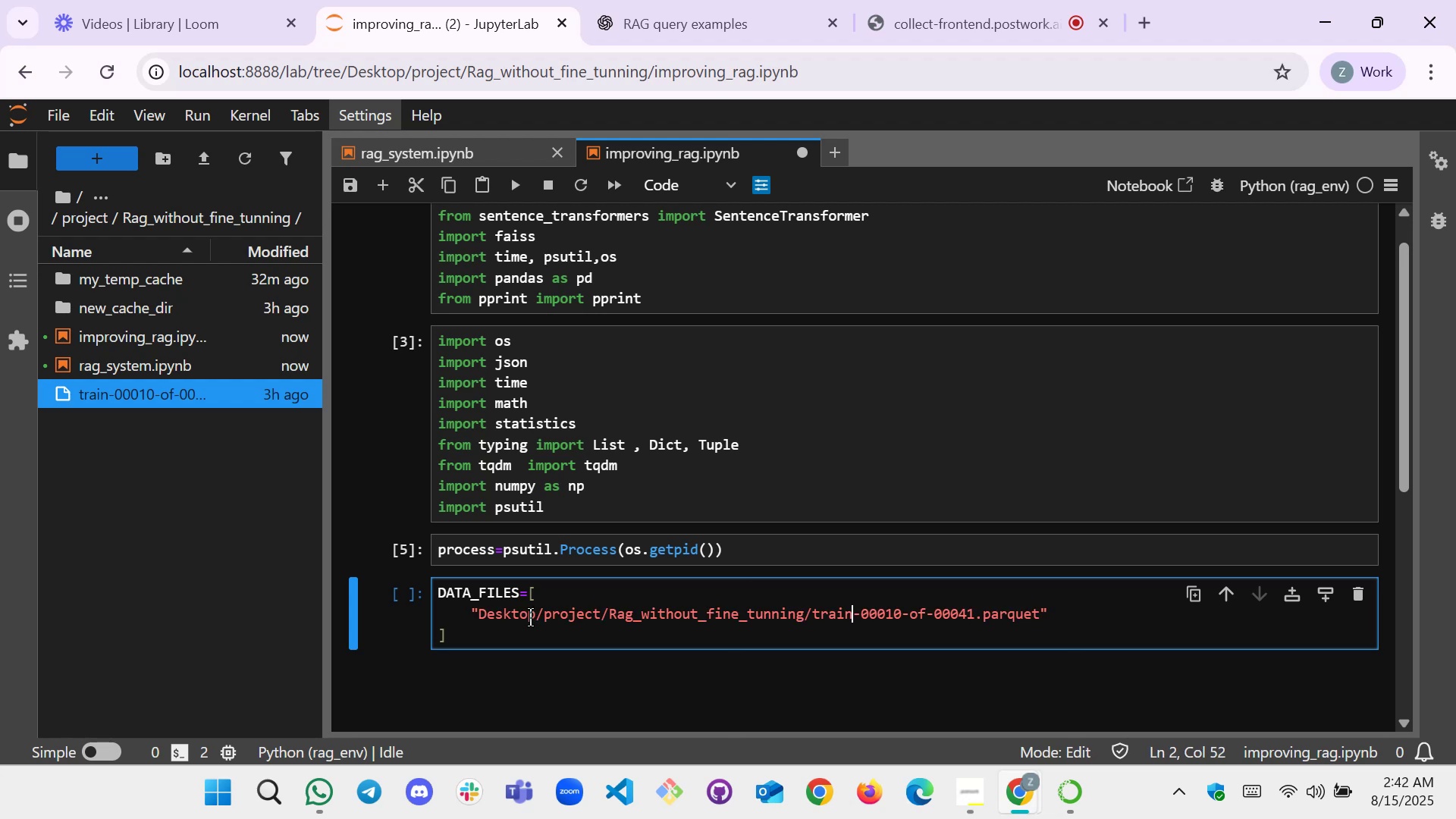 
key(ArrowLeft)
 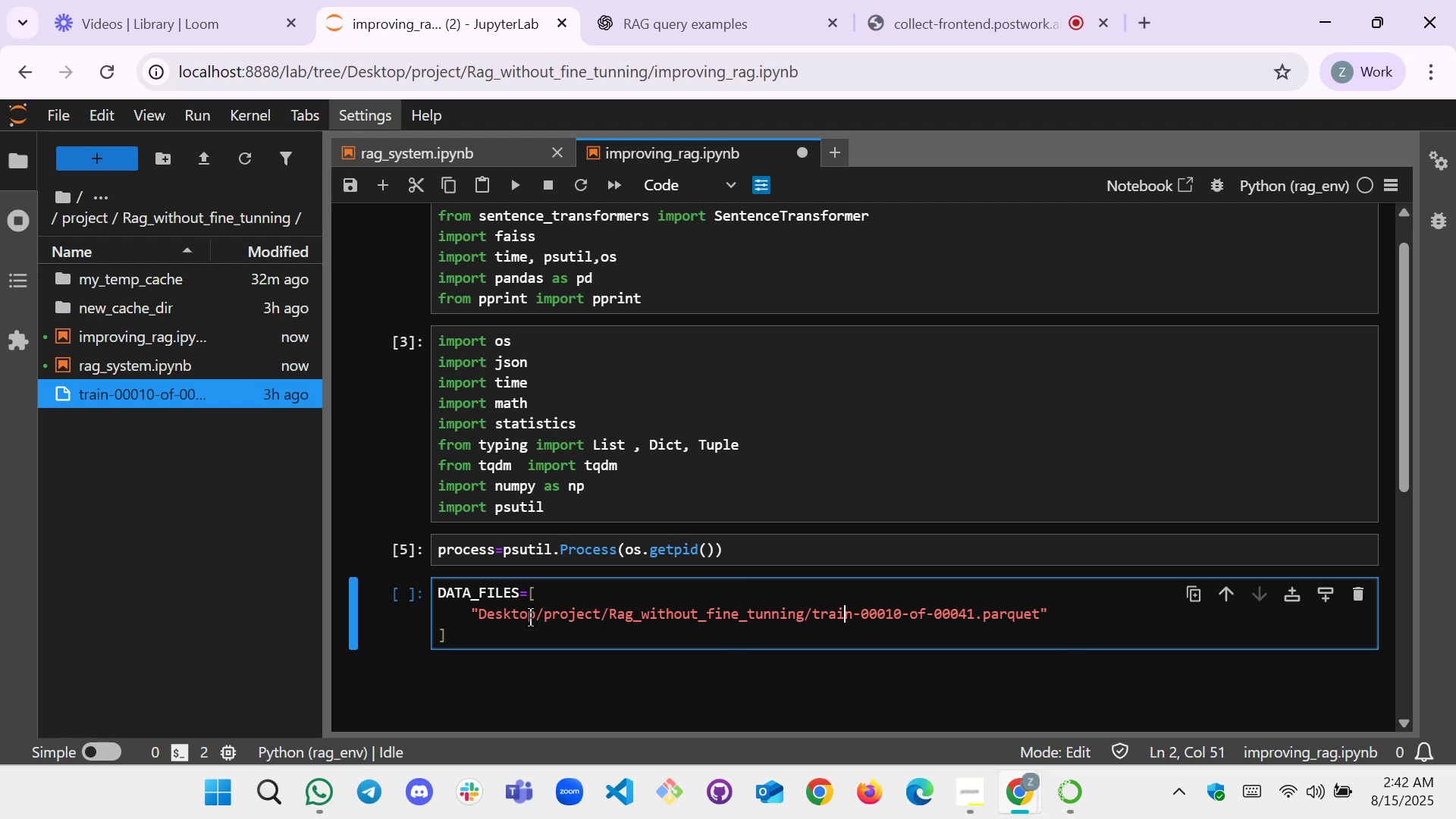 
key(ArrowLeft)
 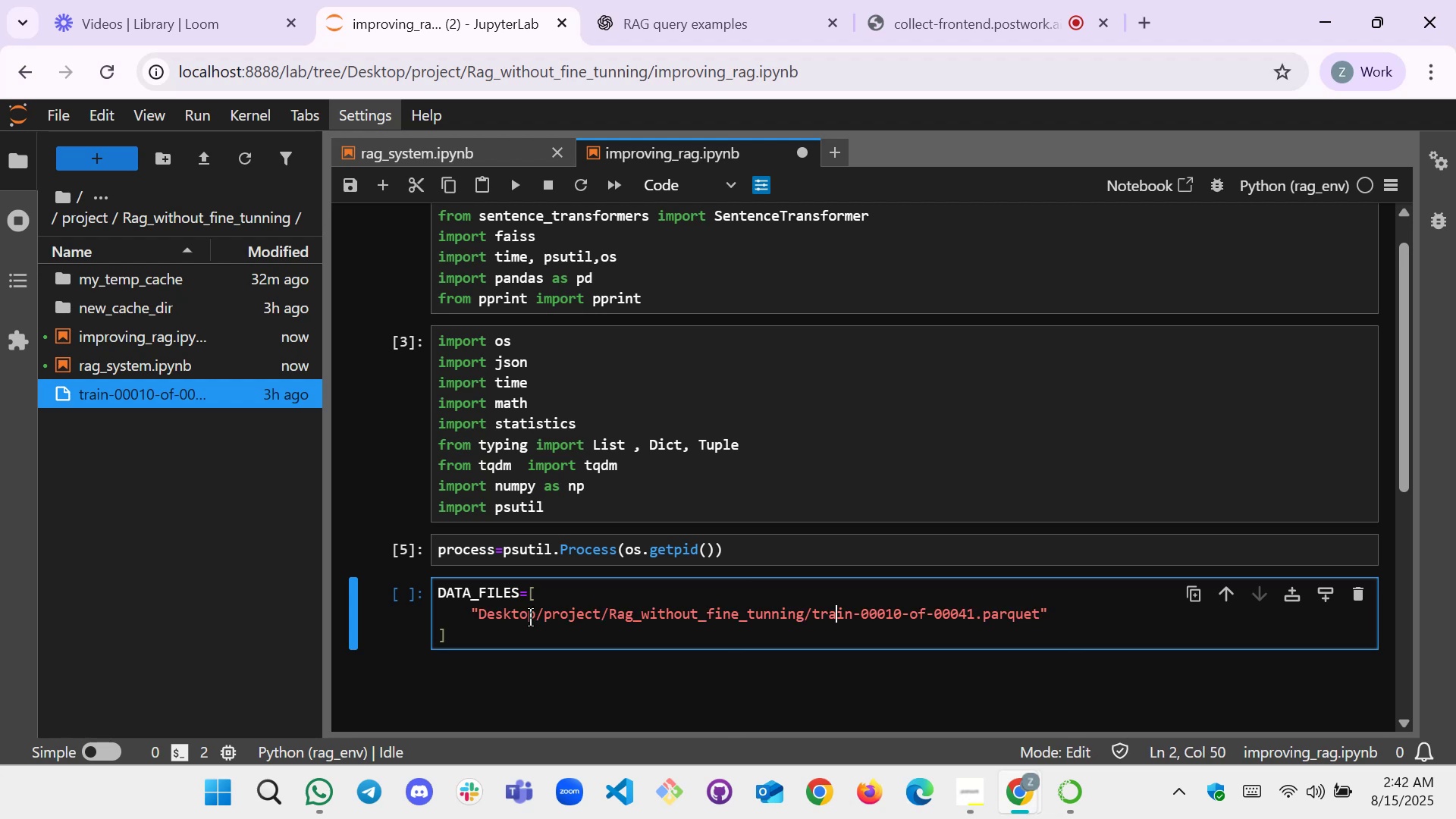 
key(ArrowLeft)
 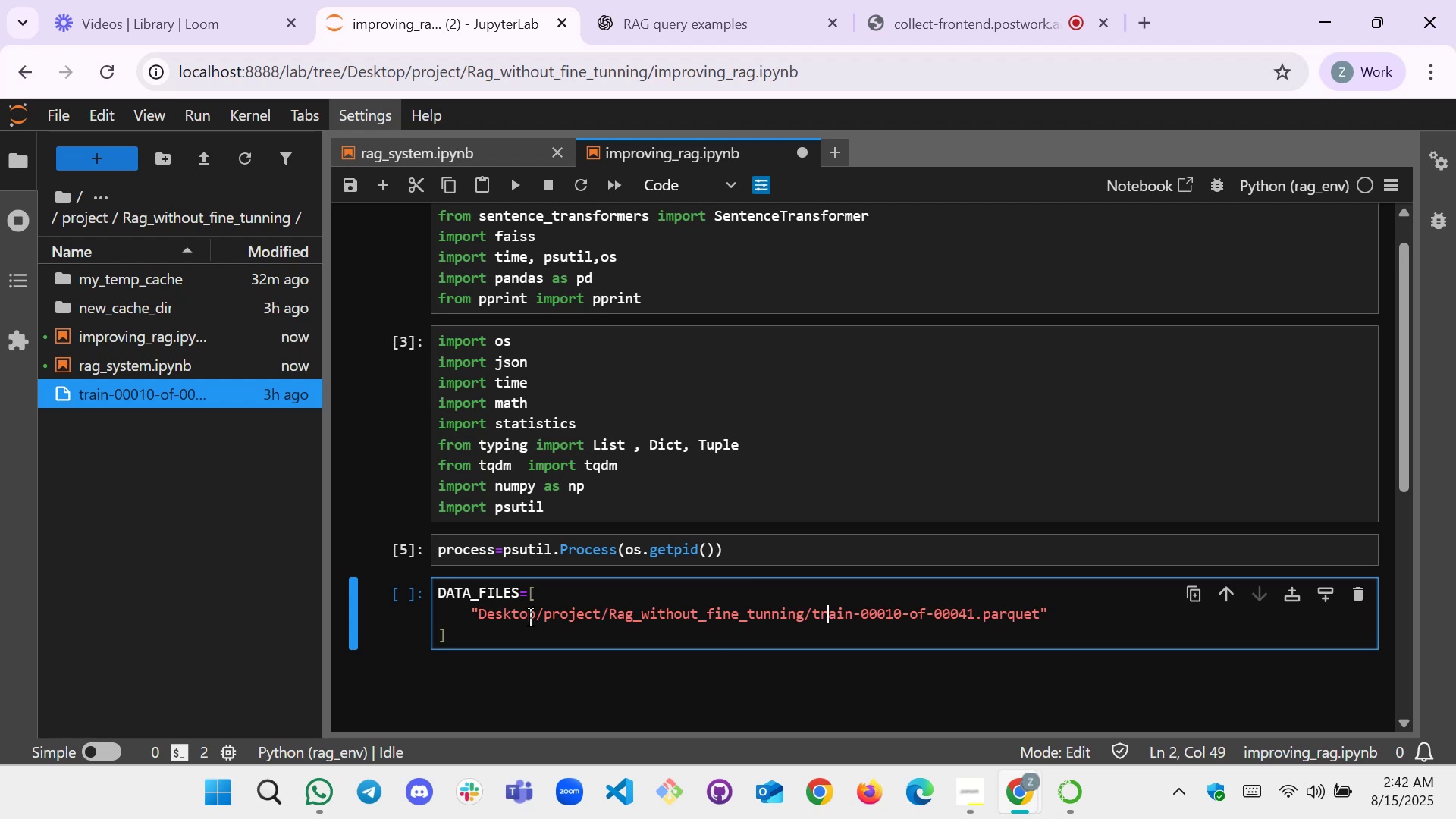 
key(ArrowLeft)
 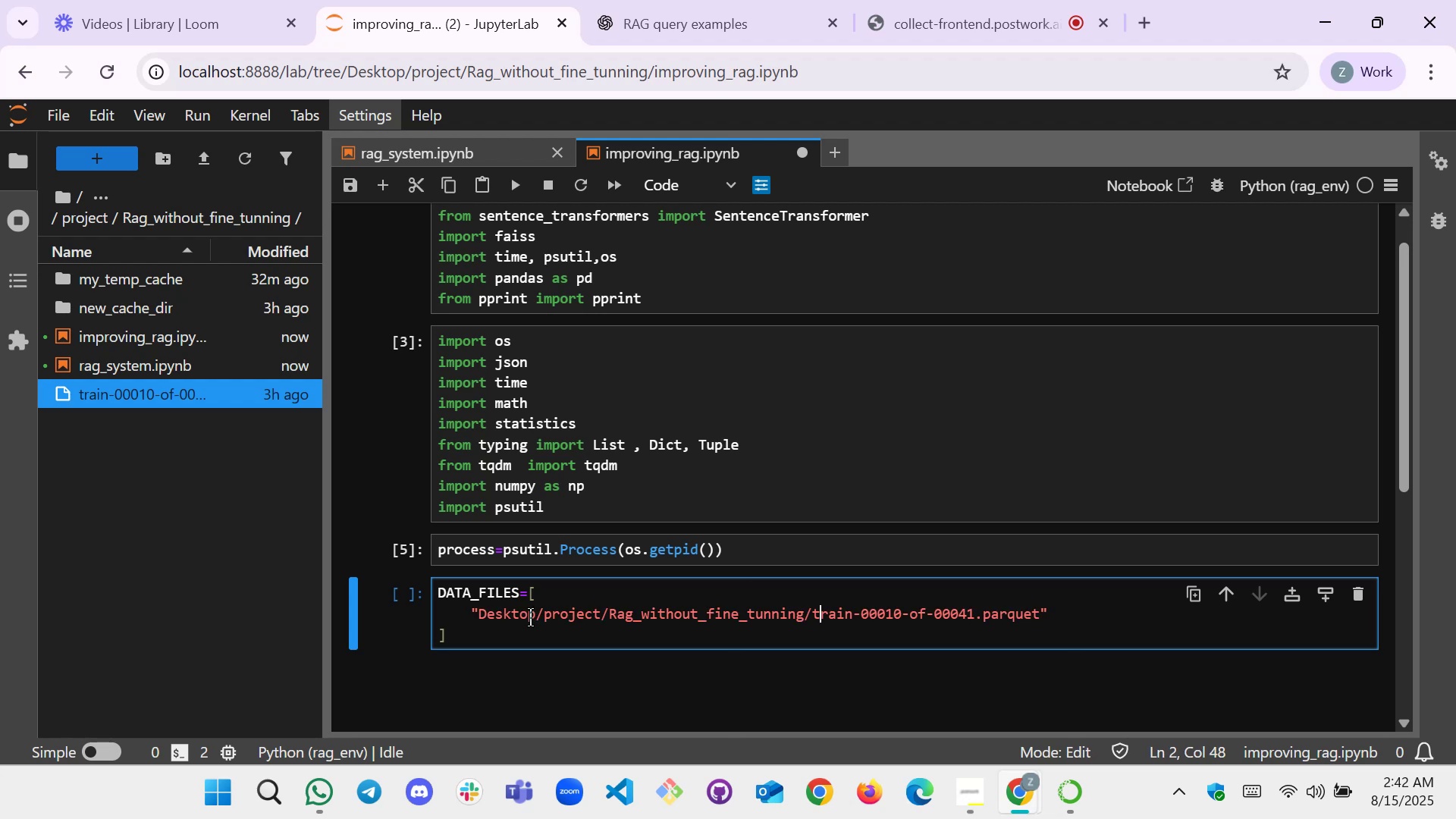 
key(ArrowLeft)
 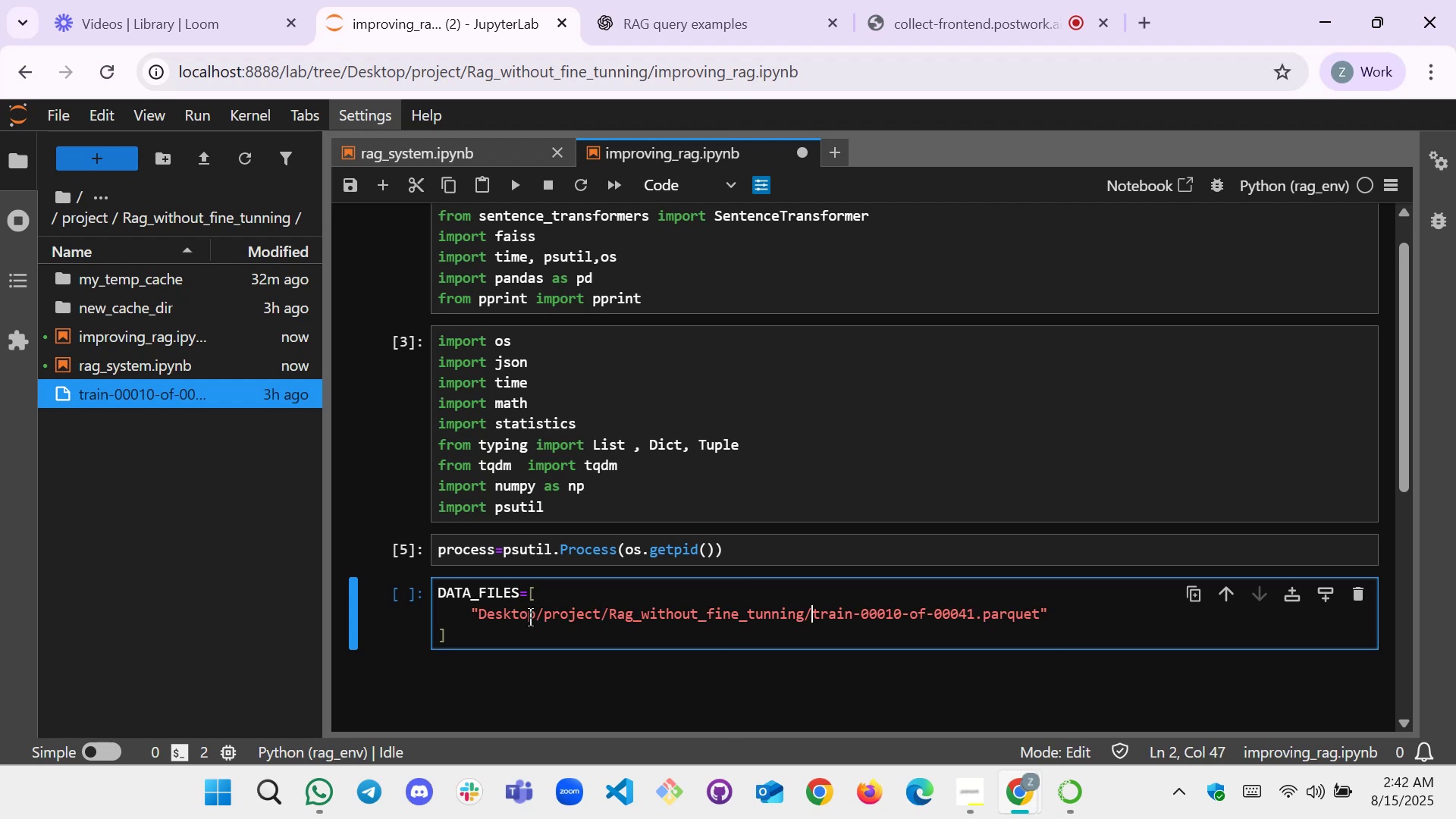 
hold_key(key=Backspace, duration=1.03)
 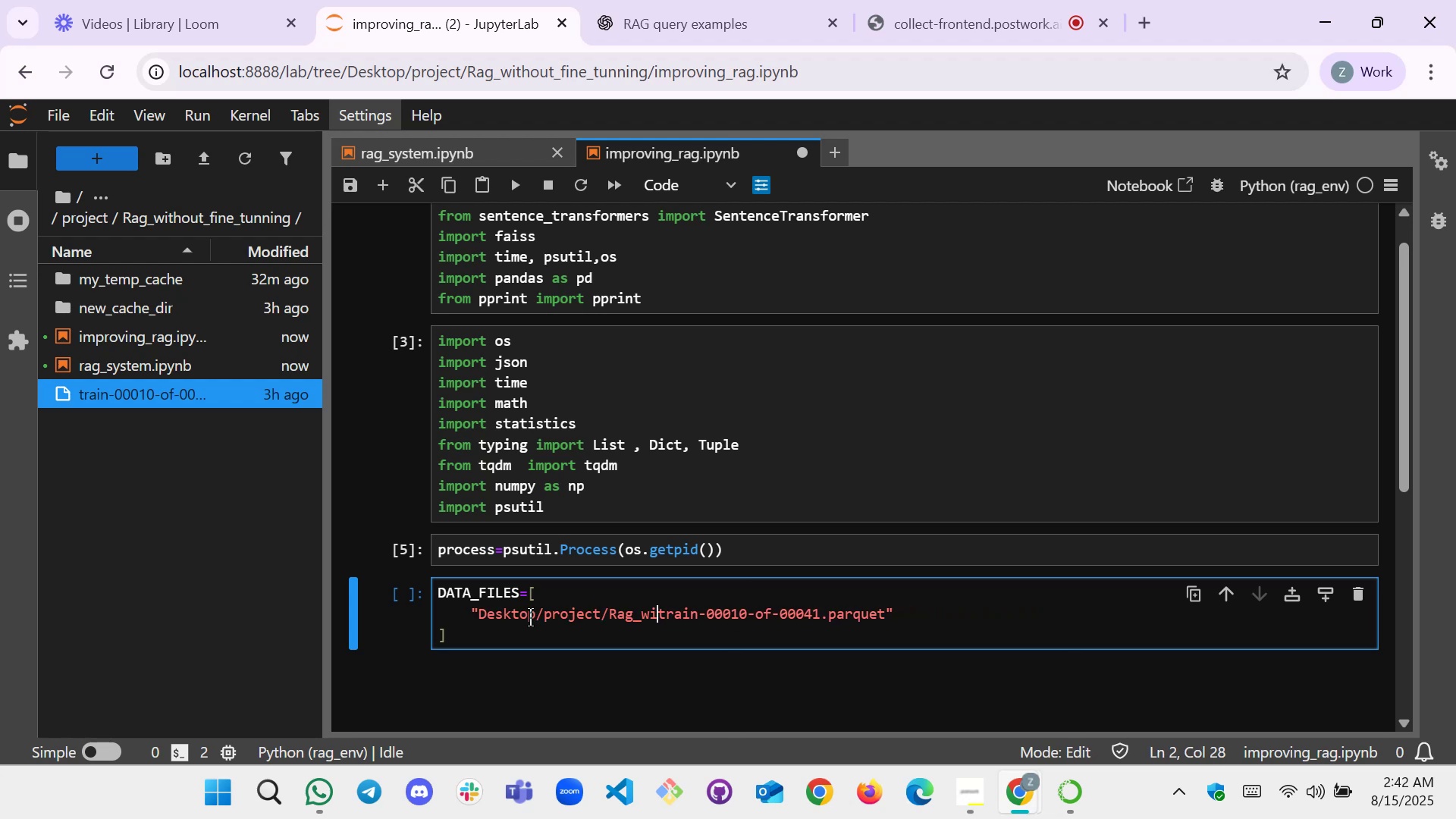 
key(Backspace)
 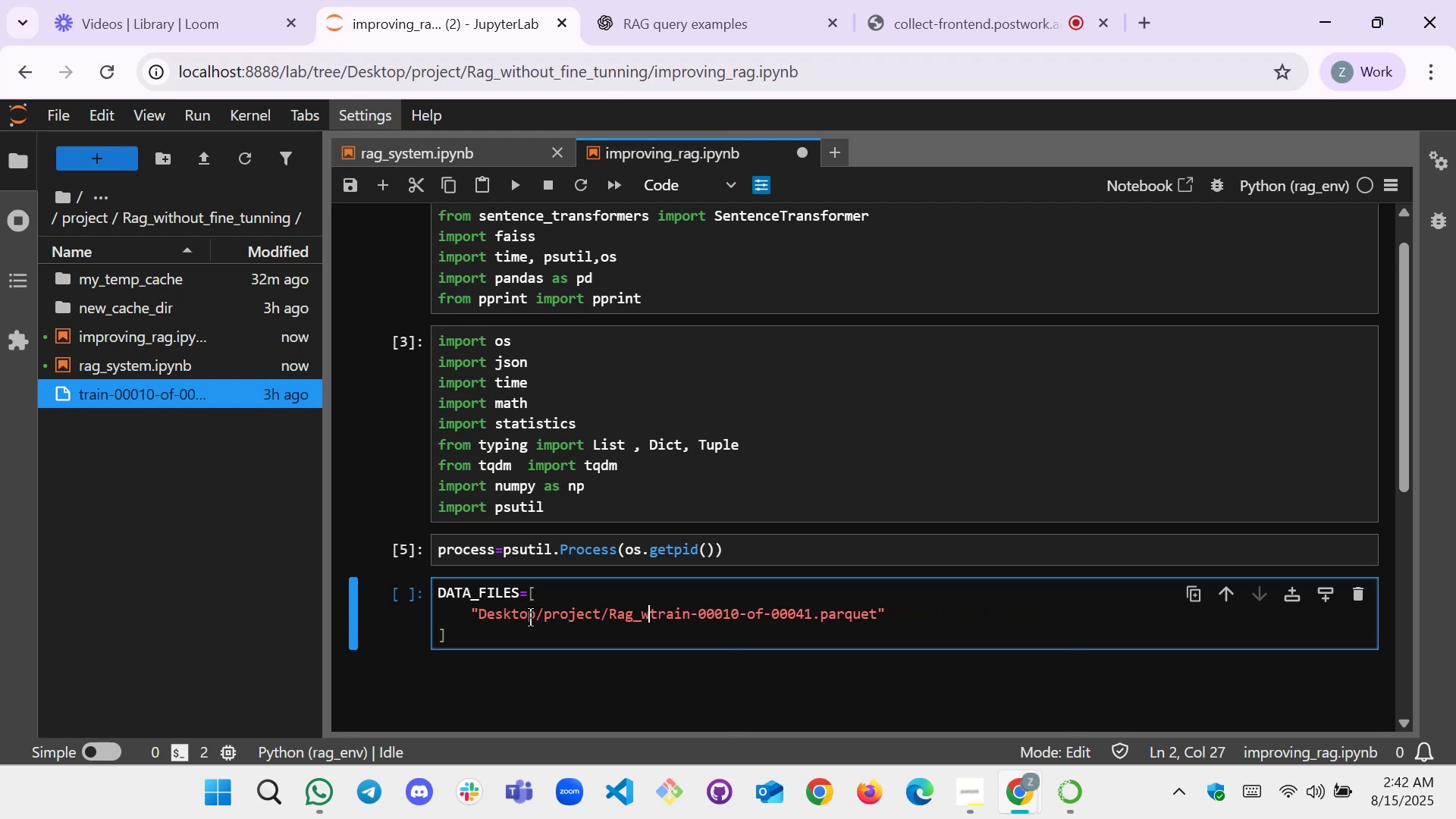 
key(Backspace)
 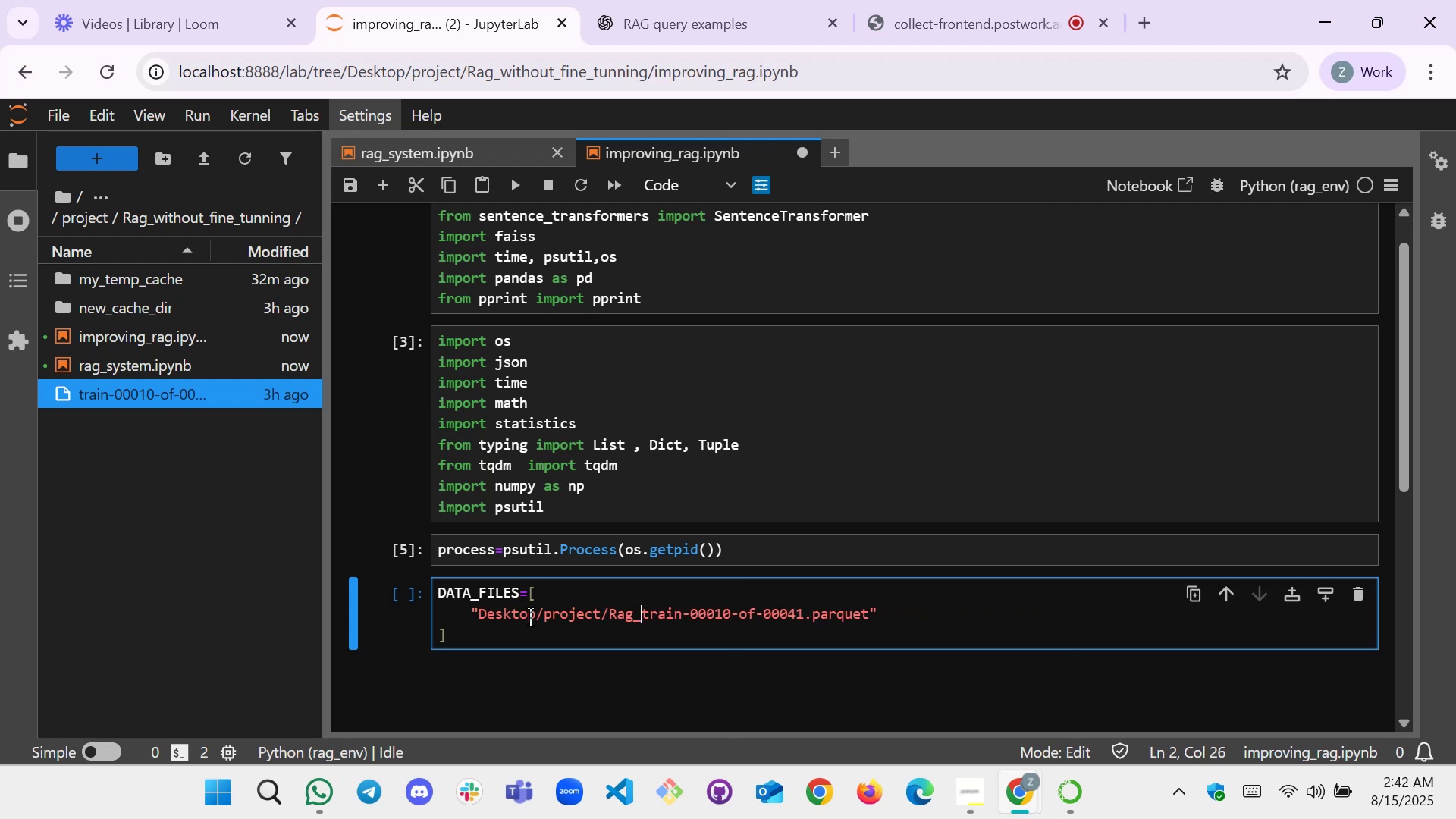 
key(Backspace)
 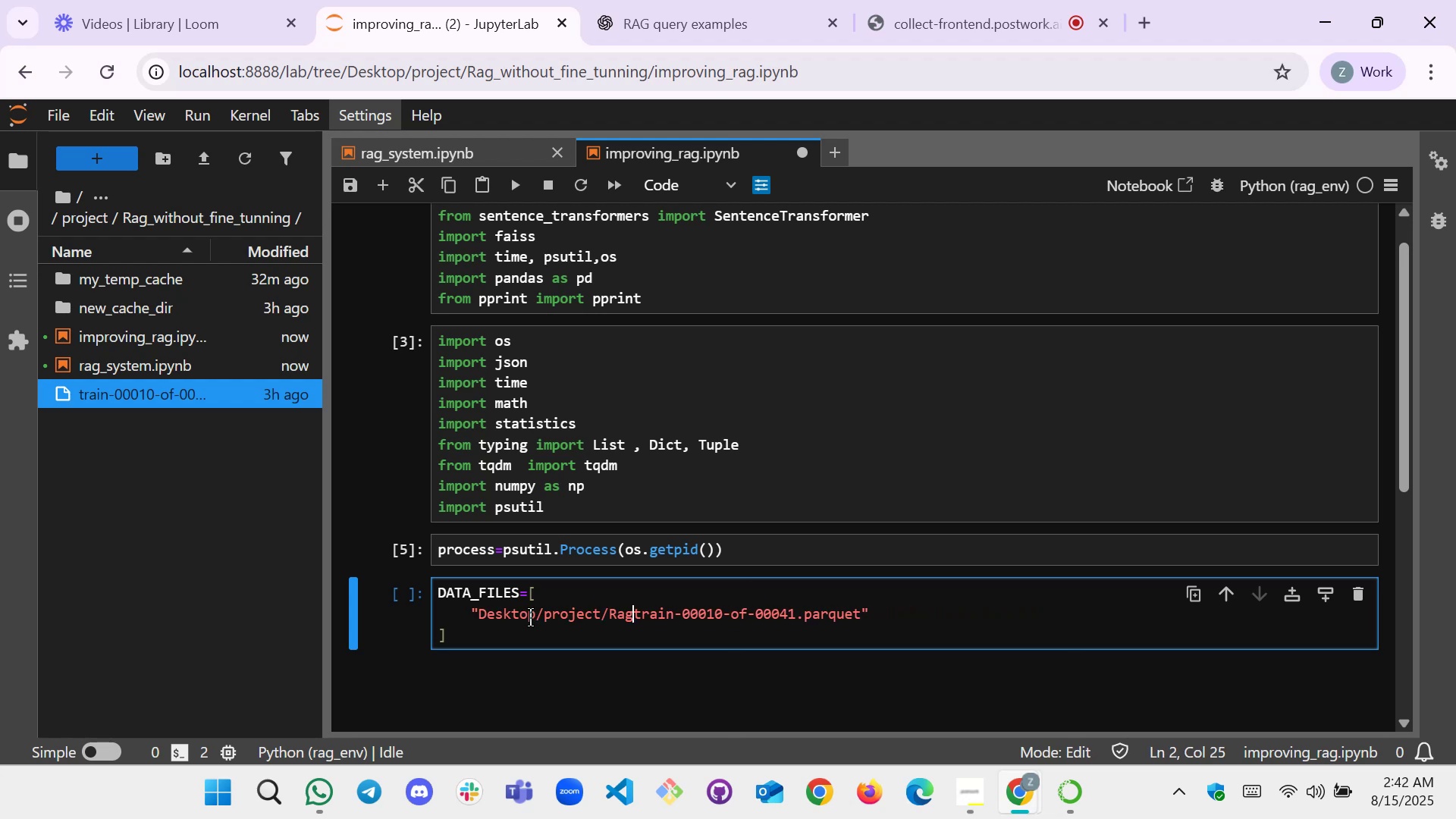 
key(Backspace)
 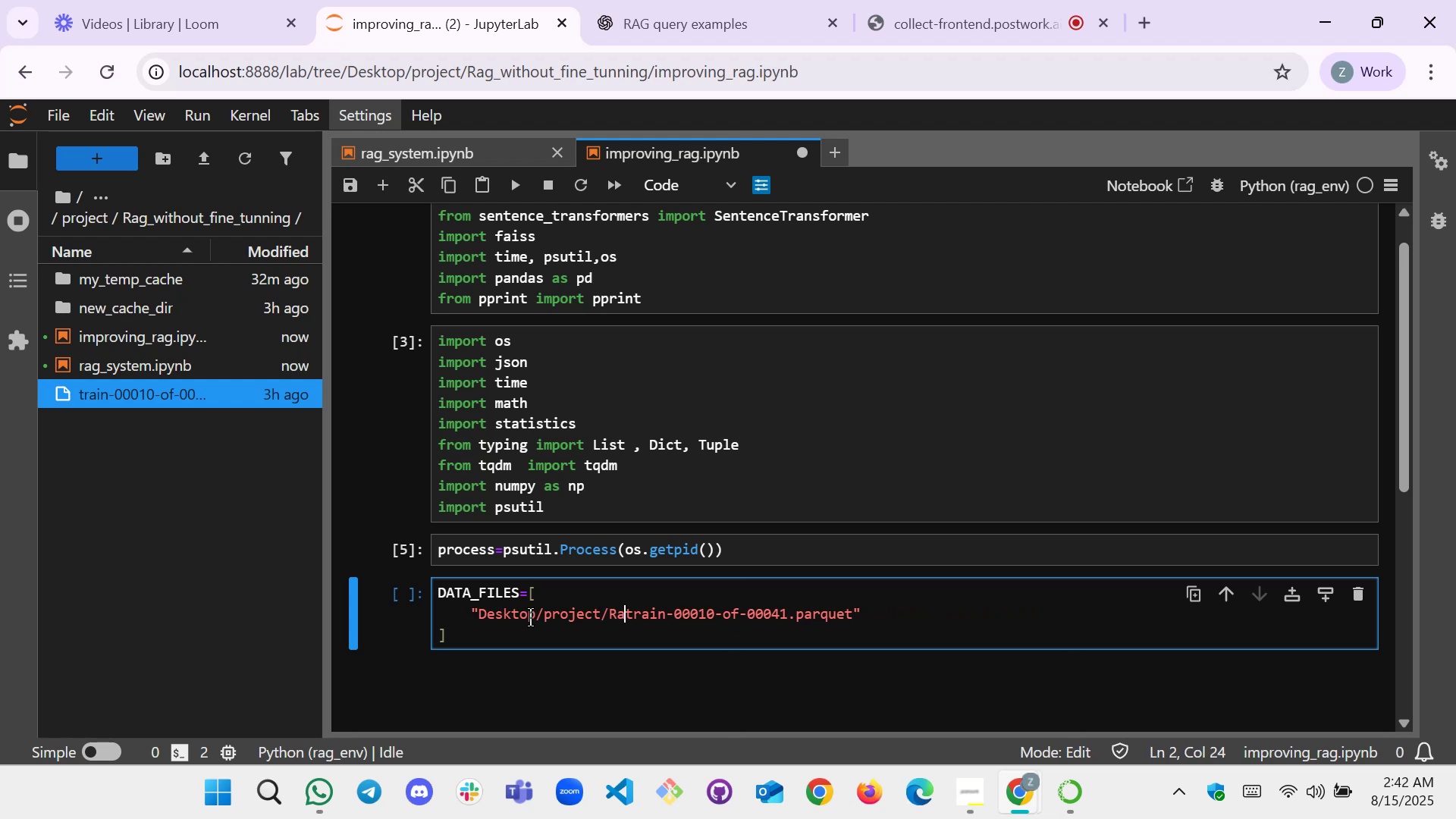 
hold_key(key=Backspace, duration=0.81)
 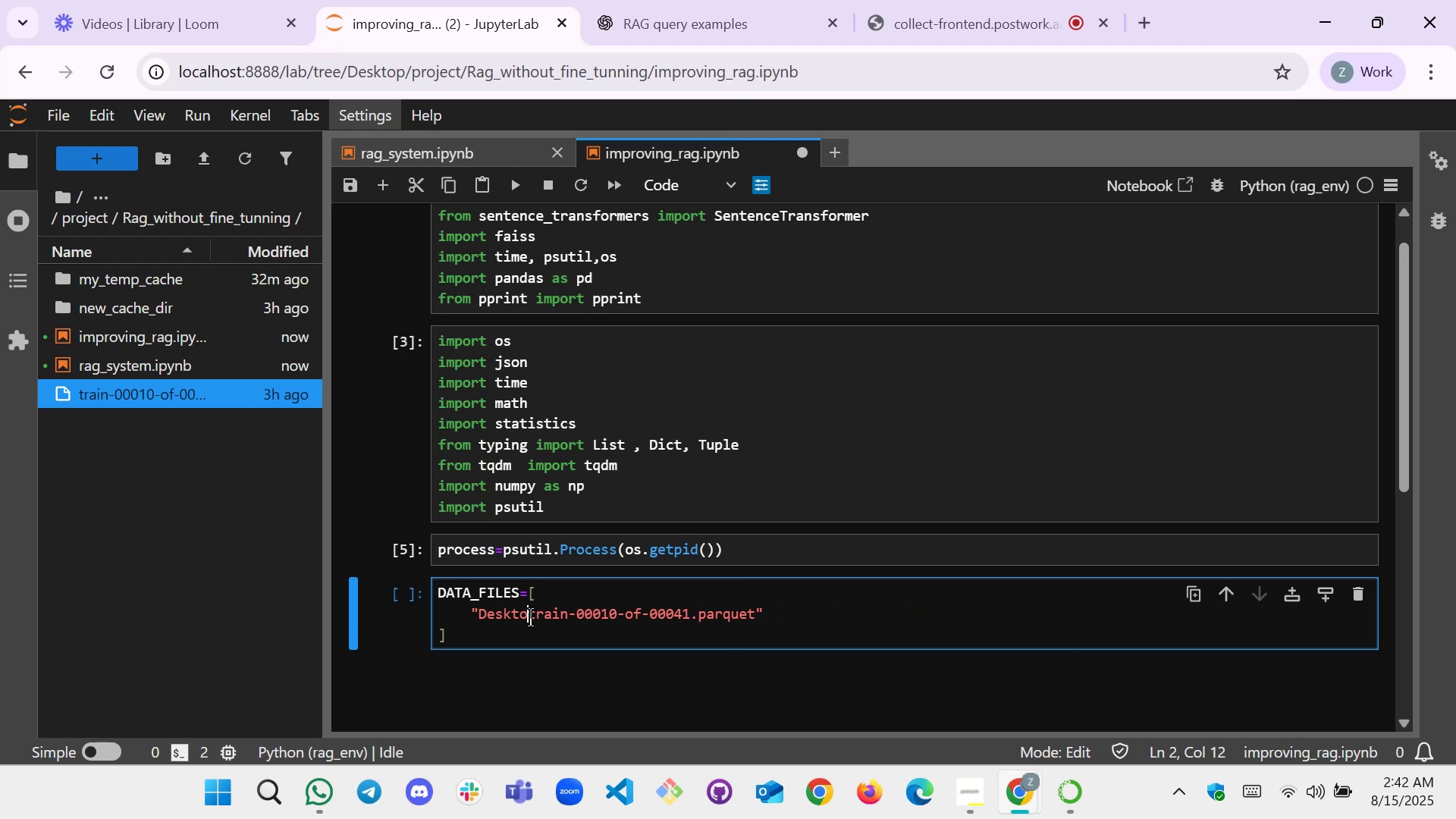 
key(Backspace)
 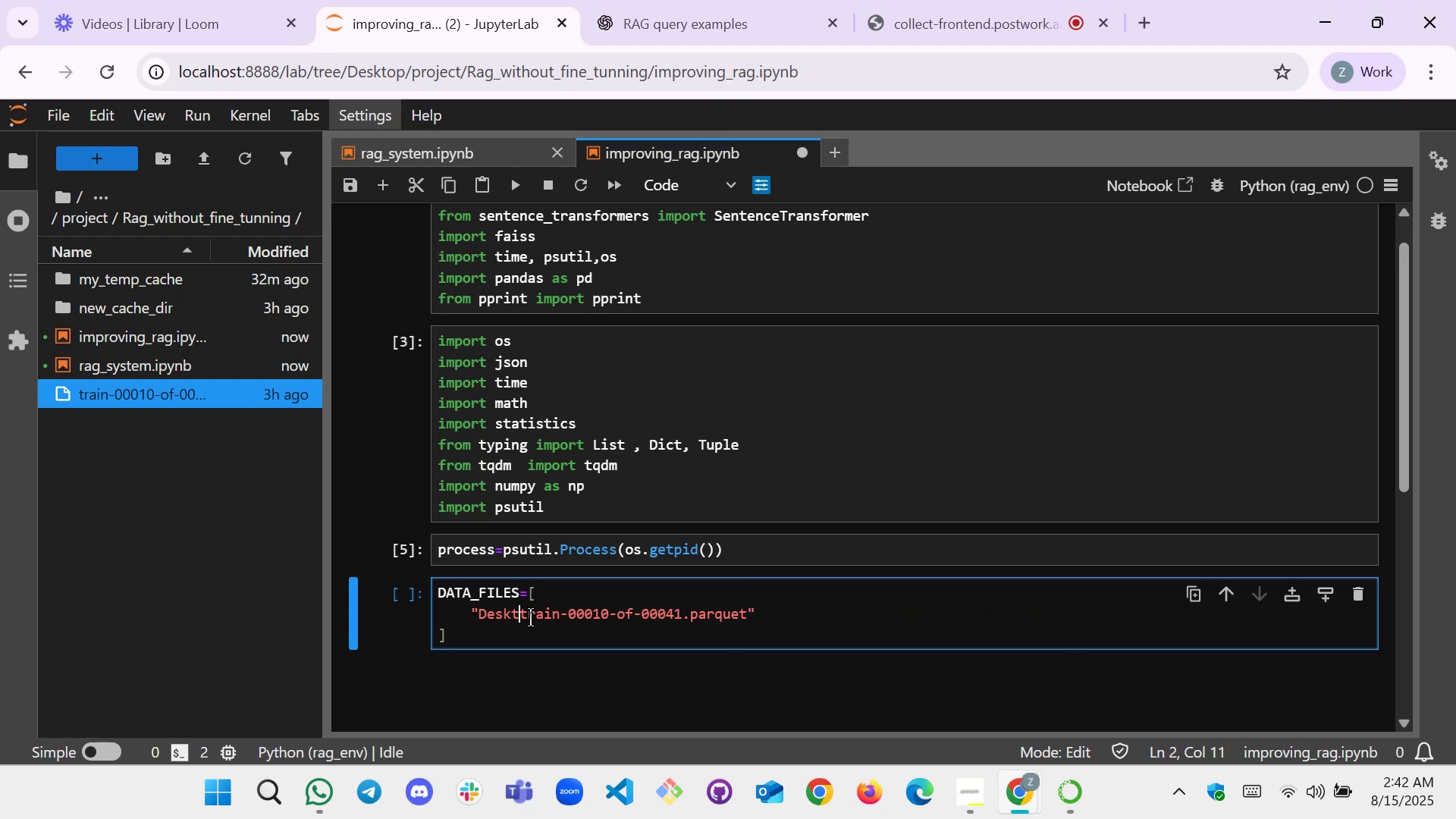 
key(Backspace)
 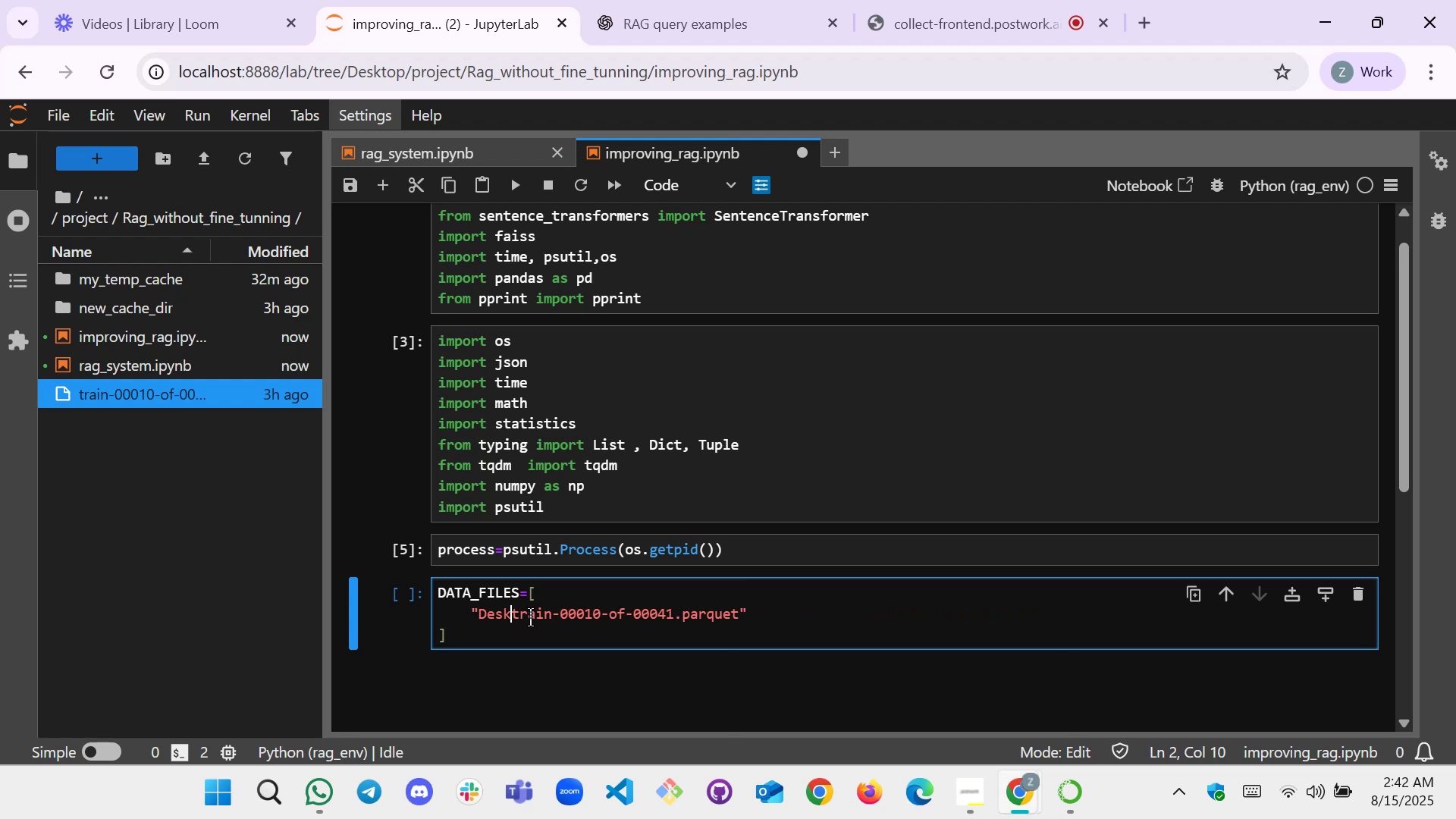 
key(Backspace)
 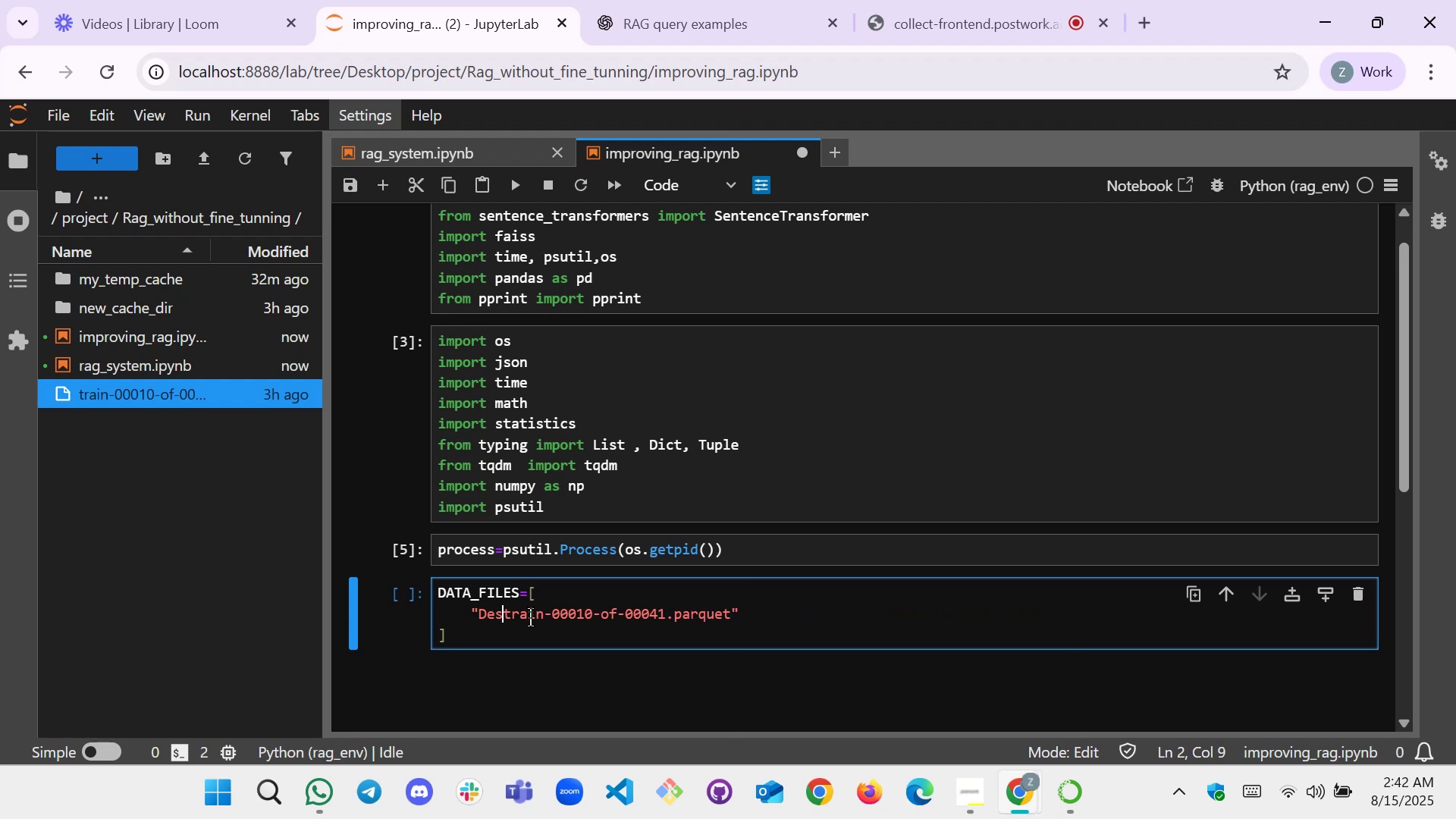 
key(Backspace)
 